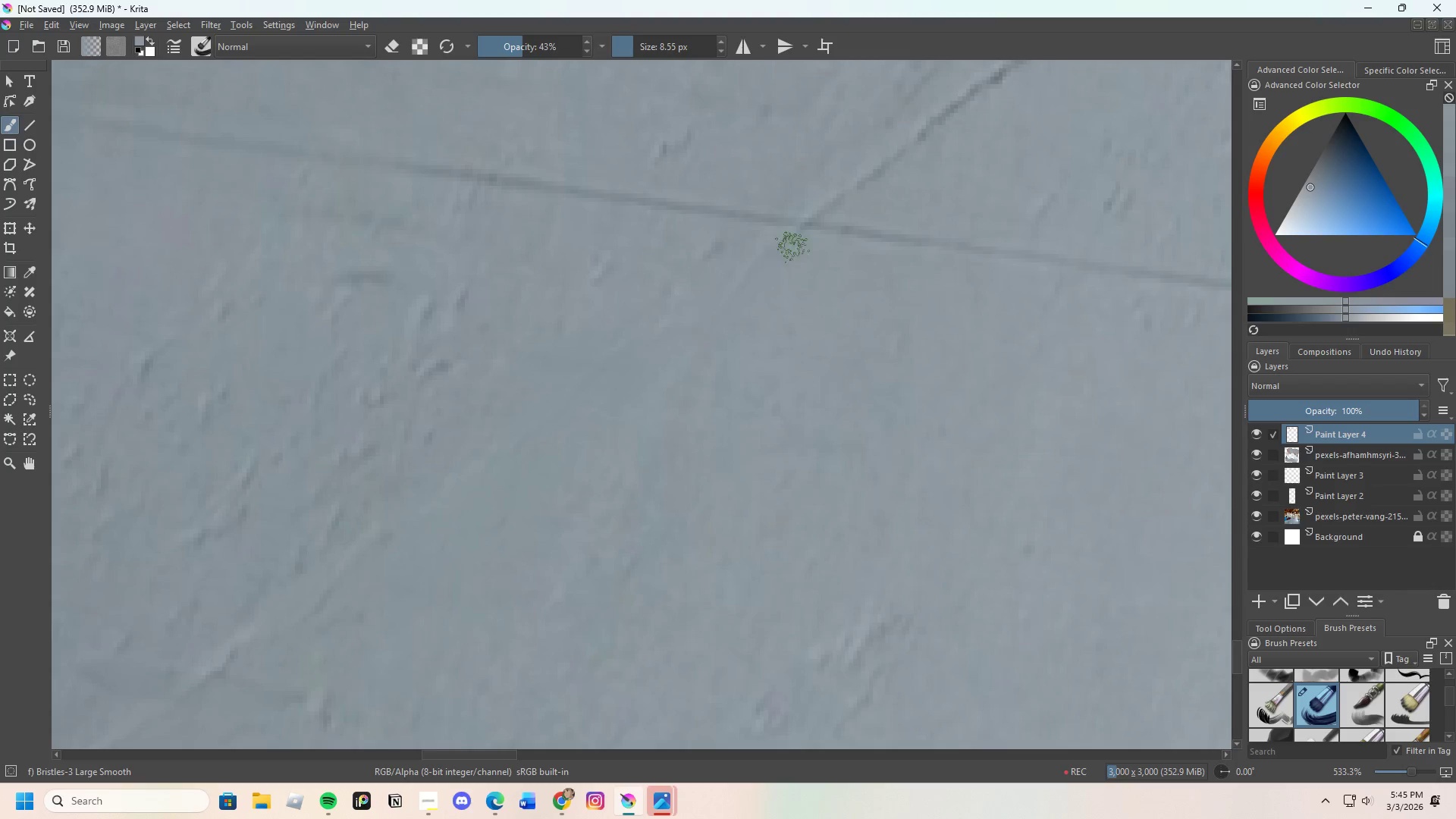 
left_click_drag(start_coordinate=[792, 247], to_coordinate=[781, 253])
 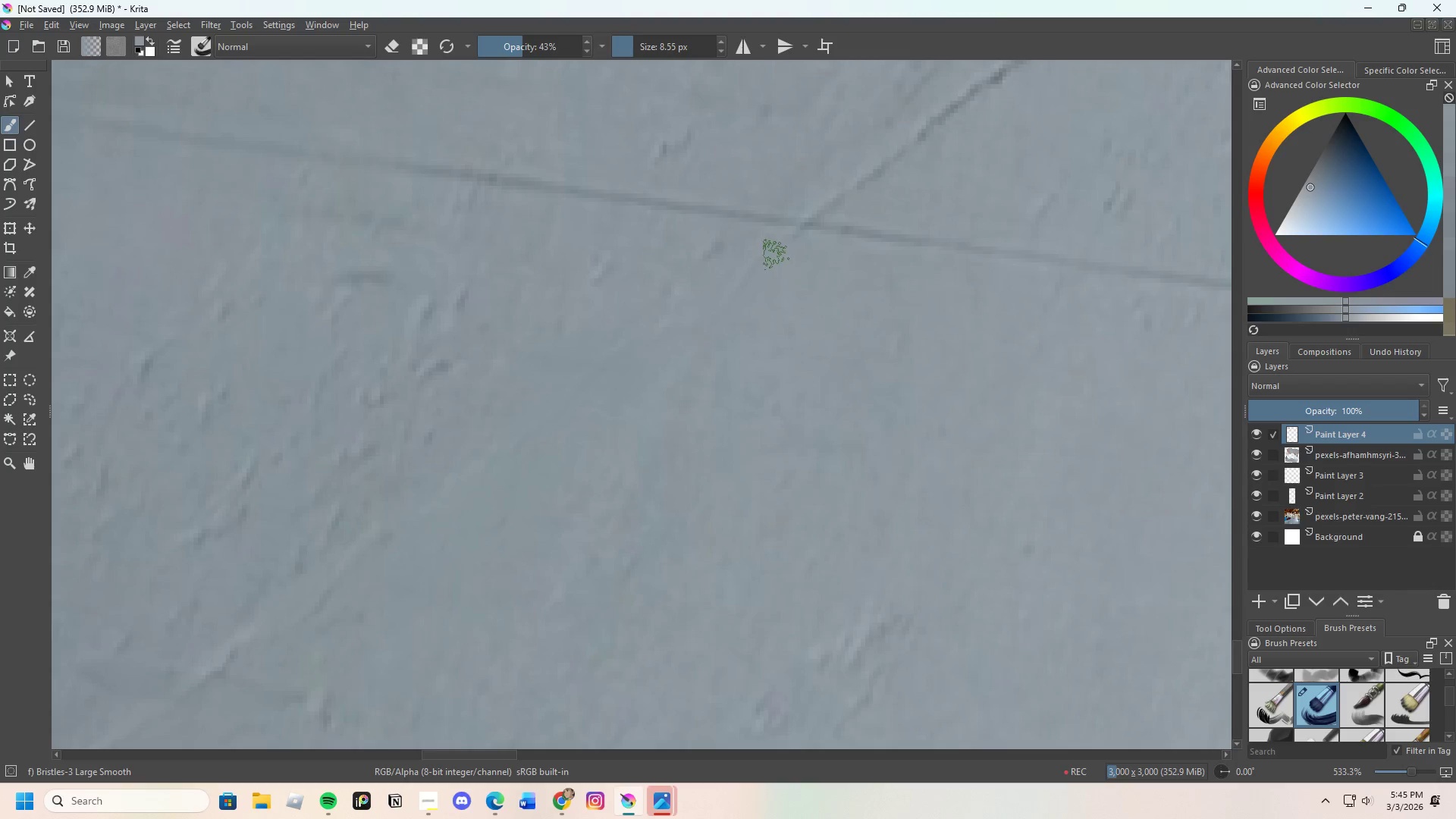 
left_click_drag(start_coordinate=[772, 255], to_coordinate=[611, 354])
 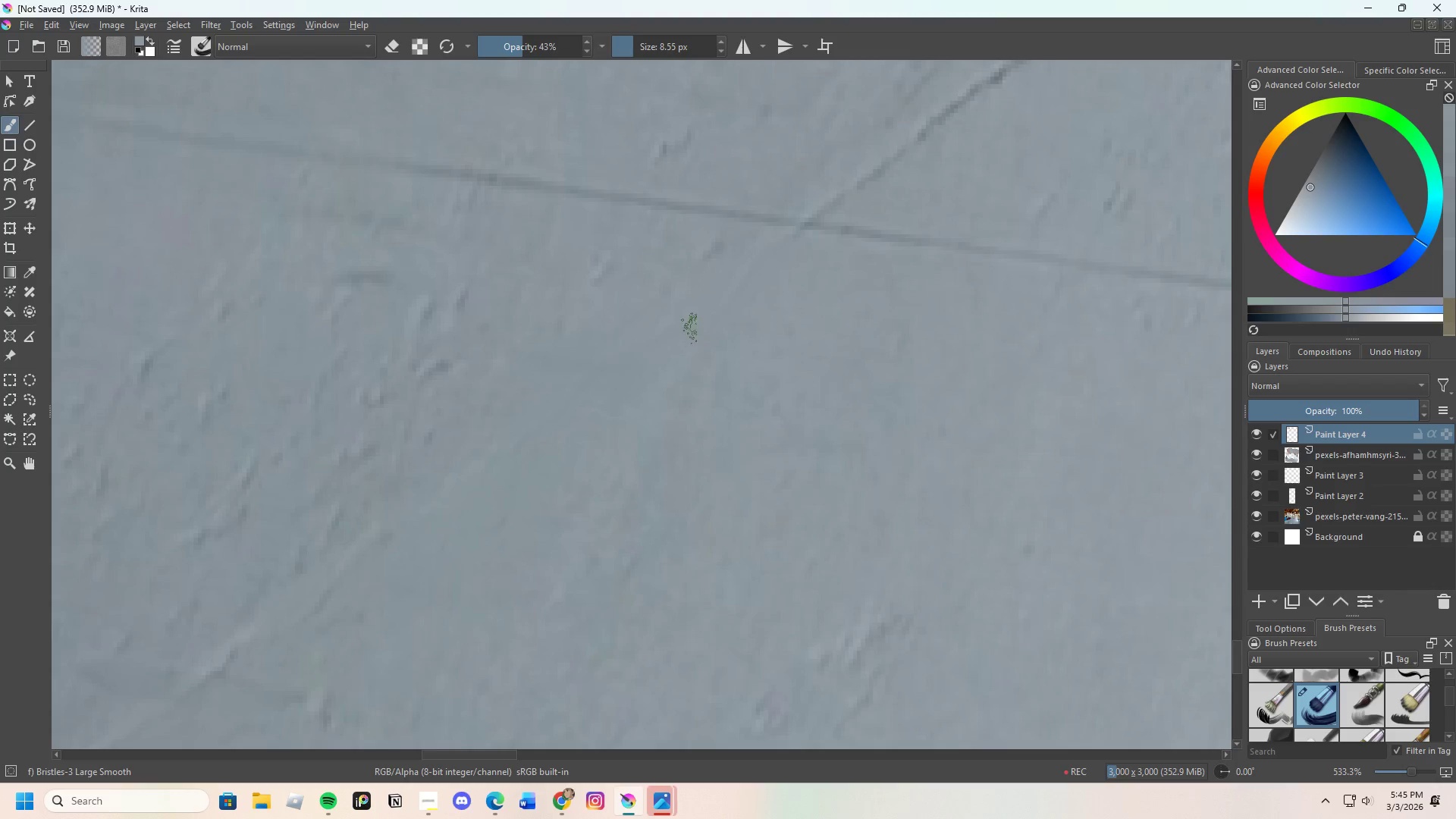 
scroll: coordinate [875, 224], scroll_direction: down, amount: 4.0
 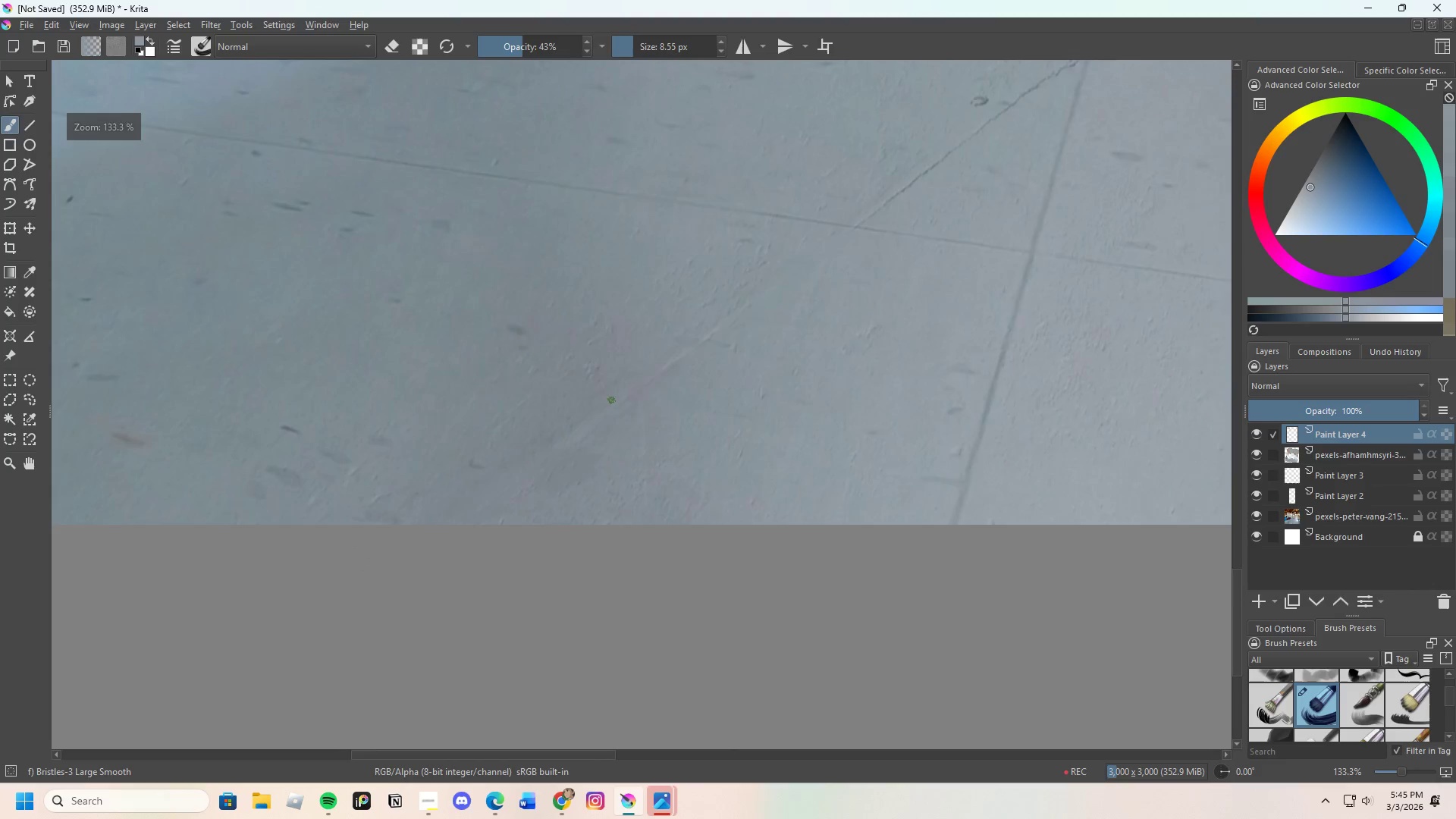 
hold_key(key=ControlLeft, duration=0.44)
 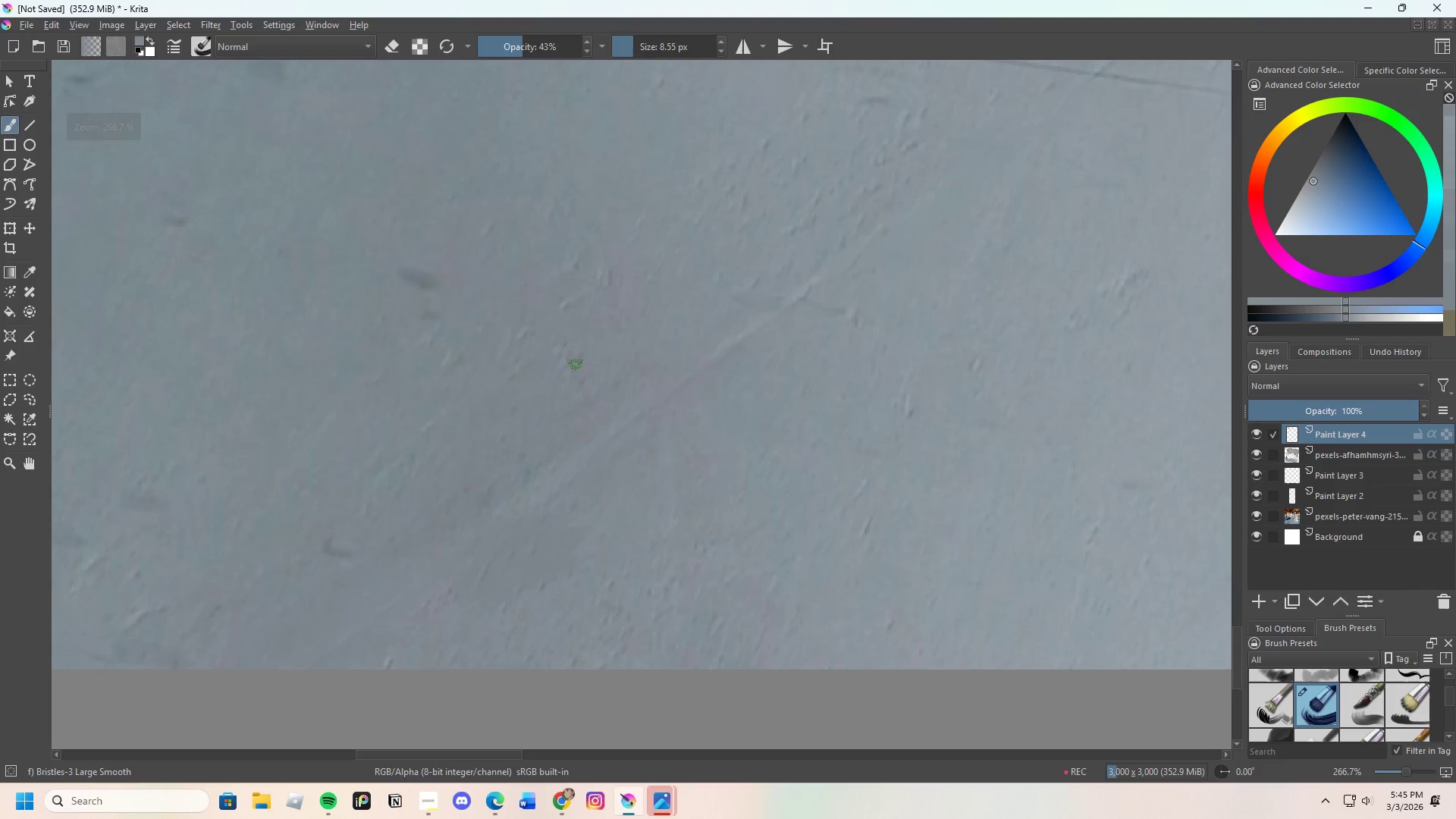 
scroll: coordinate [615, 380], scroll_direction: up, amount: 2.0
 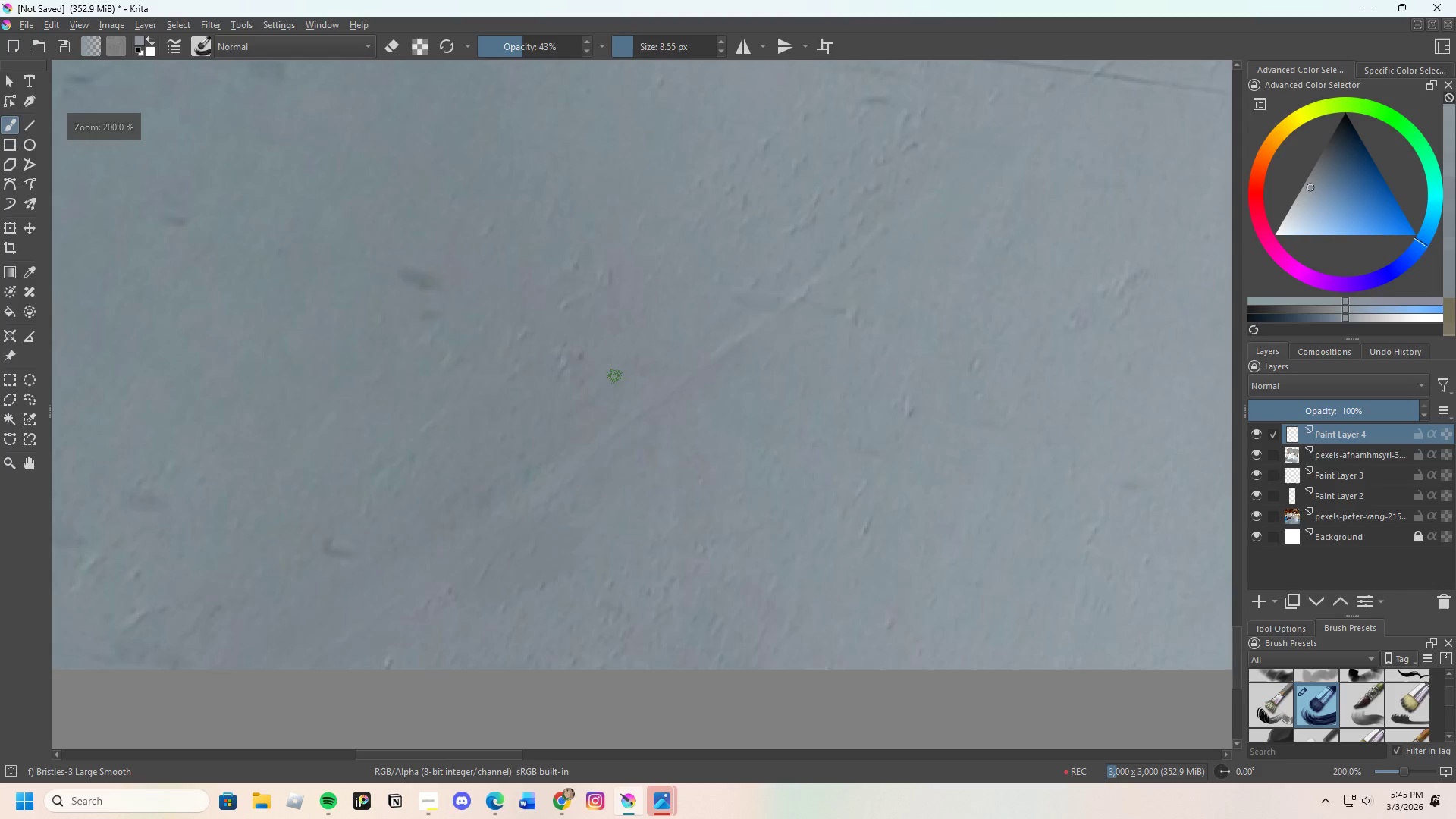 
left_click([591, 347])
 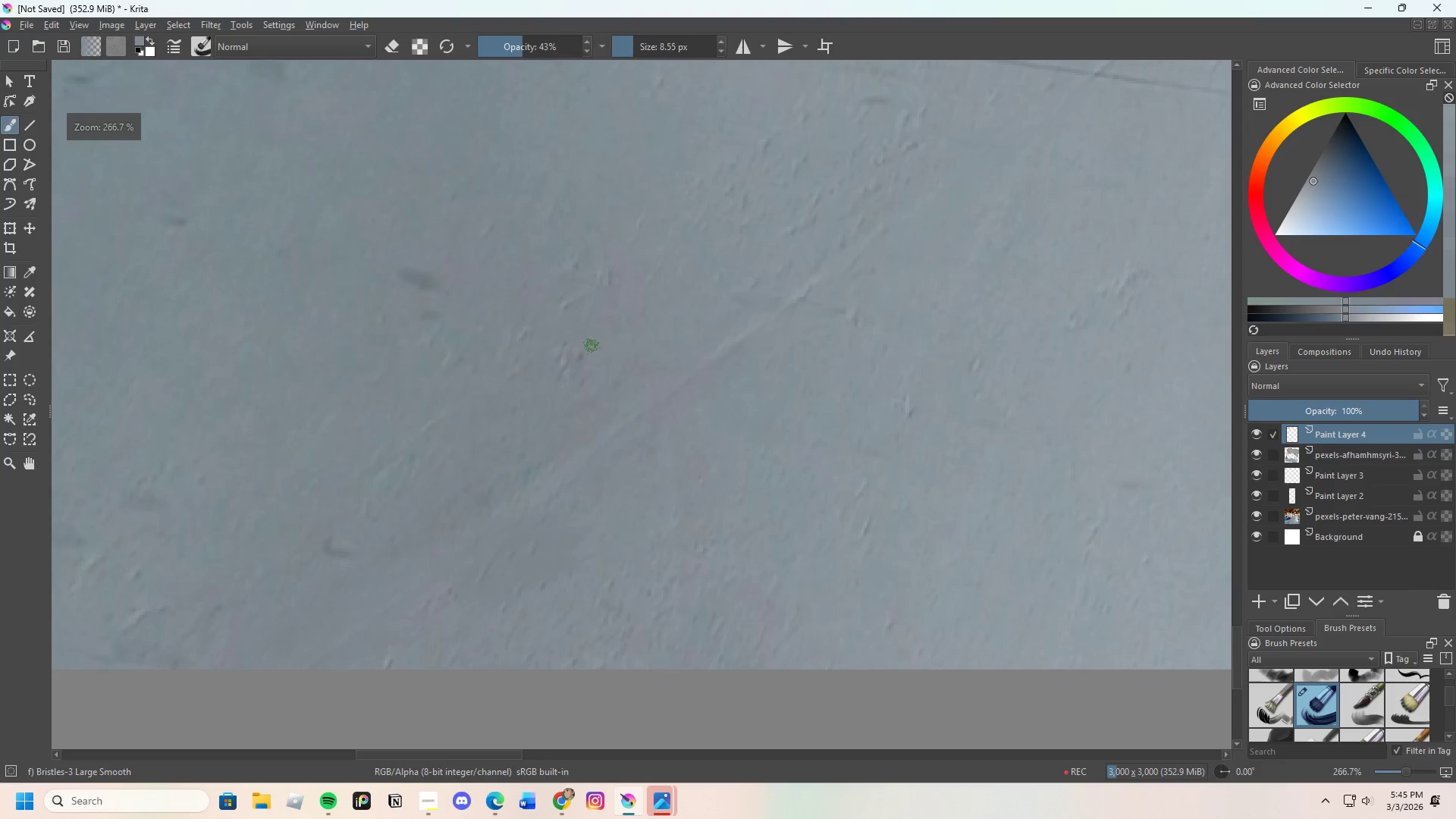 
left_click_drag(start_coordinate=[564, 369], to_coordinate=[568, 359])
 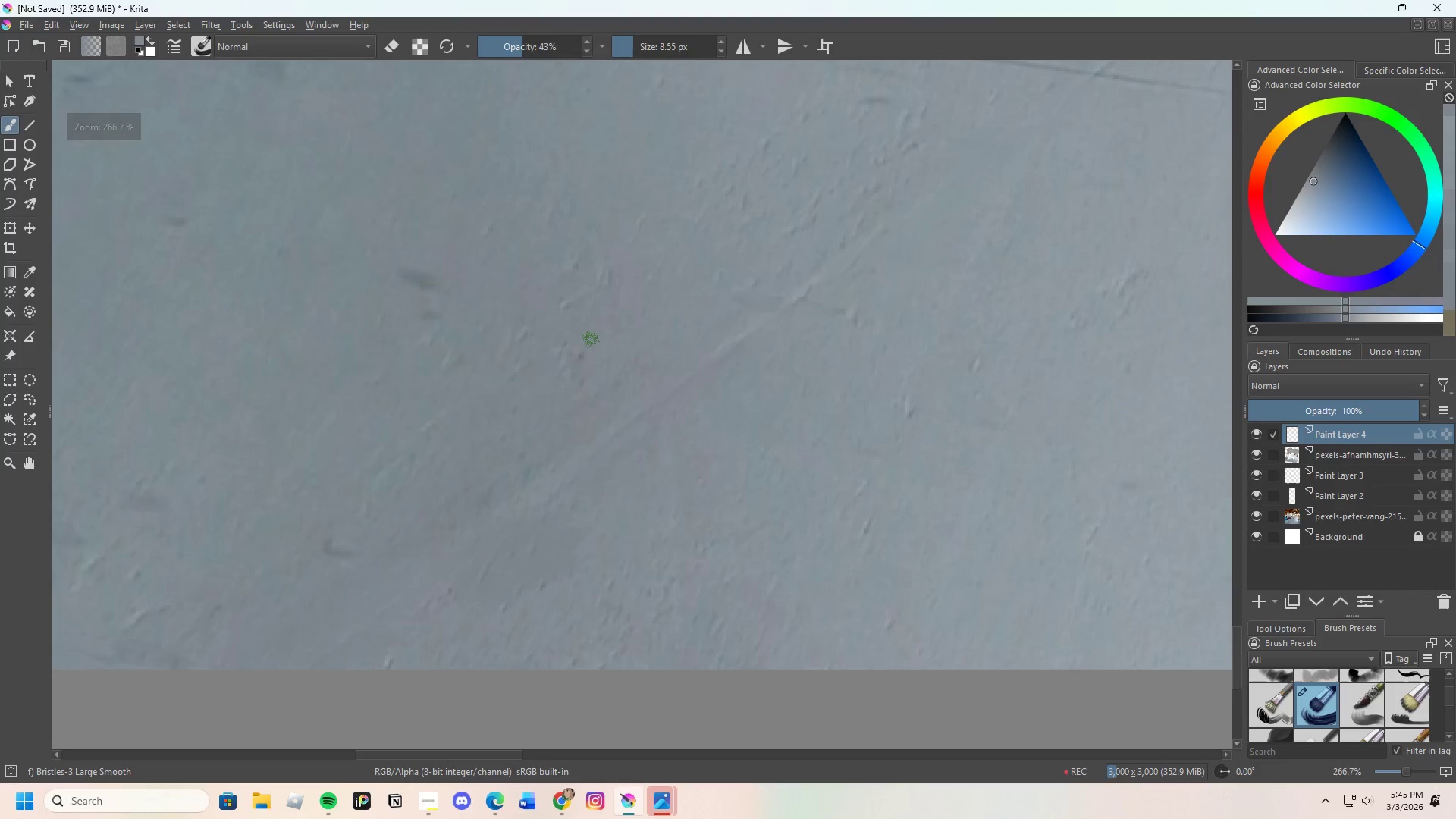 
left_click_drag(start_coordinate=[607, 330], to_coordinate=[584, 349])
 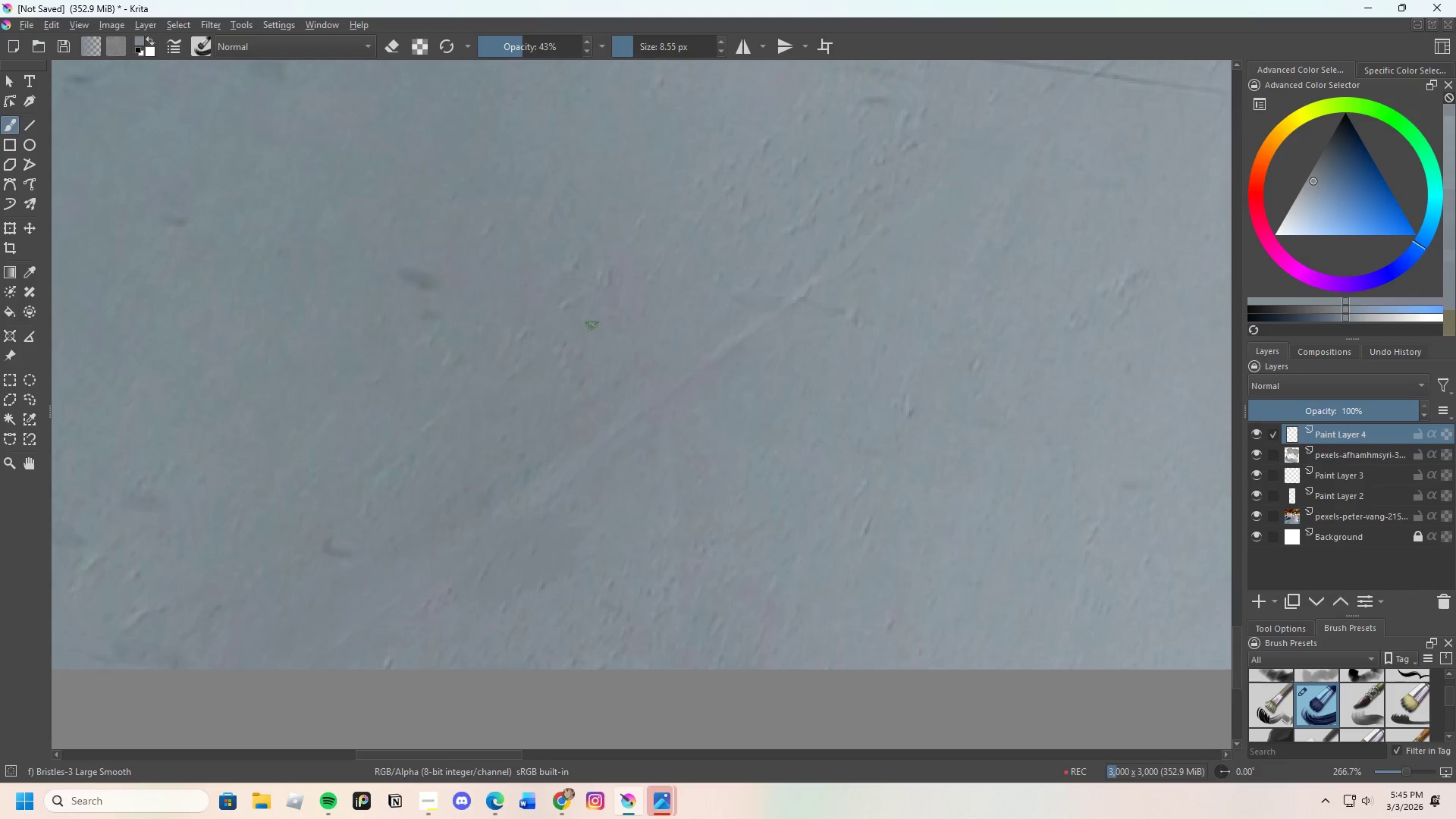 
left_click_drag(start_coordinate=[571, 334], to_coordinate=[530, 361])
 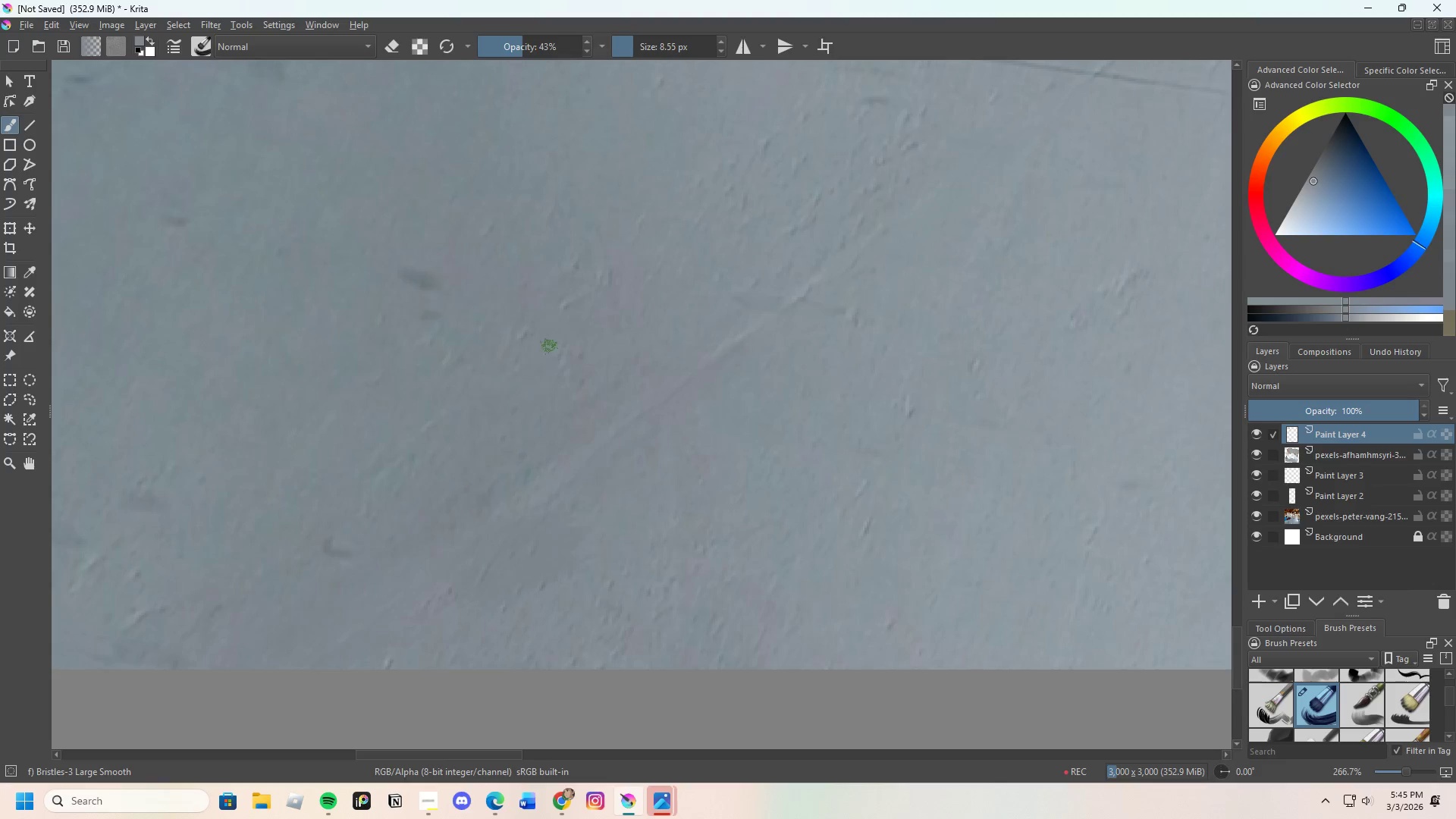 
left_click_drag(start_coordinate=[537, 356], to_coordinate=[519, 376])
 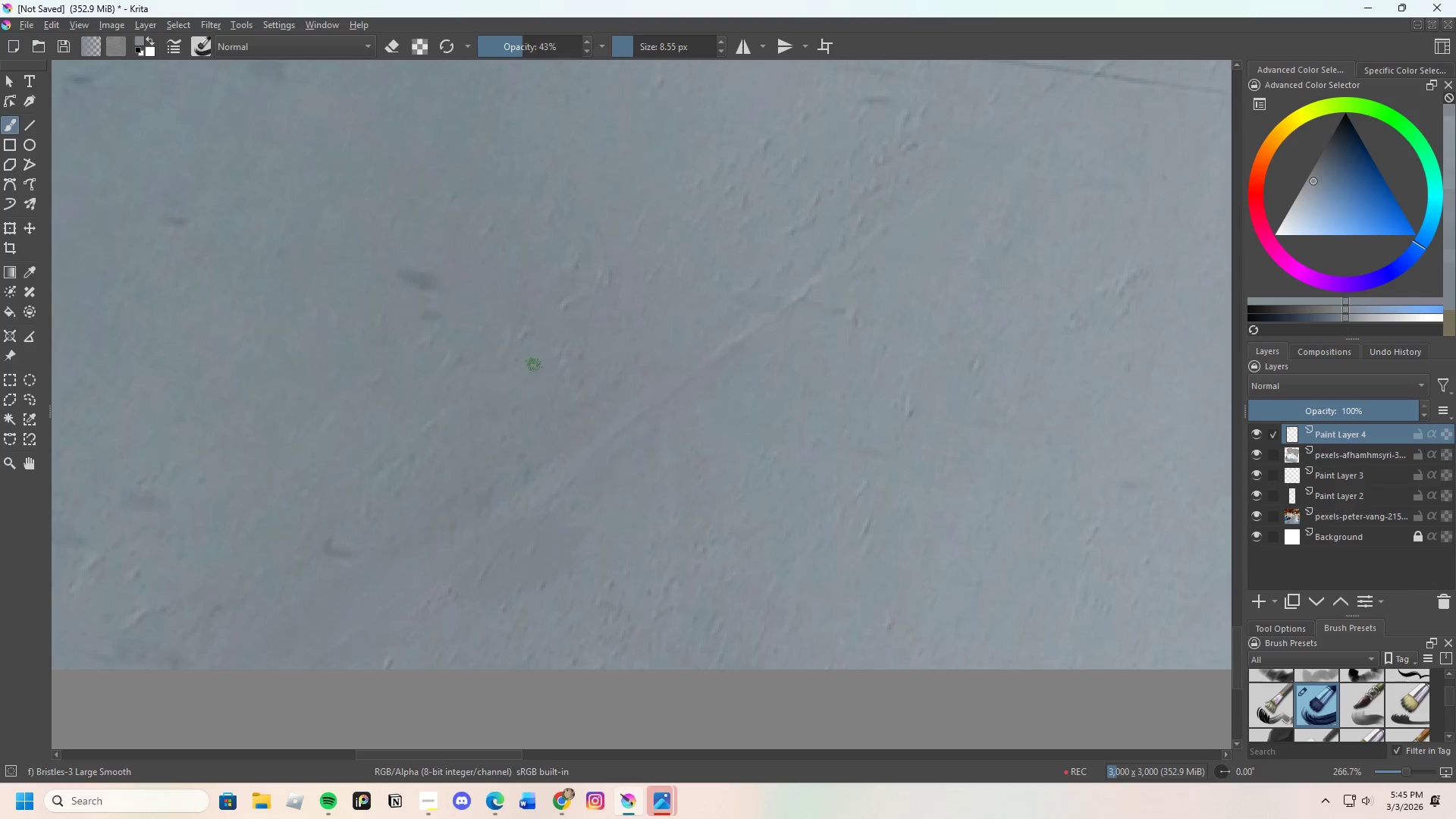 
left_click_drag(start_coordinate=[523, 372], to_coordinate=[487, 400])
 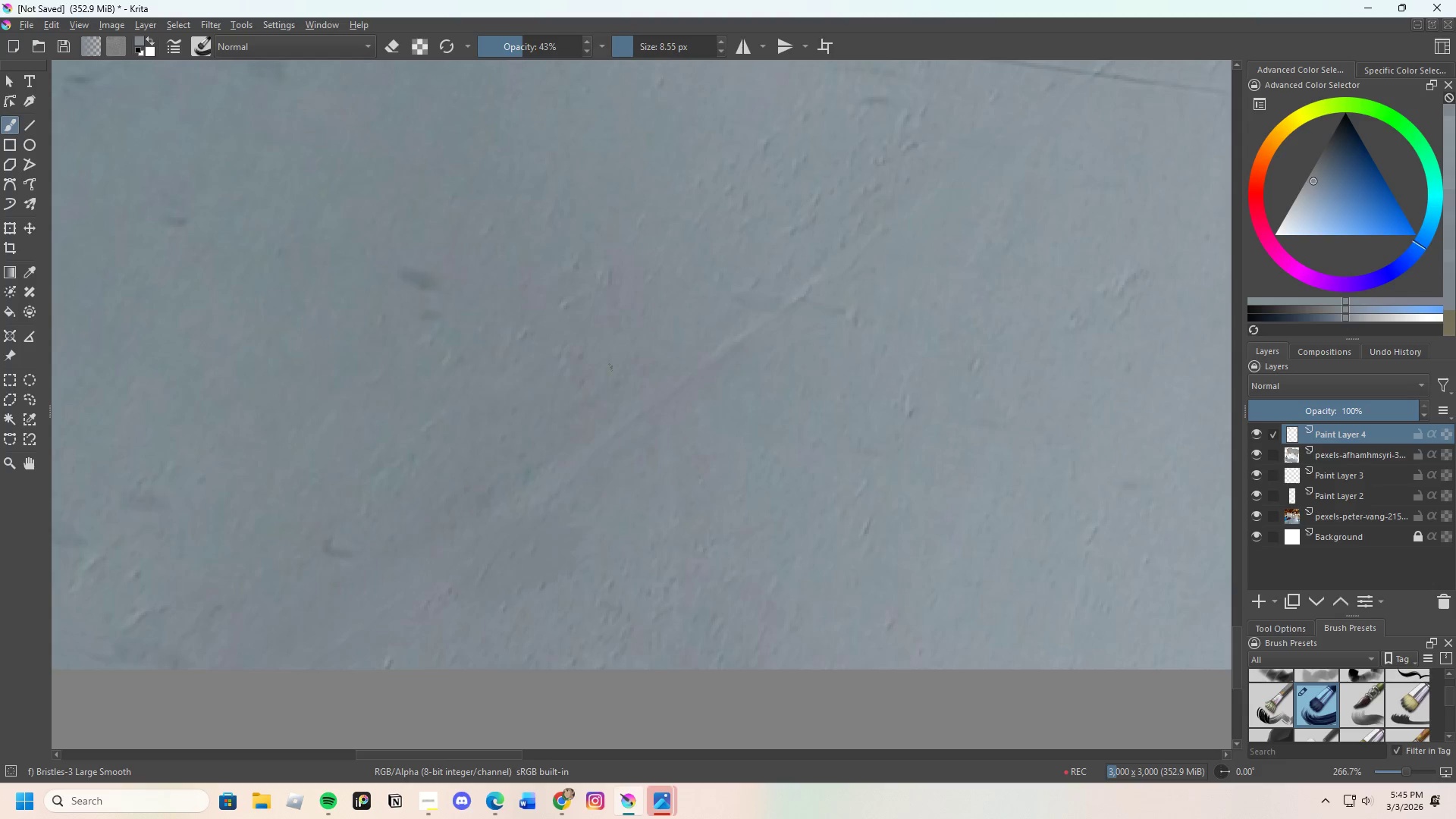 
scroll: coordinate [630, 364], scroll_direction: down, amount: 3.0
 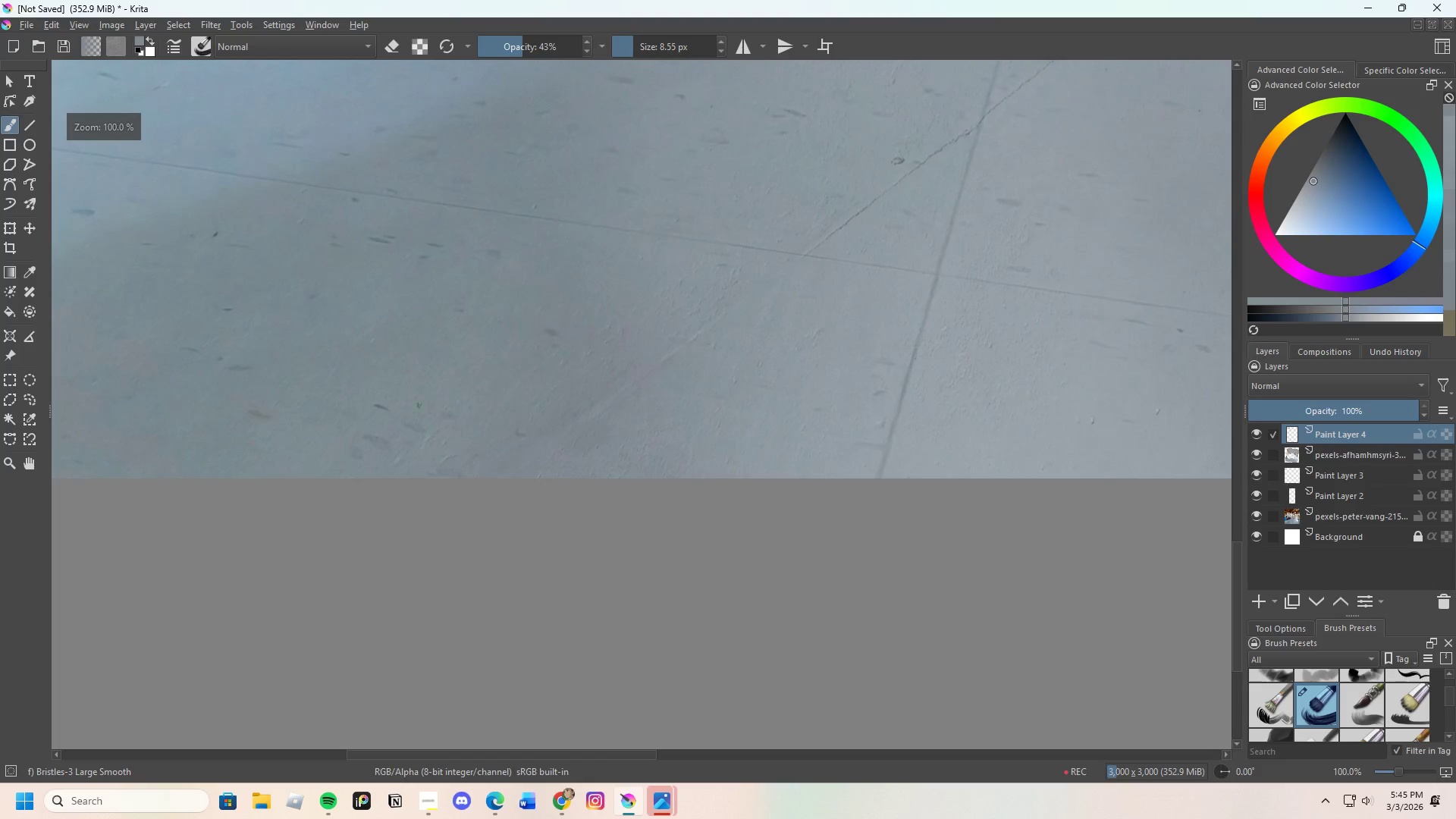 
hold_key(key=ControlLeft, duration=0.36)
left_click([428, 392])
 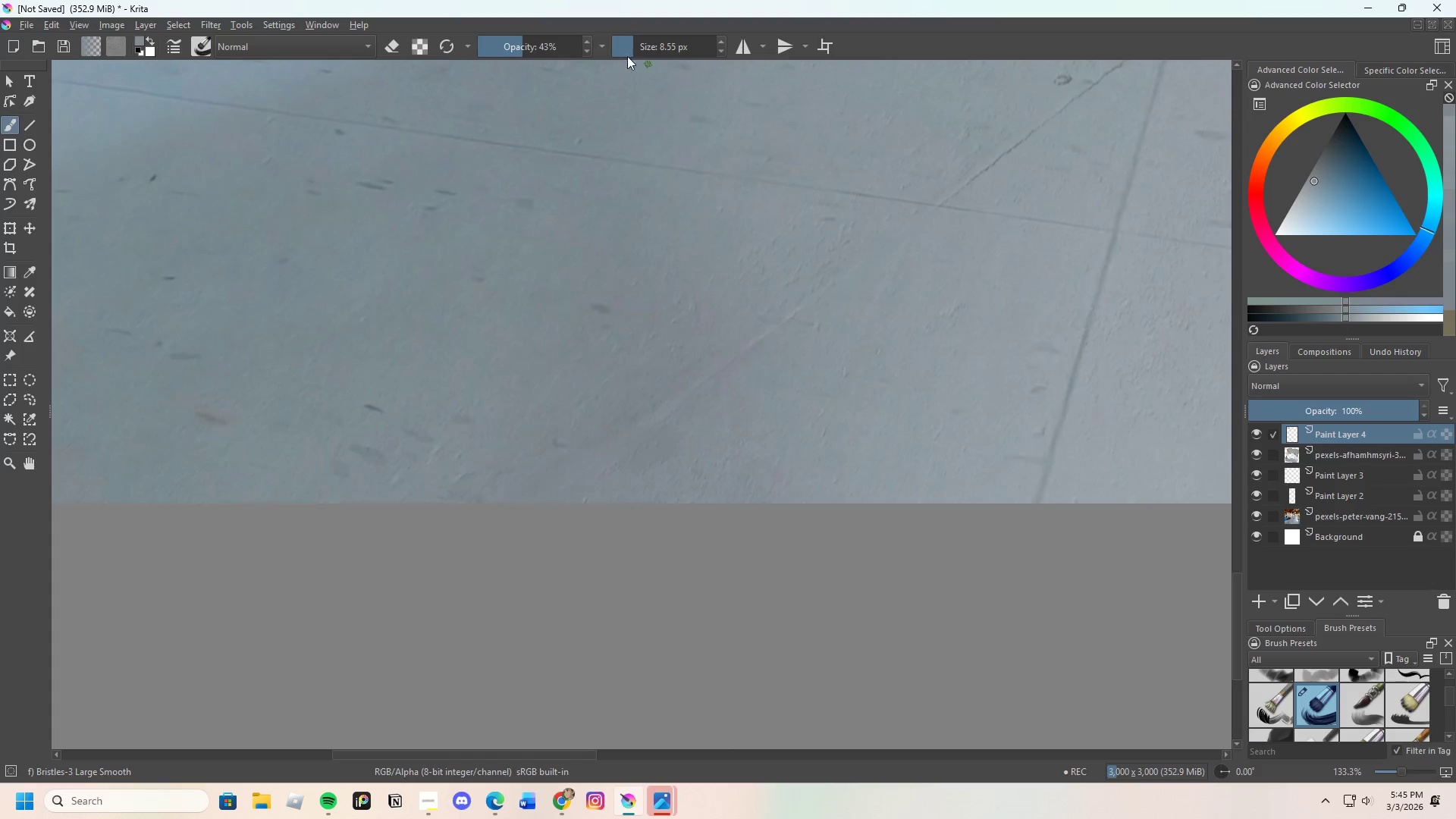 
scroll: coordinate [402, 405], scroll_direction: up, amount: 1.0
 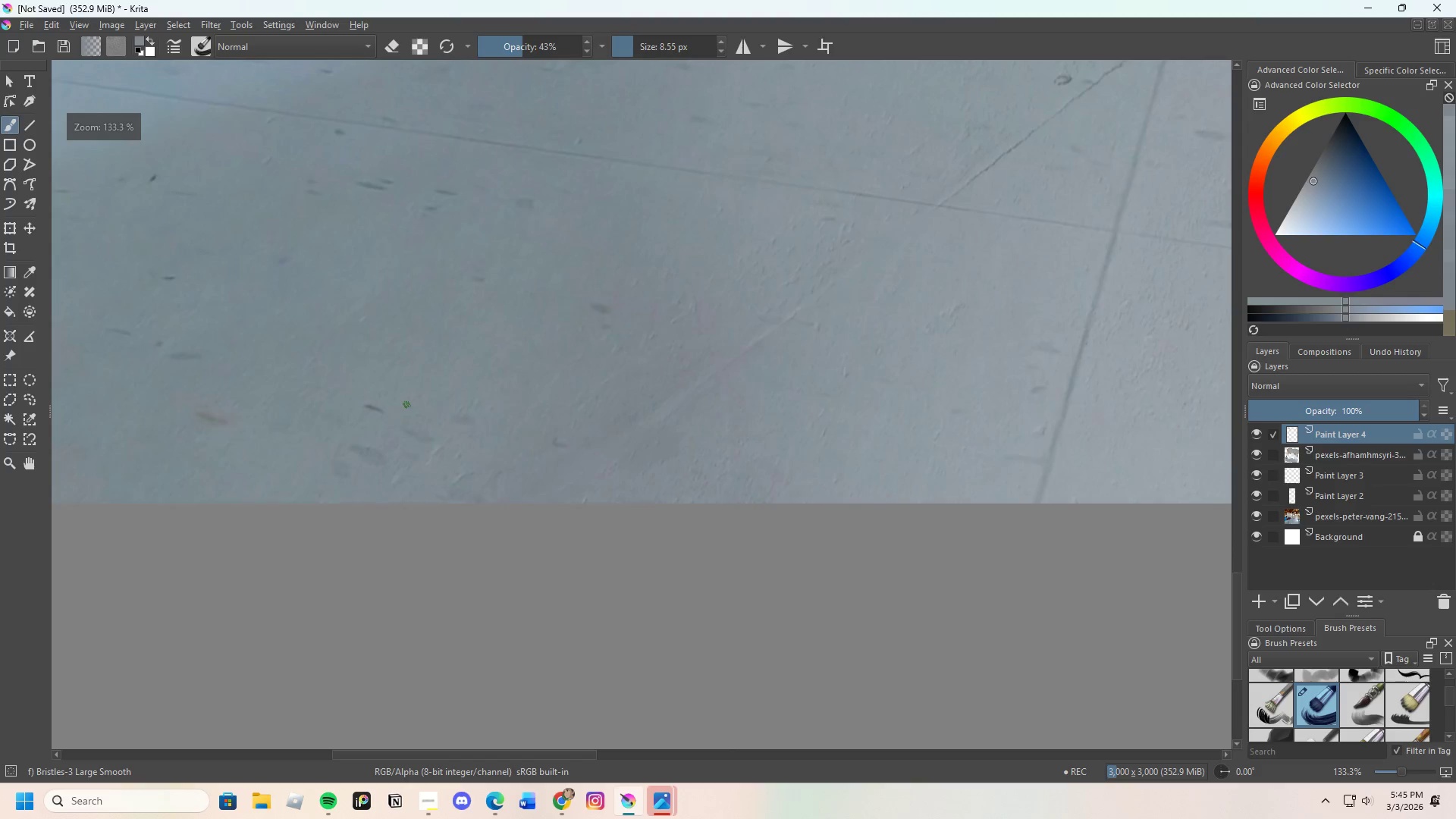 
left_click_drag(start_coordinate=[629, 52], to_coordinate=[642, 49])
 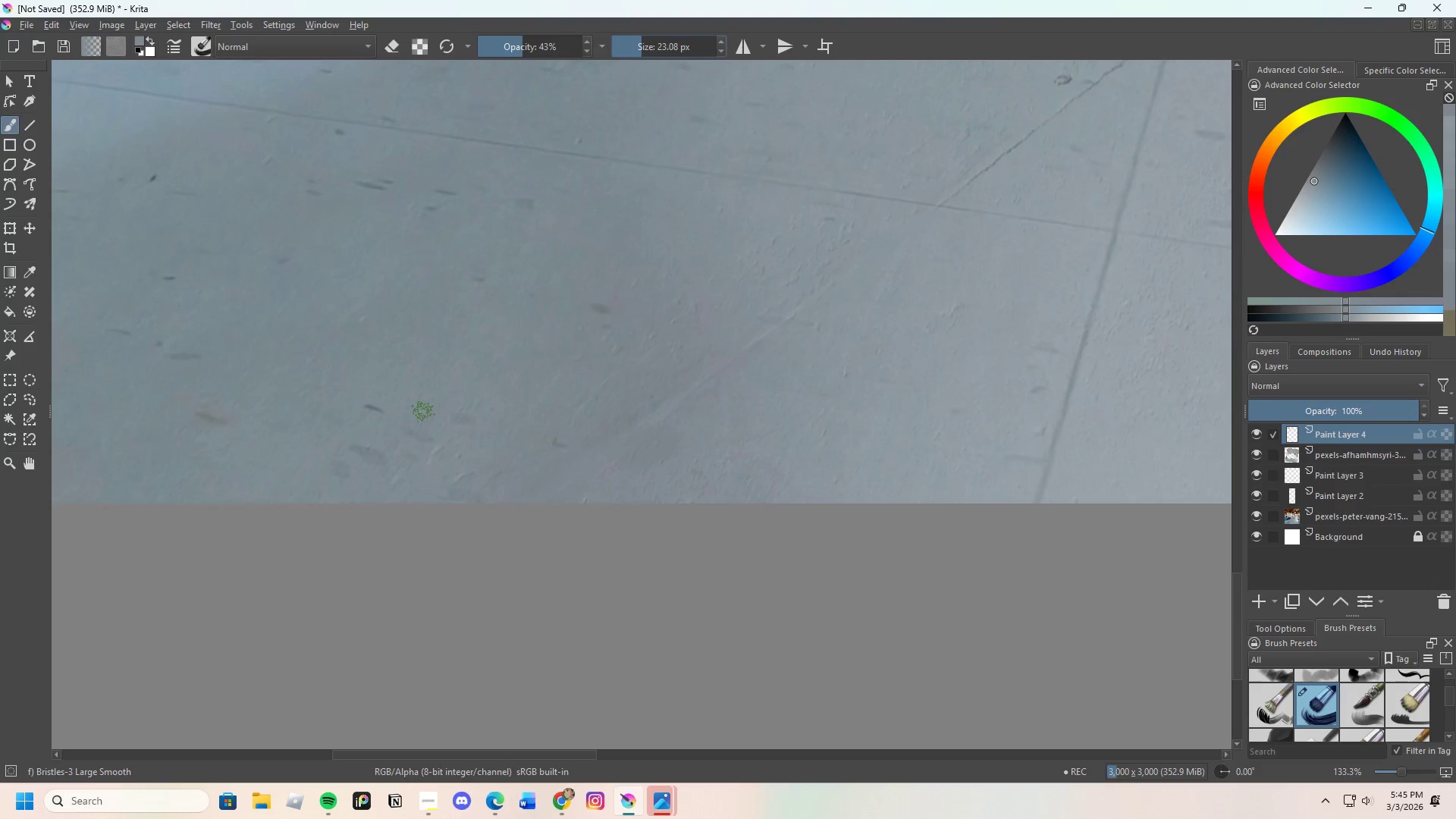 
left_click_drag(start_coordinate=[422, 410], to_coordinate=[403, 419])
 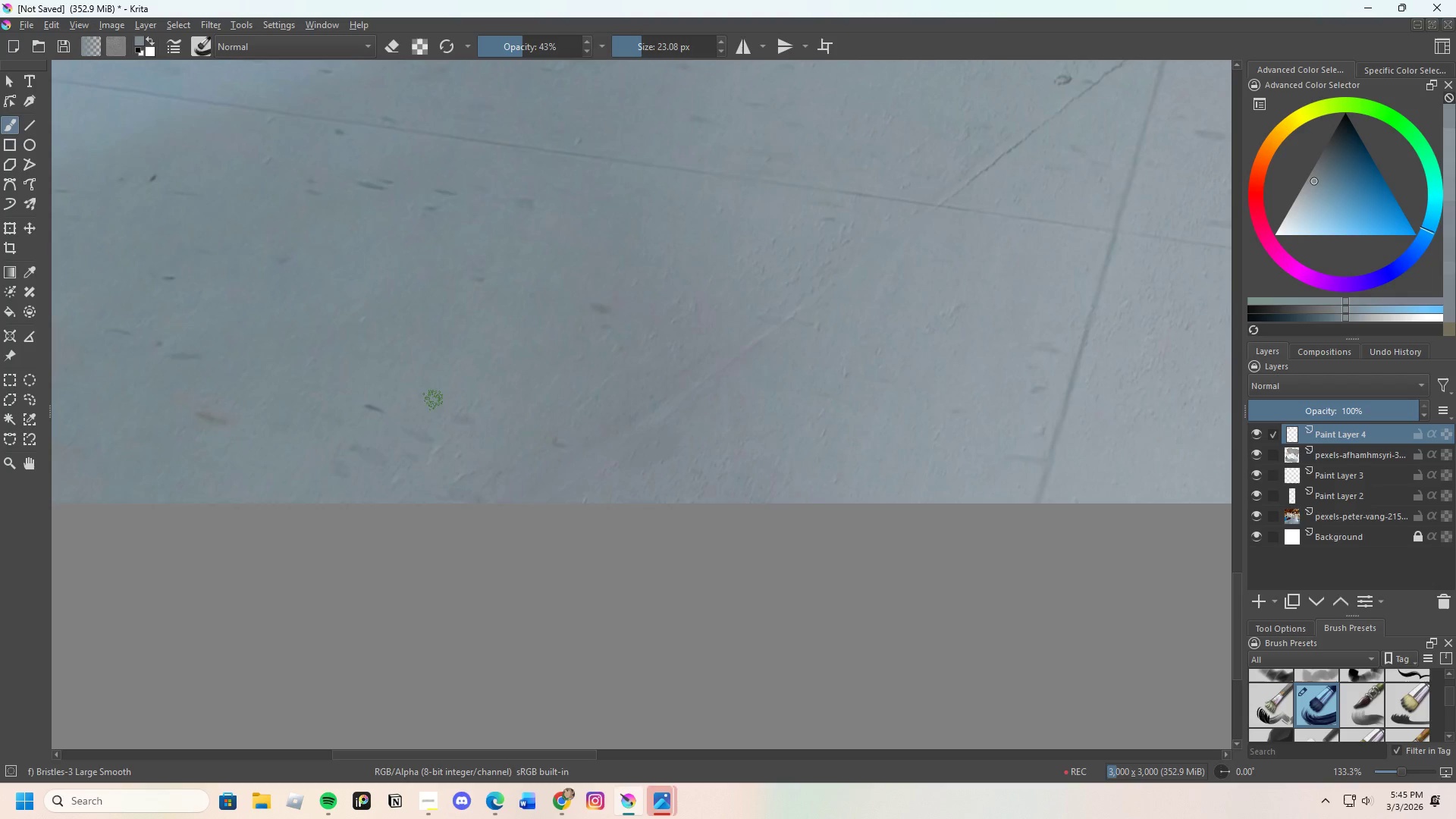 
left_click_drag(start_coordinate=[426, 402], to_coordinate=[418, 416])
 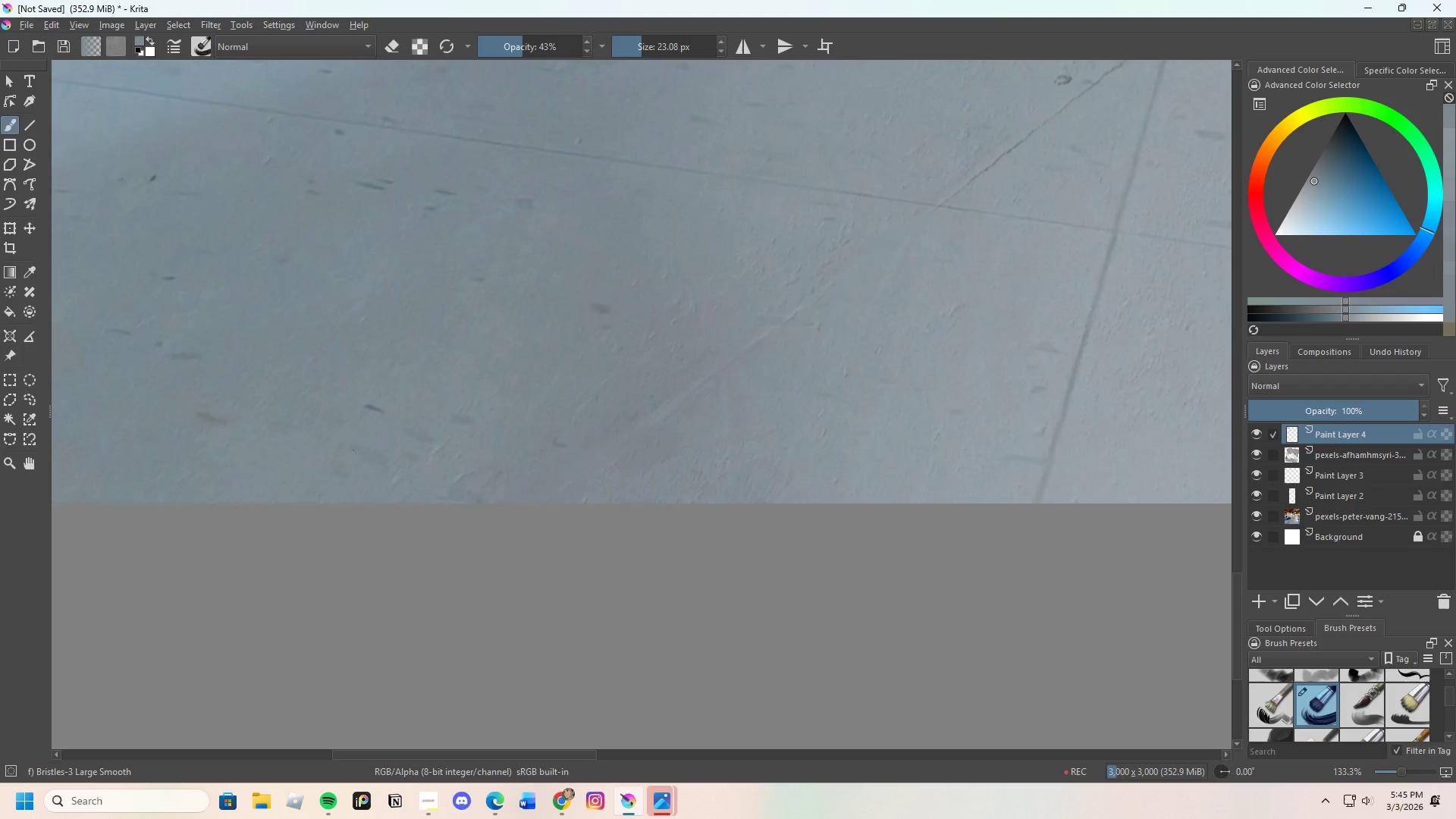 
left_click_drag(start_coordinate=[447, 405], to_coordinate=[428, 431])
 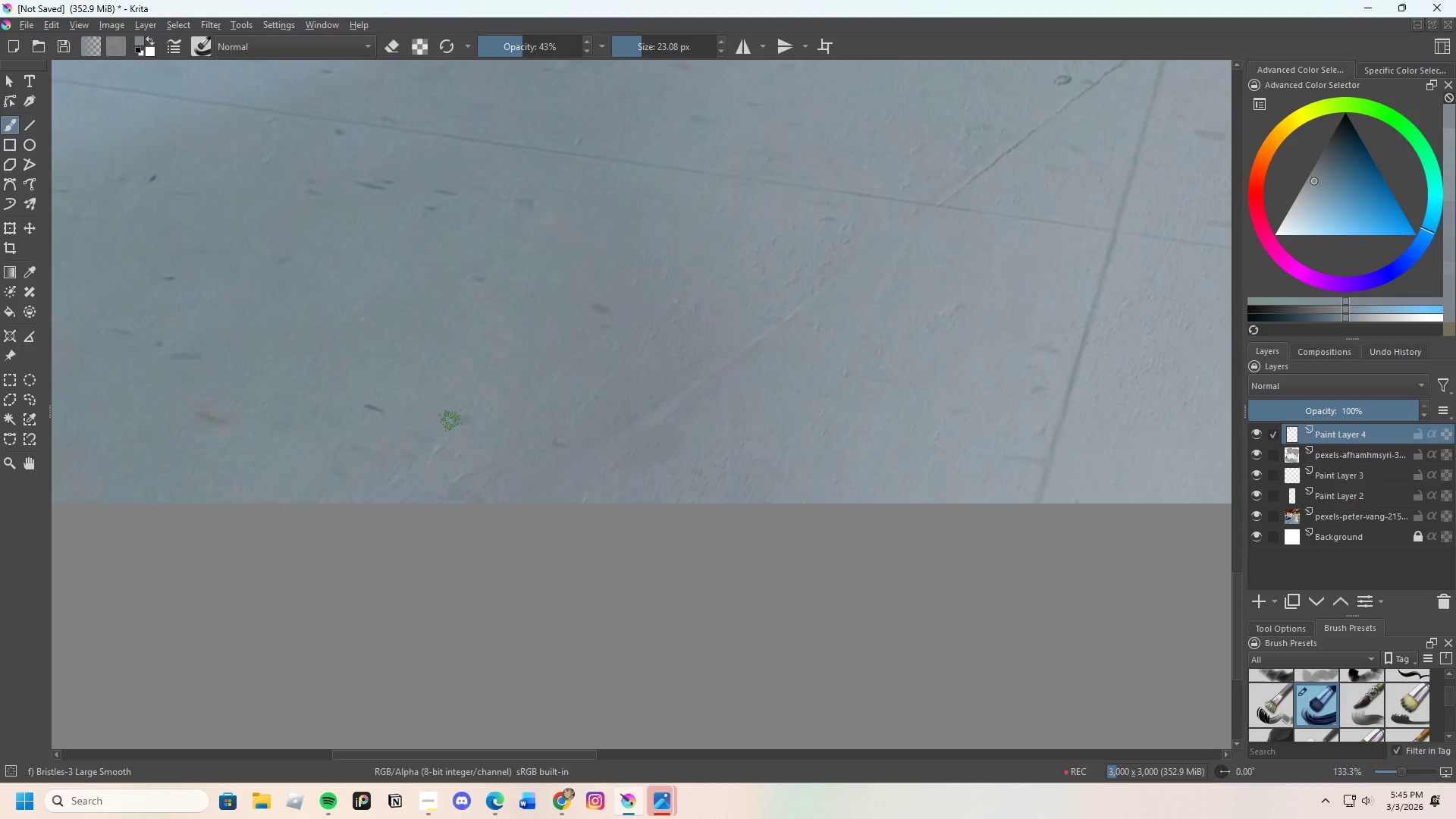 
left_click_drag(start_coordinate=[443, 425], to_coordinate=[416, 440])
 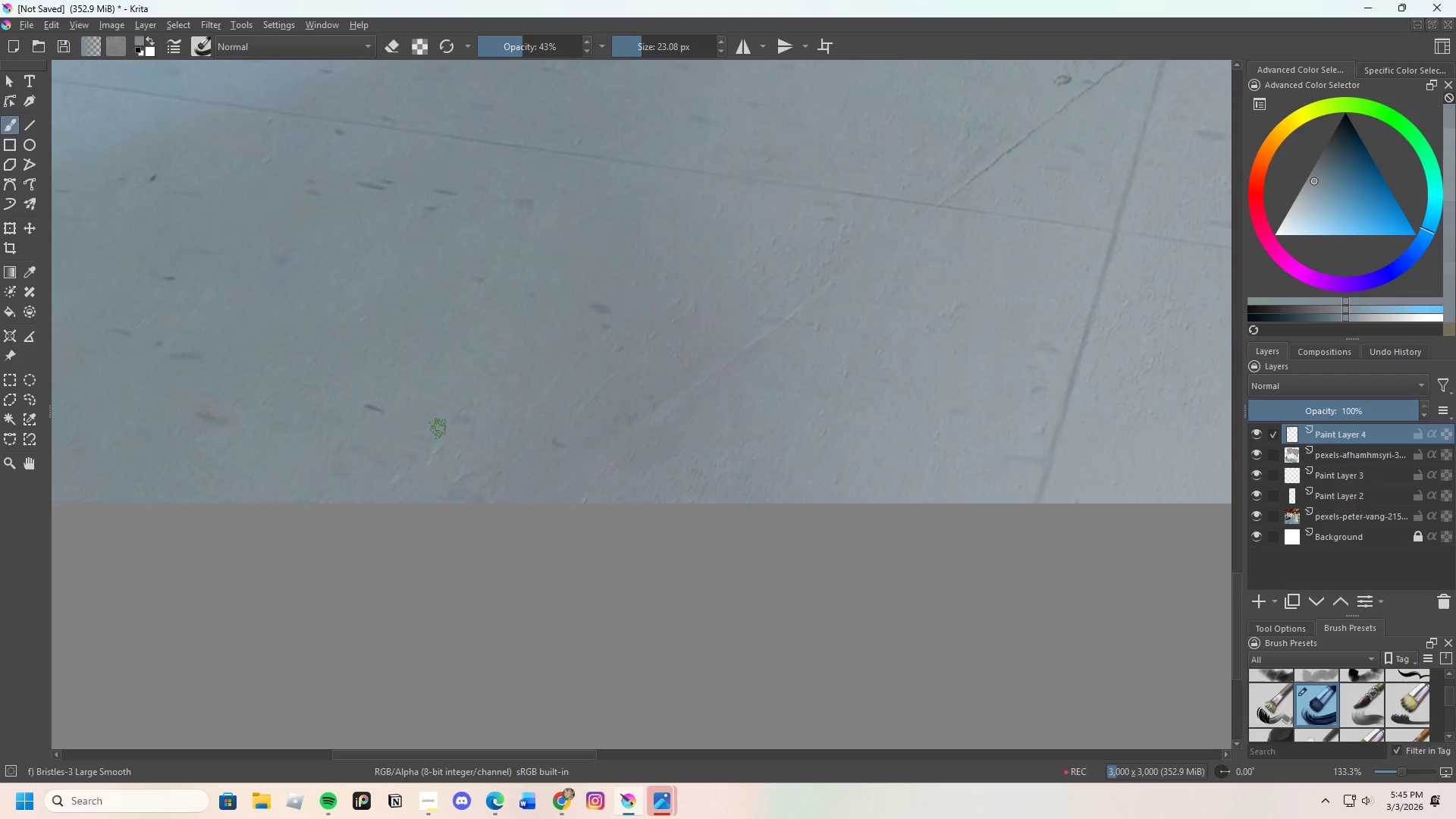 
left_click_drag(start_coordinate=[428, 439], to_coordinate=[430, 447])
 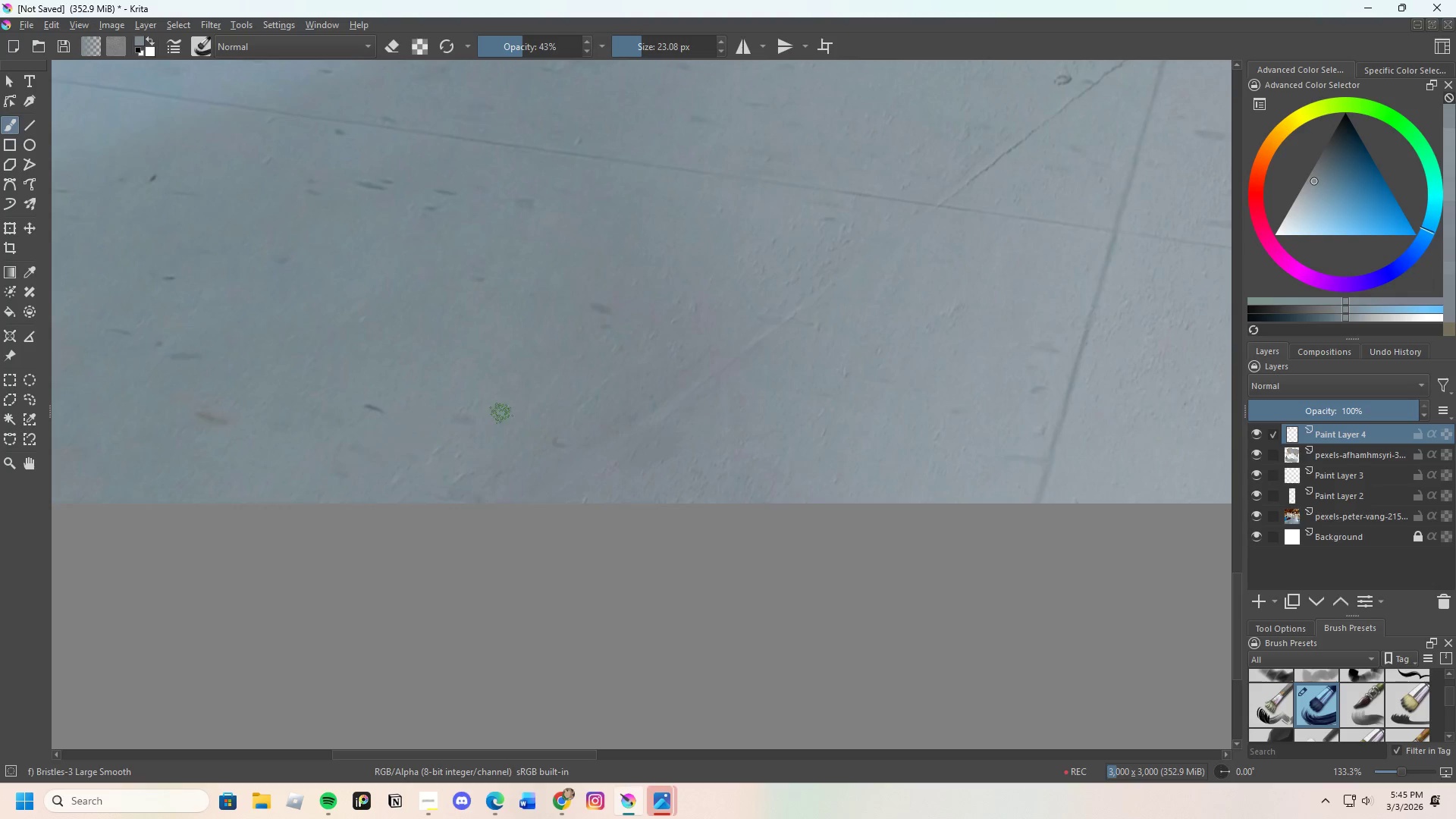 
left_click_drag(start_coordinate=[465, 434], to_coordinate=[495, 405])
 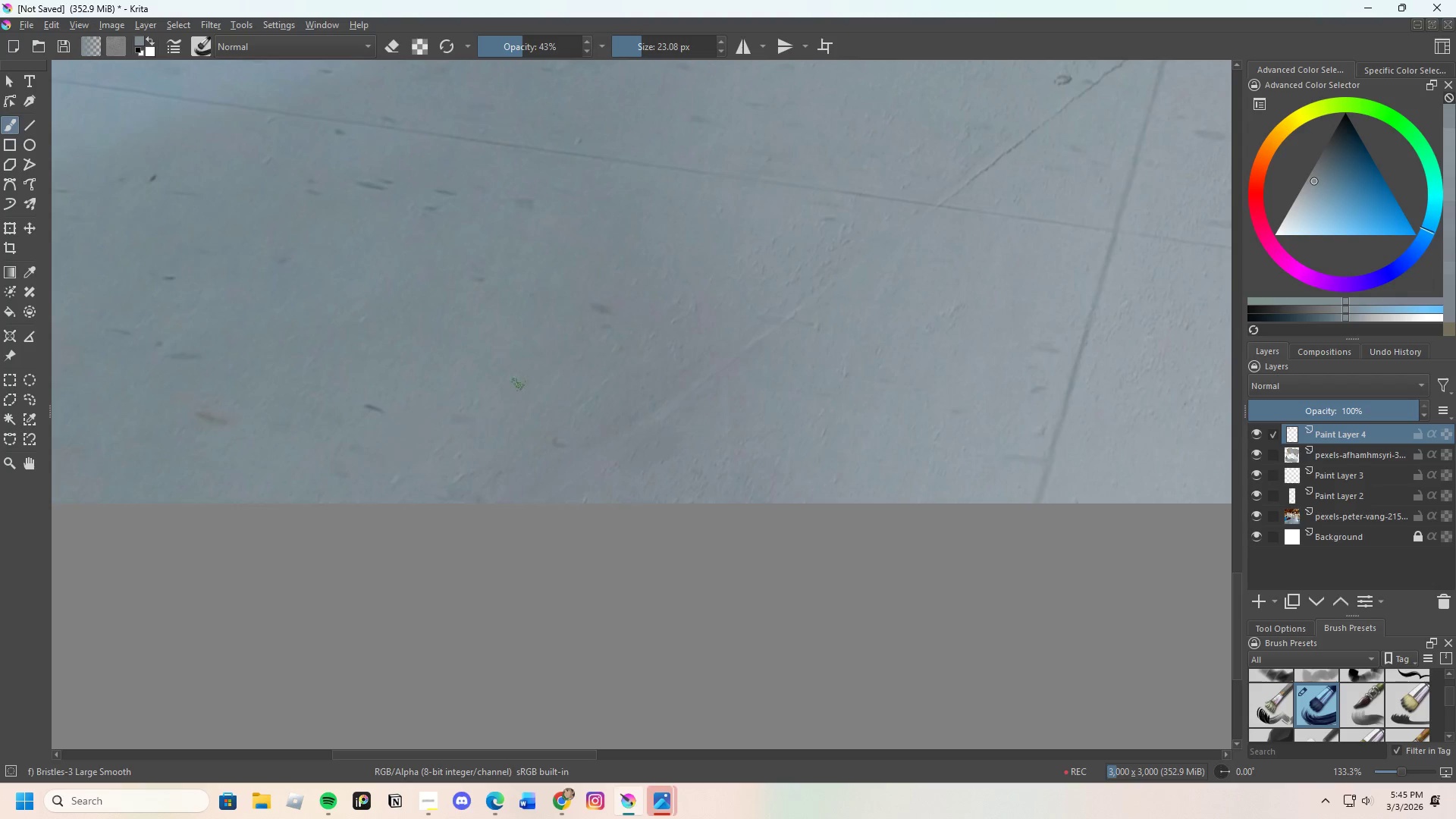 
left_click_drag(start_coordinate=[488, 398], to_coordinate=[450, 424])
 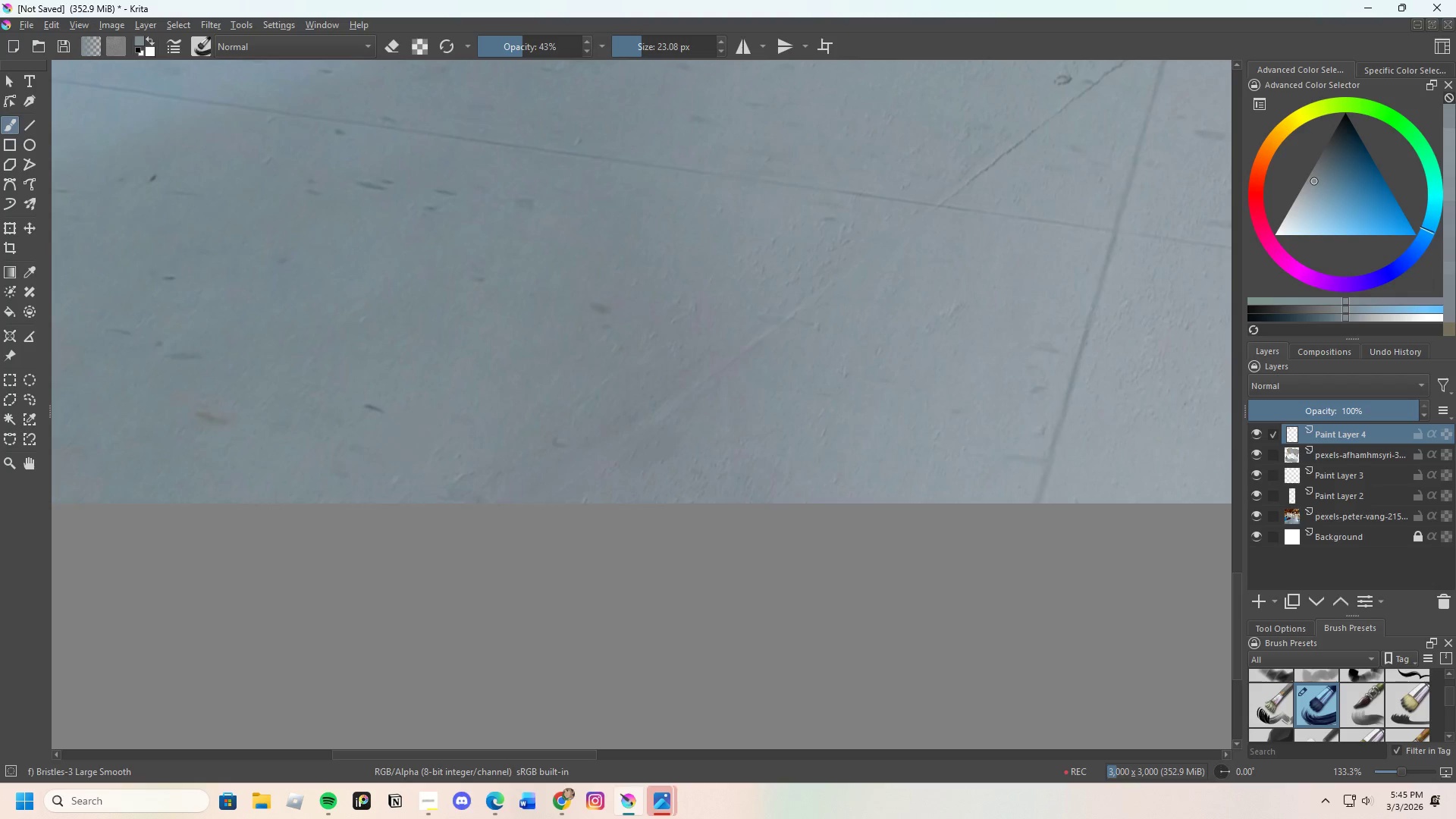 
left_click_drag(start_coordinate=[458, 417], to_coordinate=[392, 450])
 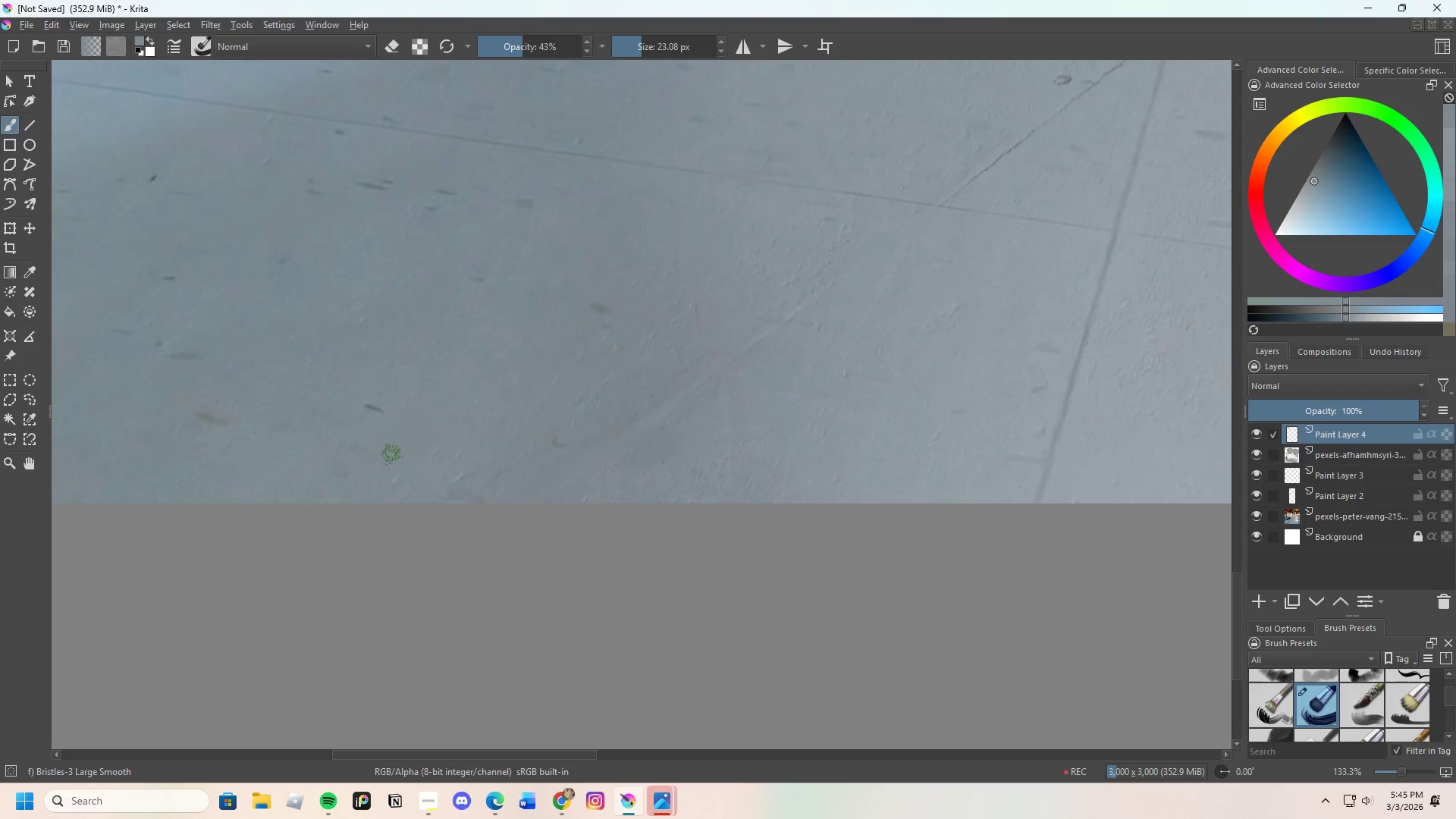 
left_click_drag(start_coordinate=[386, 450], to_coordinate=[333, 439])
 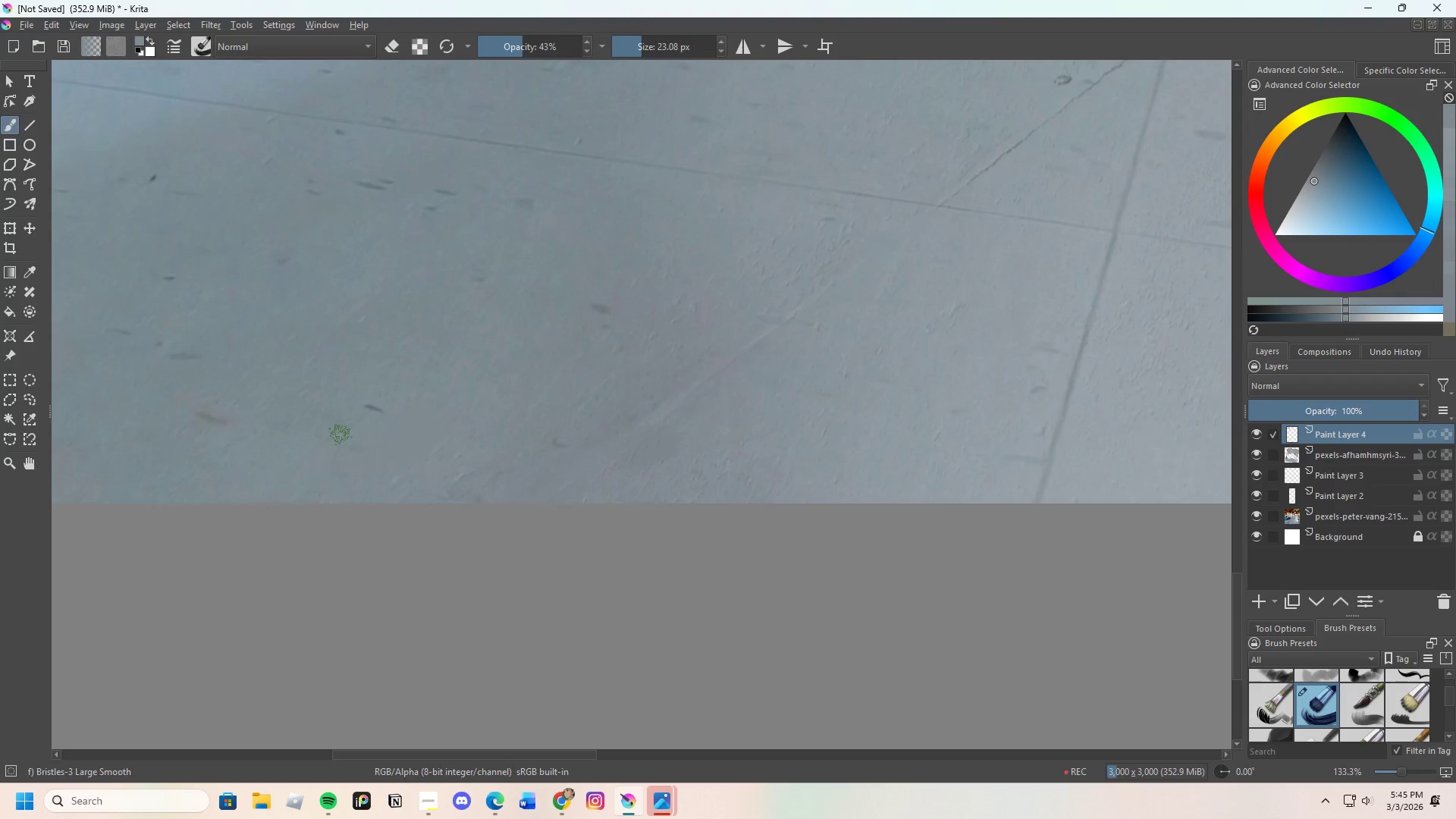 
left_click_drag(start_coordinate=[357, 432], to_coordinate=[337, 453])
 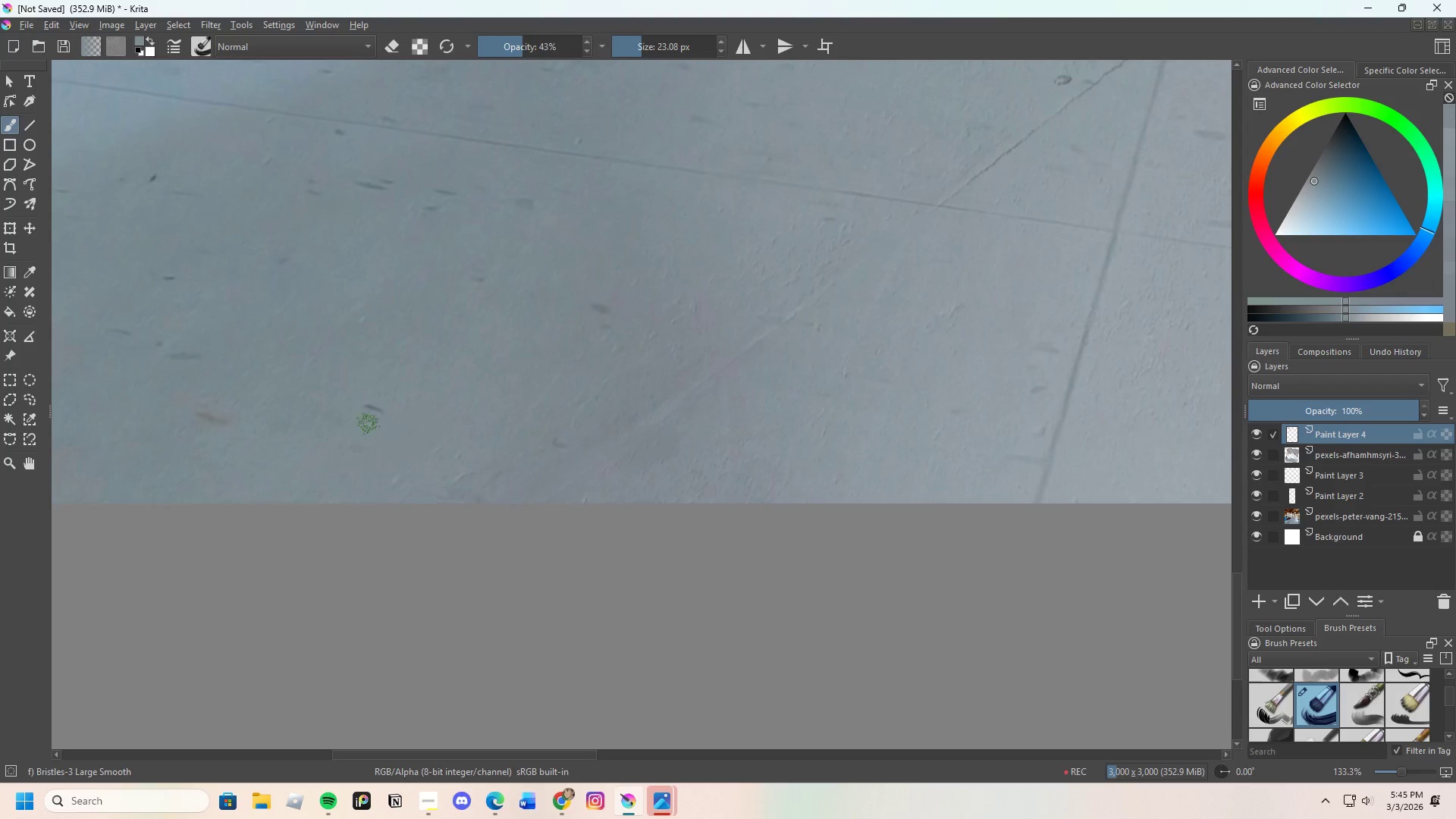 
left_click_drag(start_coordinate=[369, 427], to_coordinate=[351, 449])
 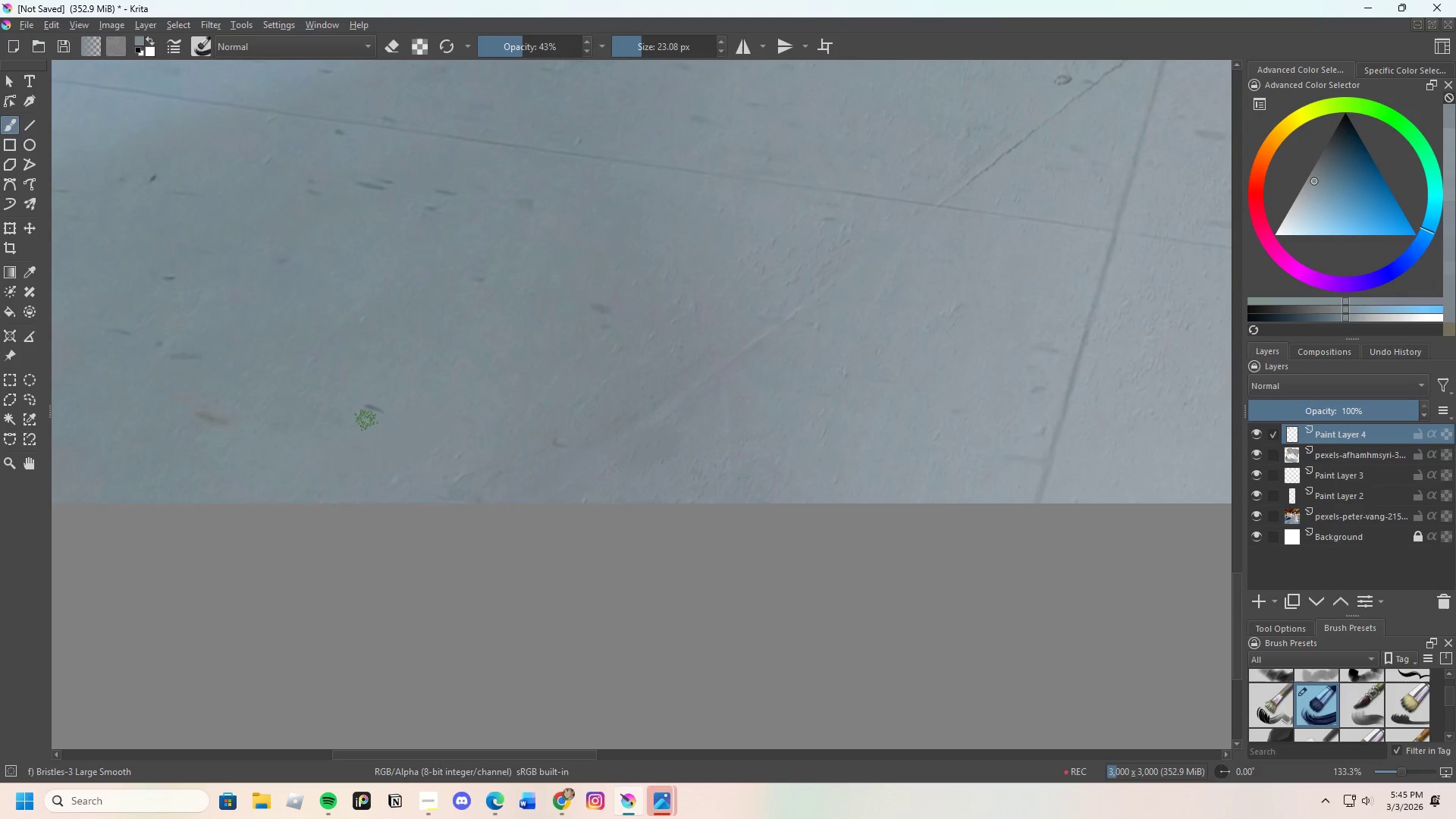 
hold_key(key=ControlLeft, duration=0.69)
 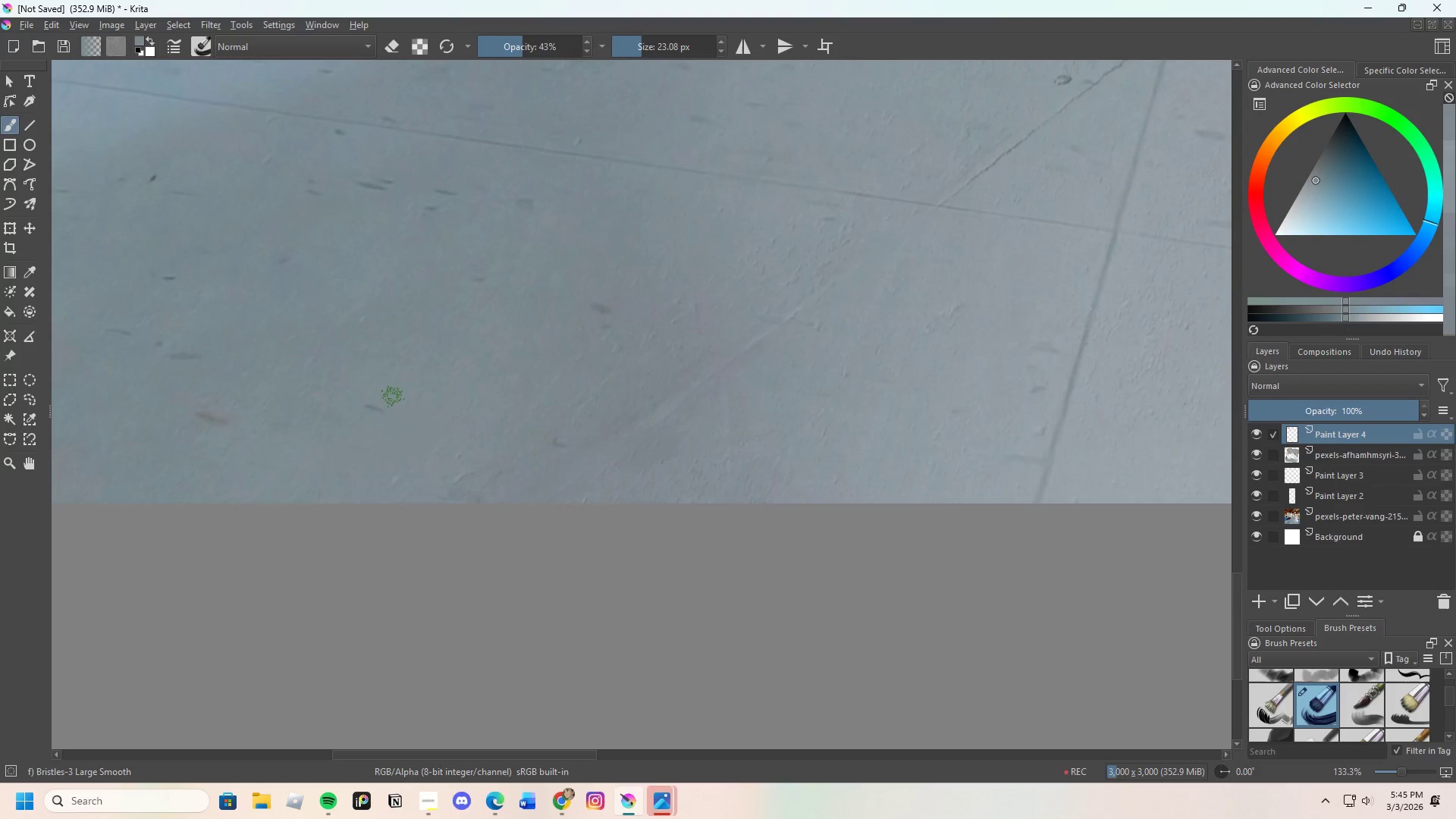 
left_click_drag(start_coordinate=[399, 391], to_coordinate=[388, 396])
 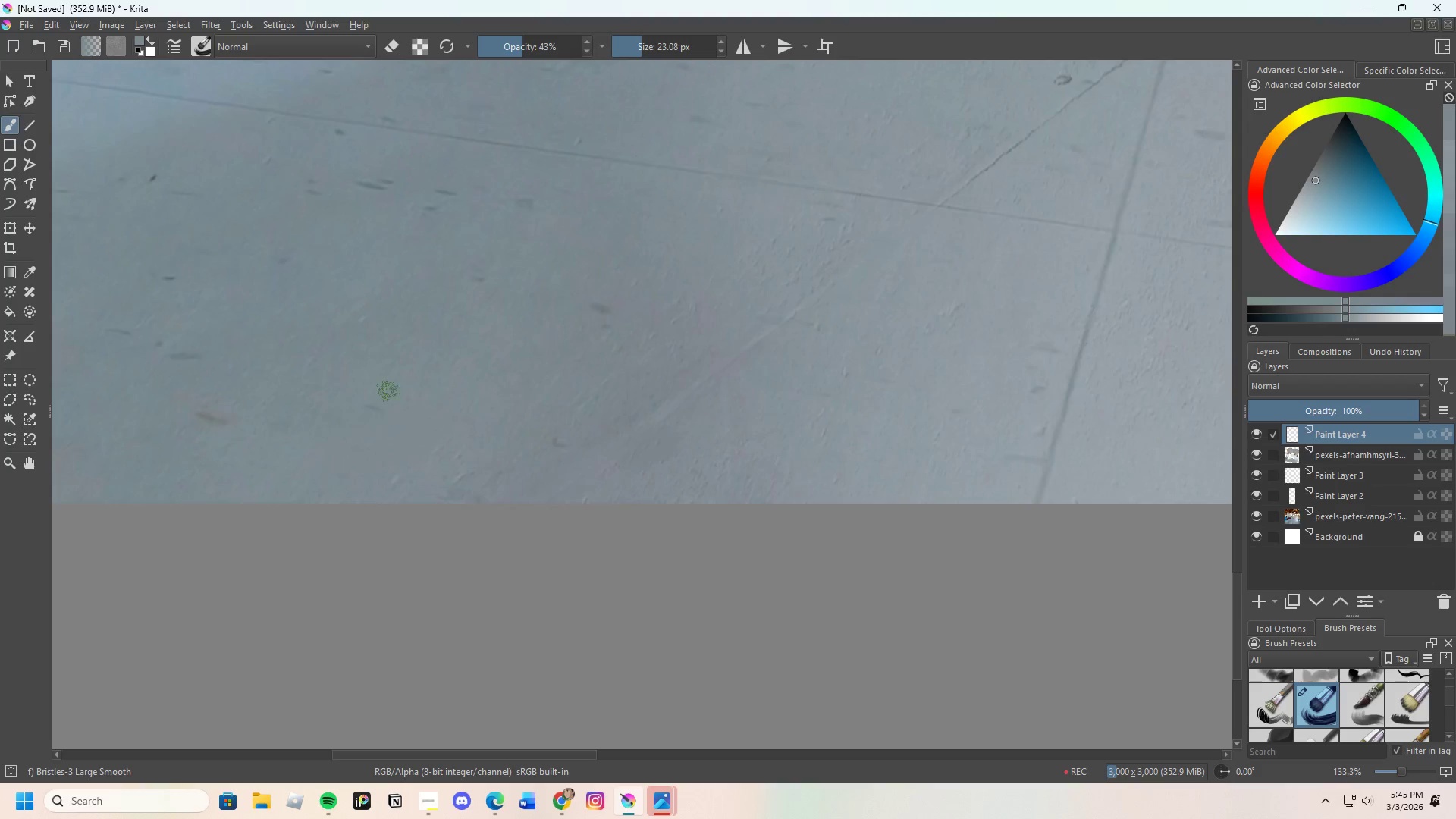 
left_click_drag(start_coordinate=[372, 404], to_coordinate=[362, 403])
 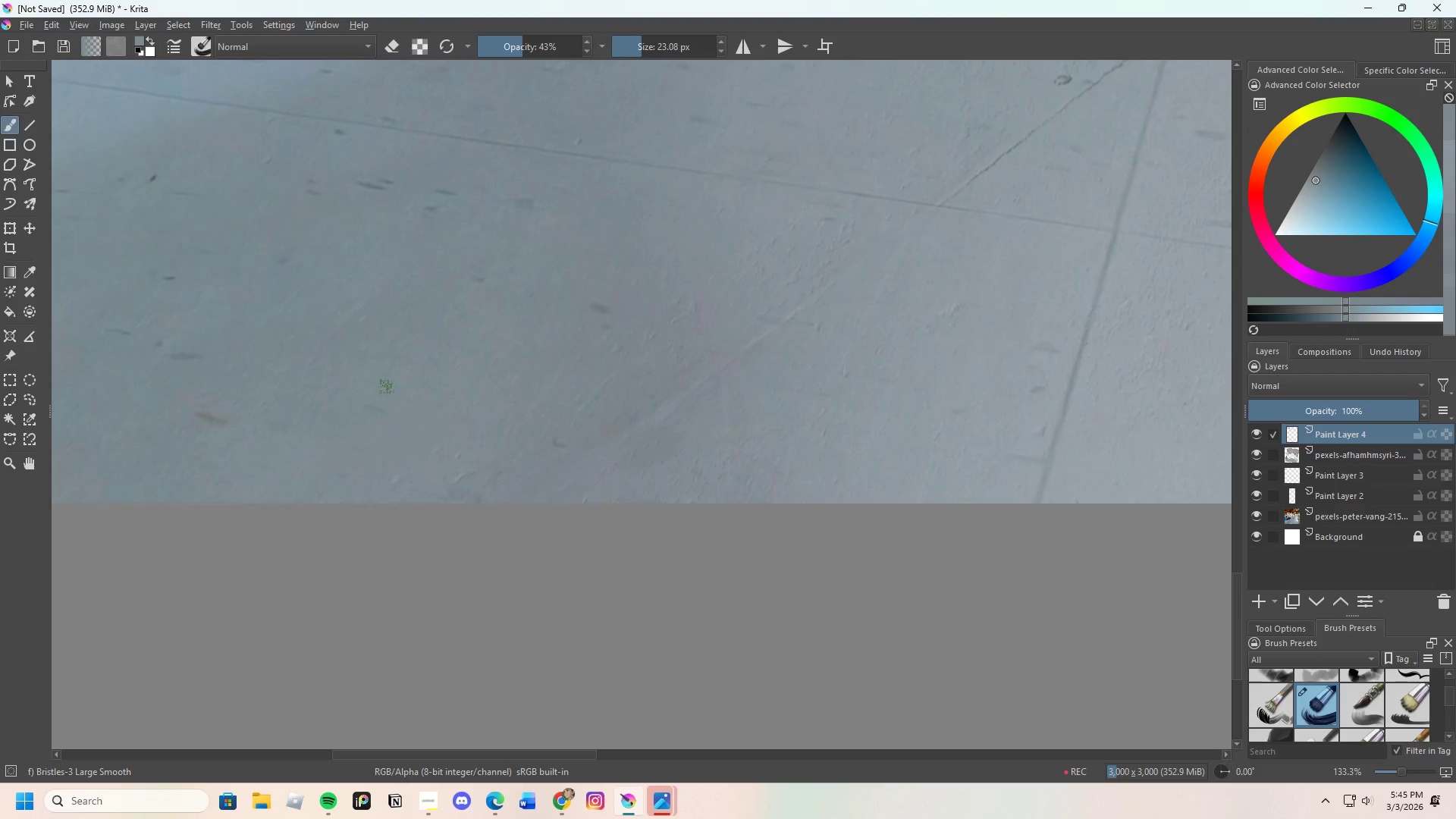 
left_click_drag(start_coordinate=[374, 395], to_coordinate=[378, 413])
 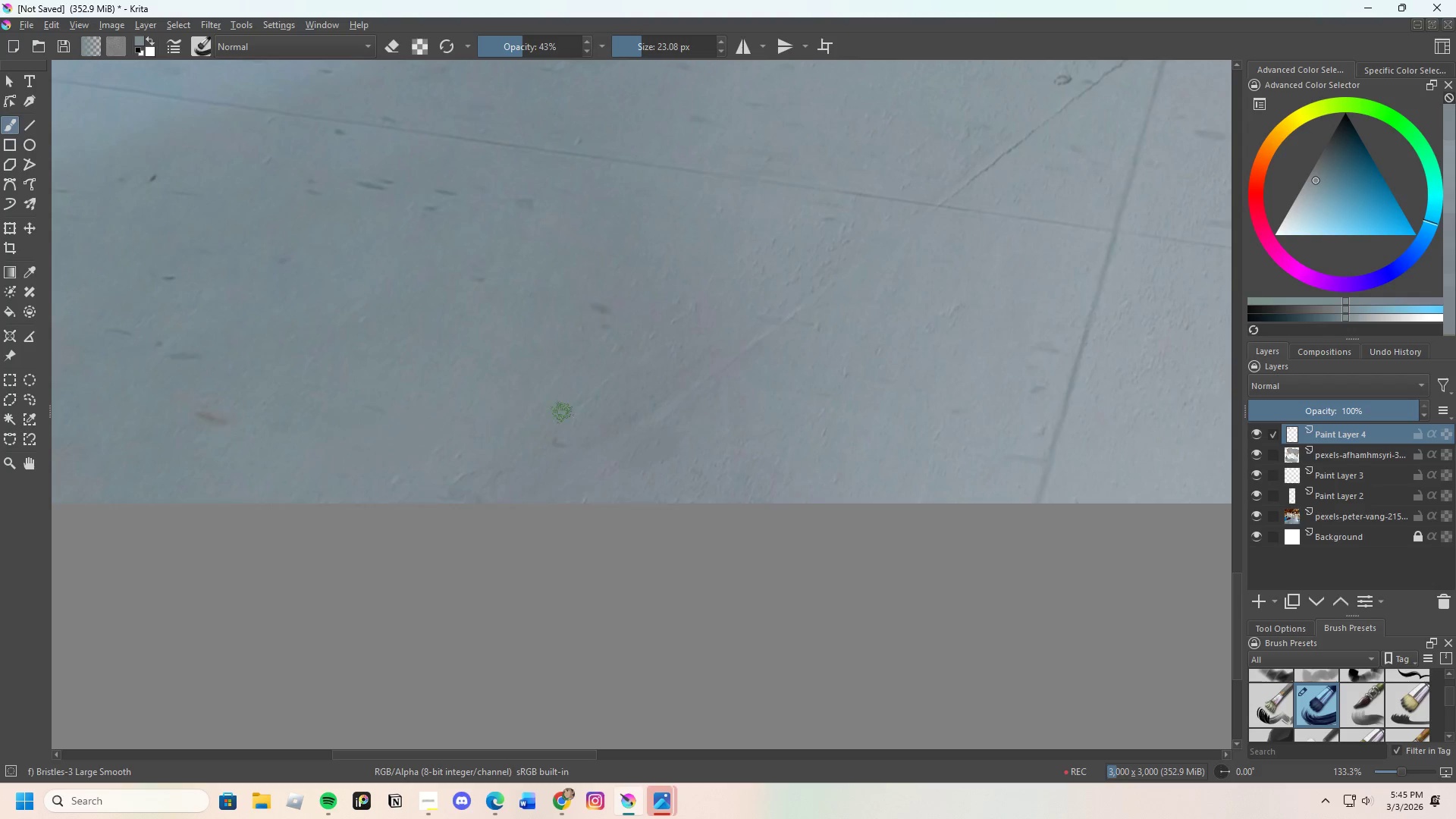 
hold_key(key=ControlLeft, duration=0.55)
 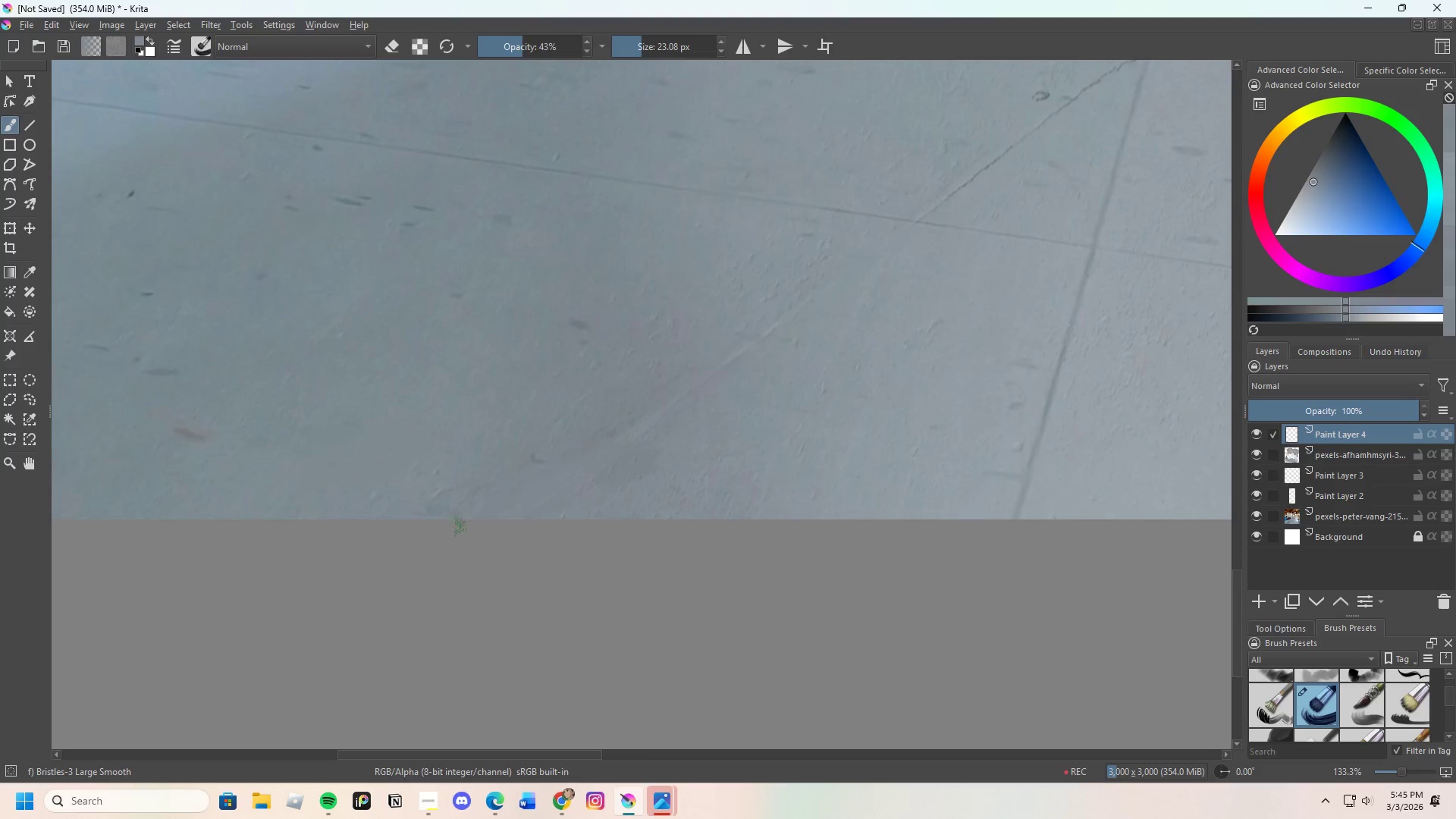 
scroll: coordinate [665, 380], scroll_direction: none, amount: 0.0
 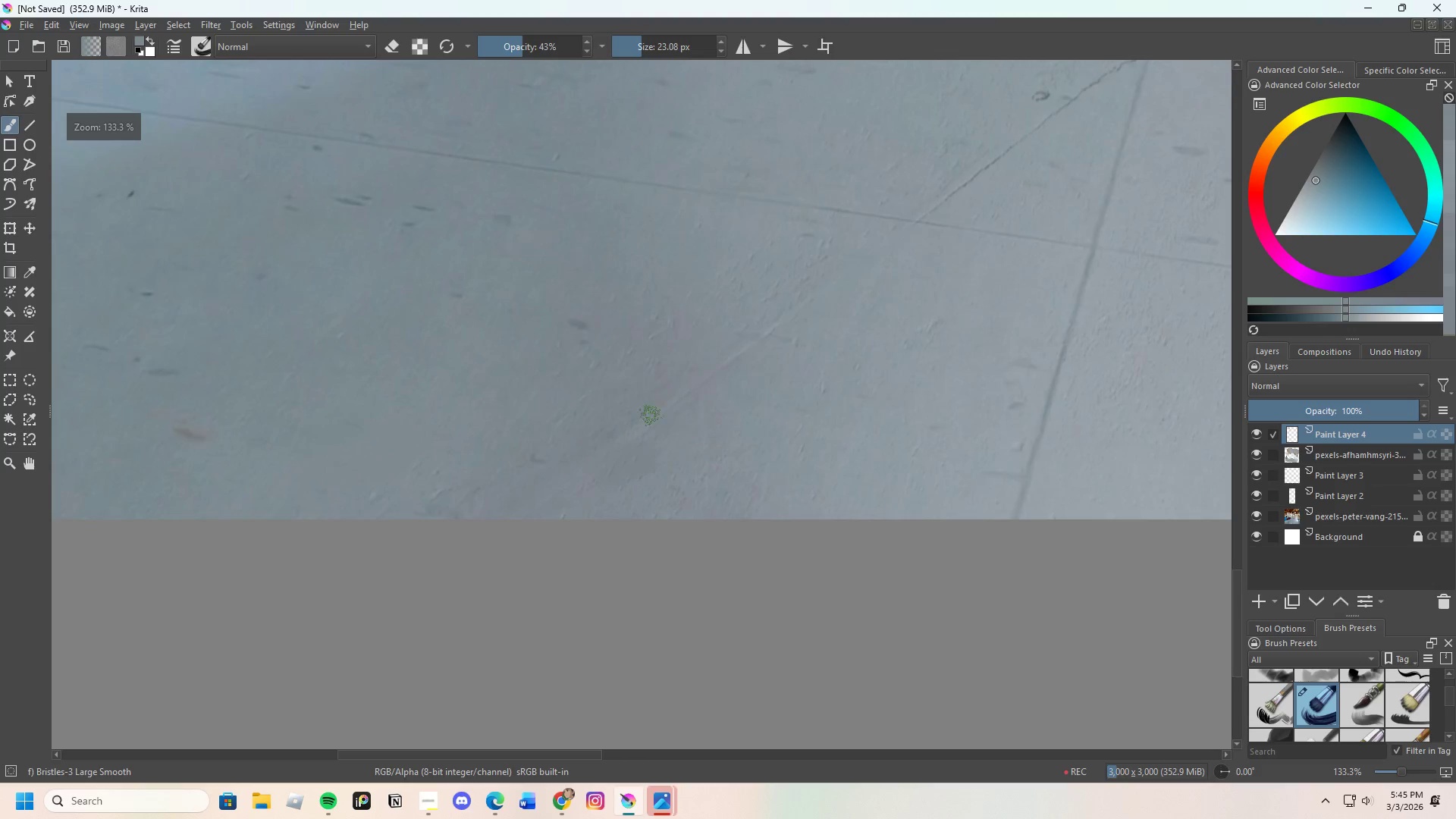 
left_click([649, 426])
 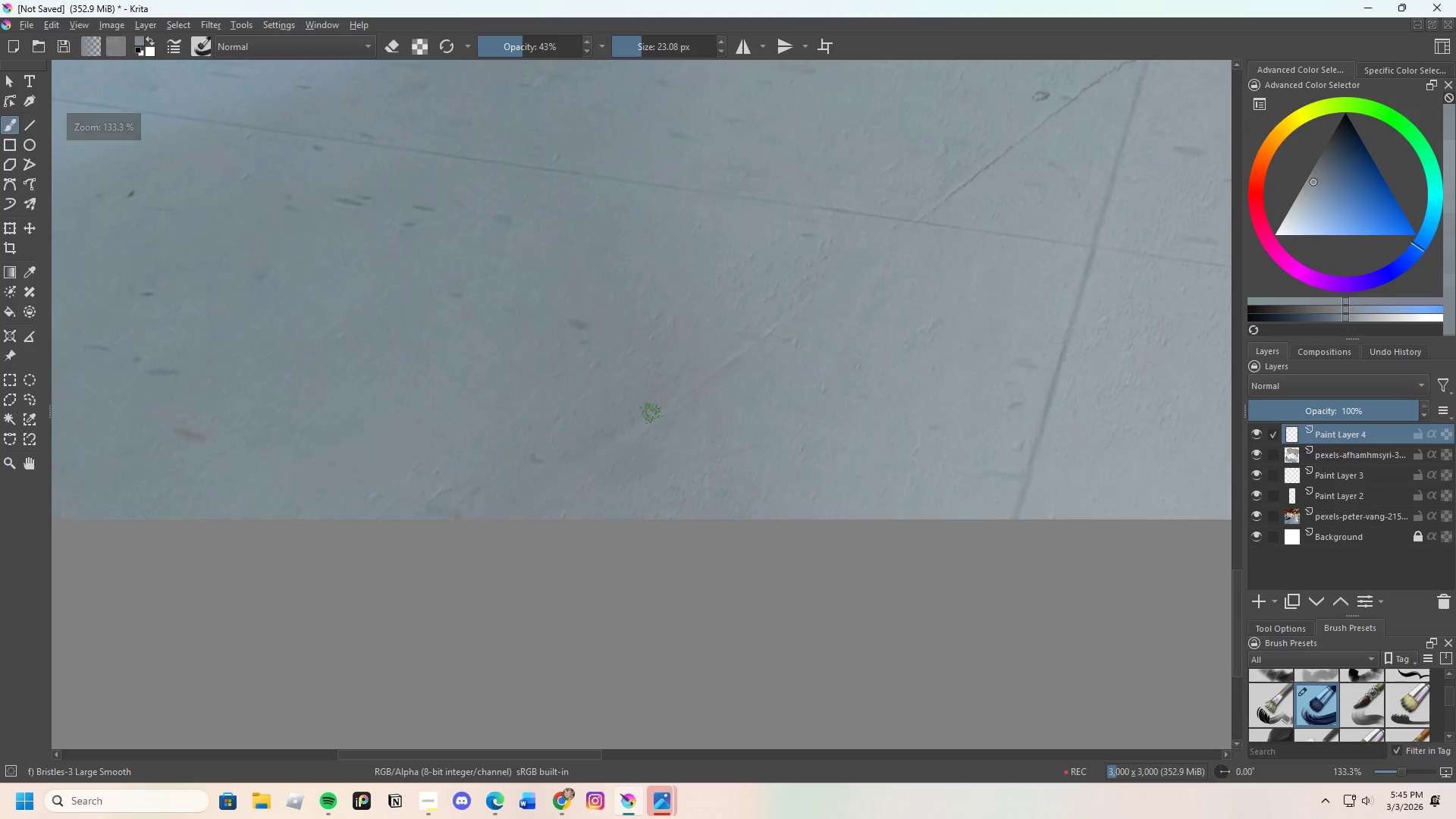 
left_click_drag(start_coordinate=[613, 445], to_coordinate=[542, 482])
 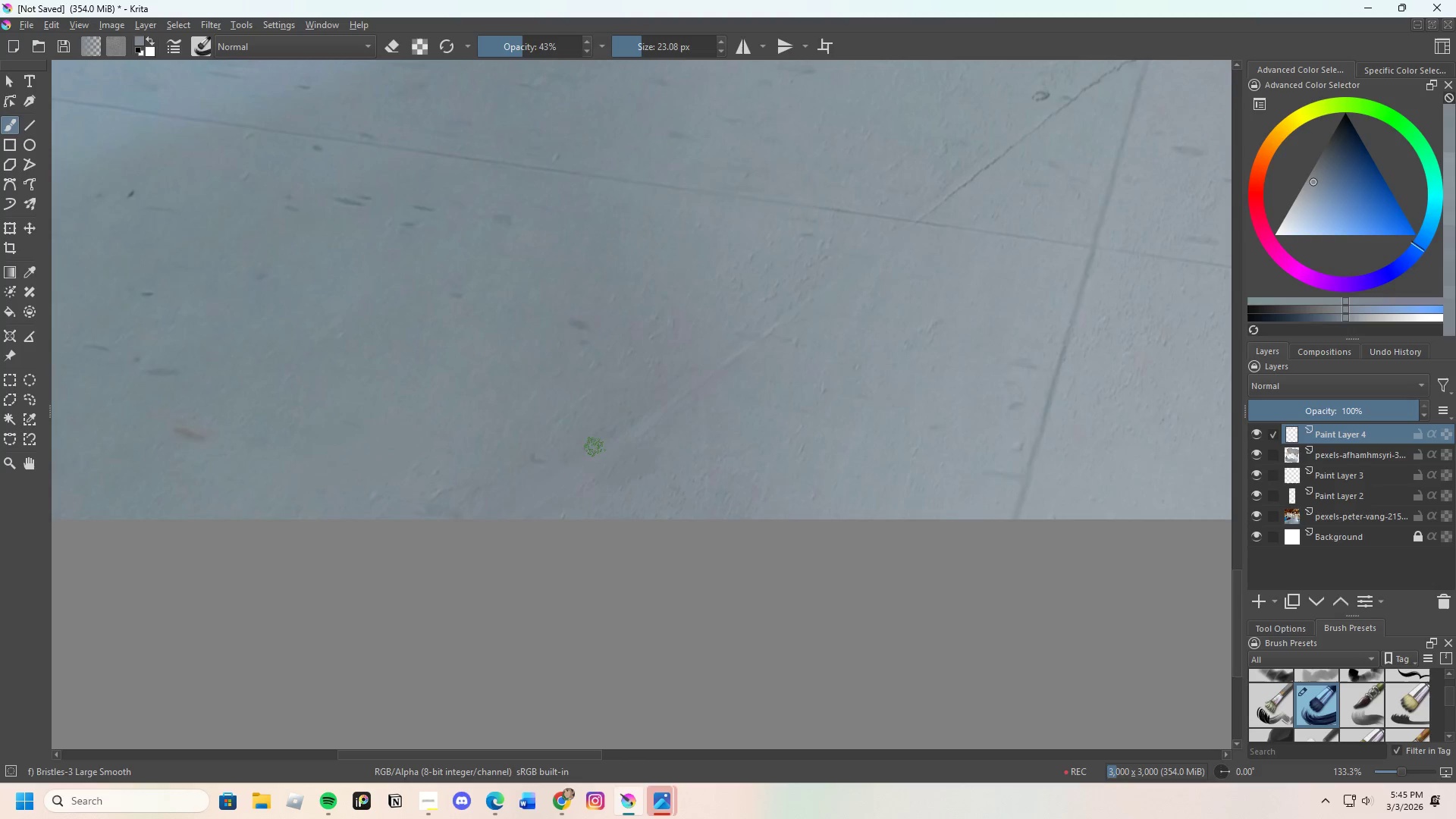 
left_click_drag(start_coordinate=[581, 460], to_coordinate=[482, 498])
 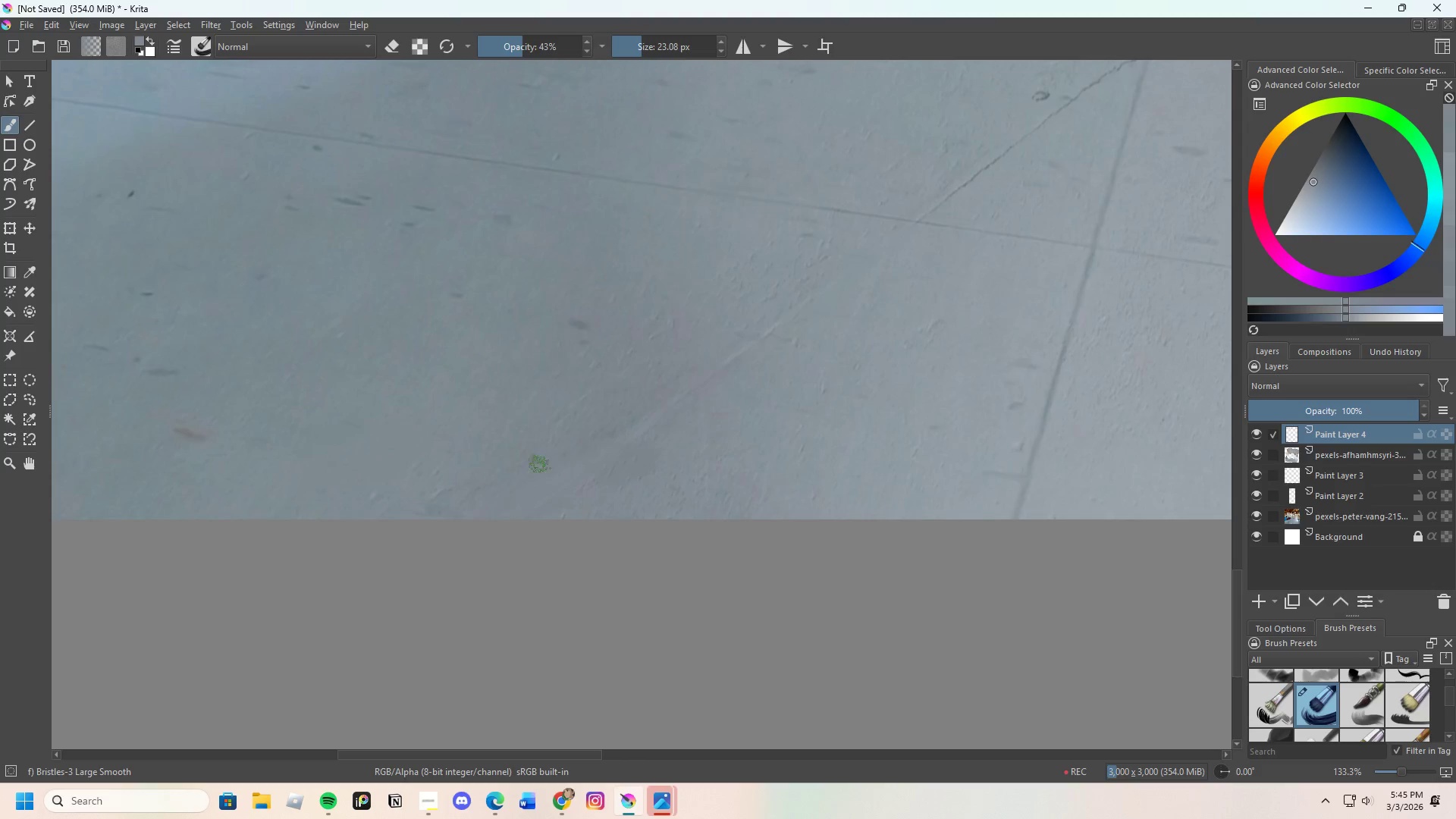 
left_click_drag(start_coordinate=[532, 472], to_coordinate=[536, 472])
 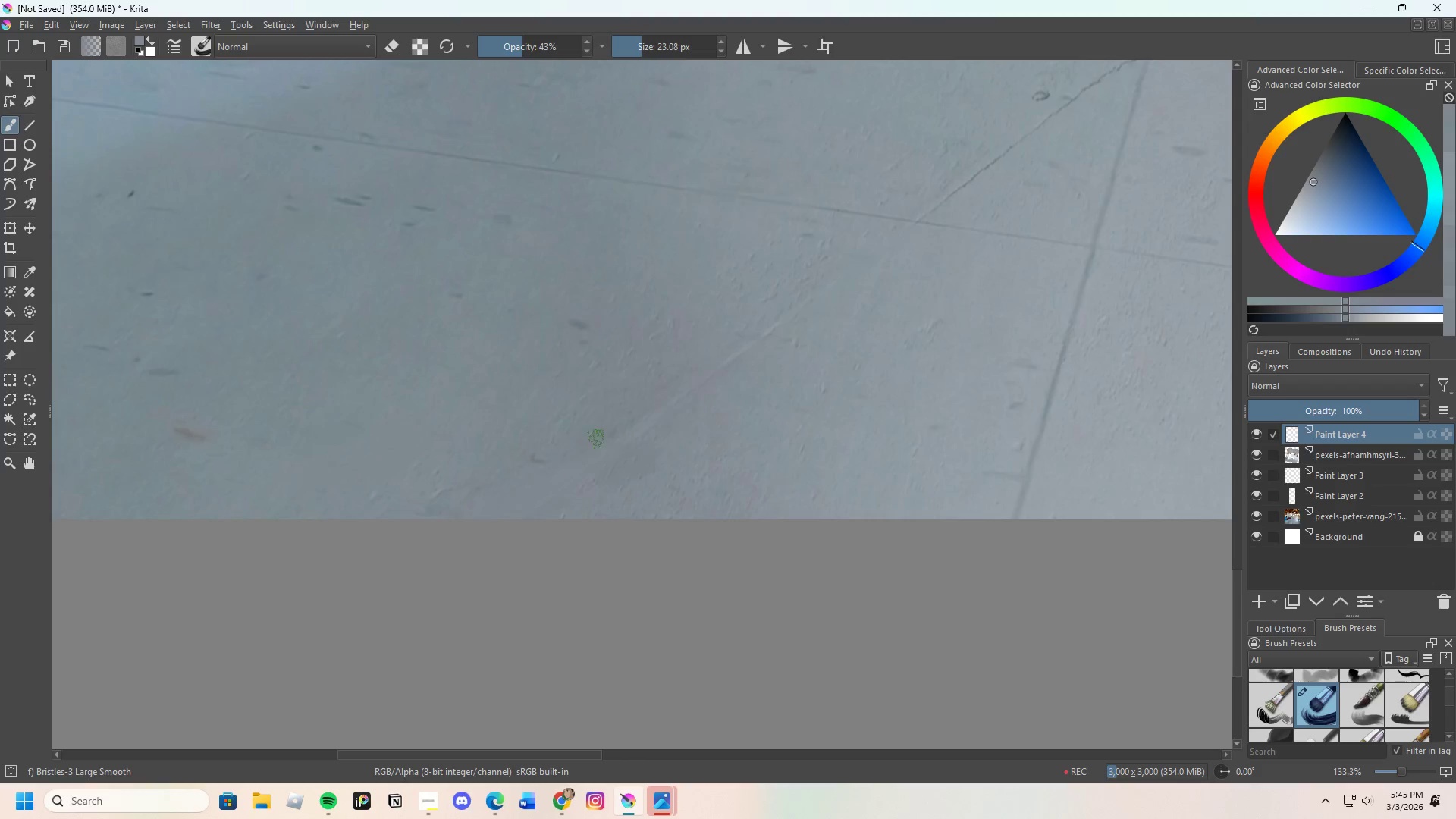 
left_click_drag(start_coordinate=[579, 453], to_coordinate=[532, 476])
 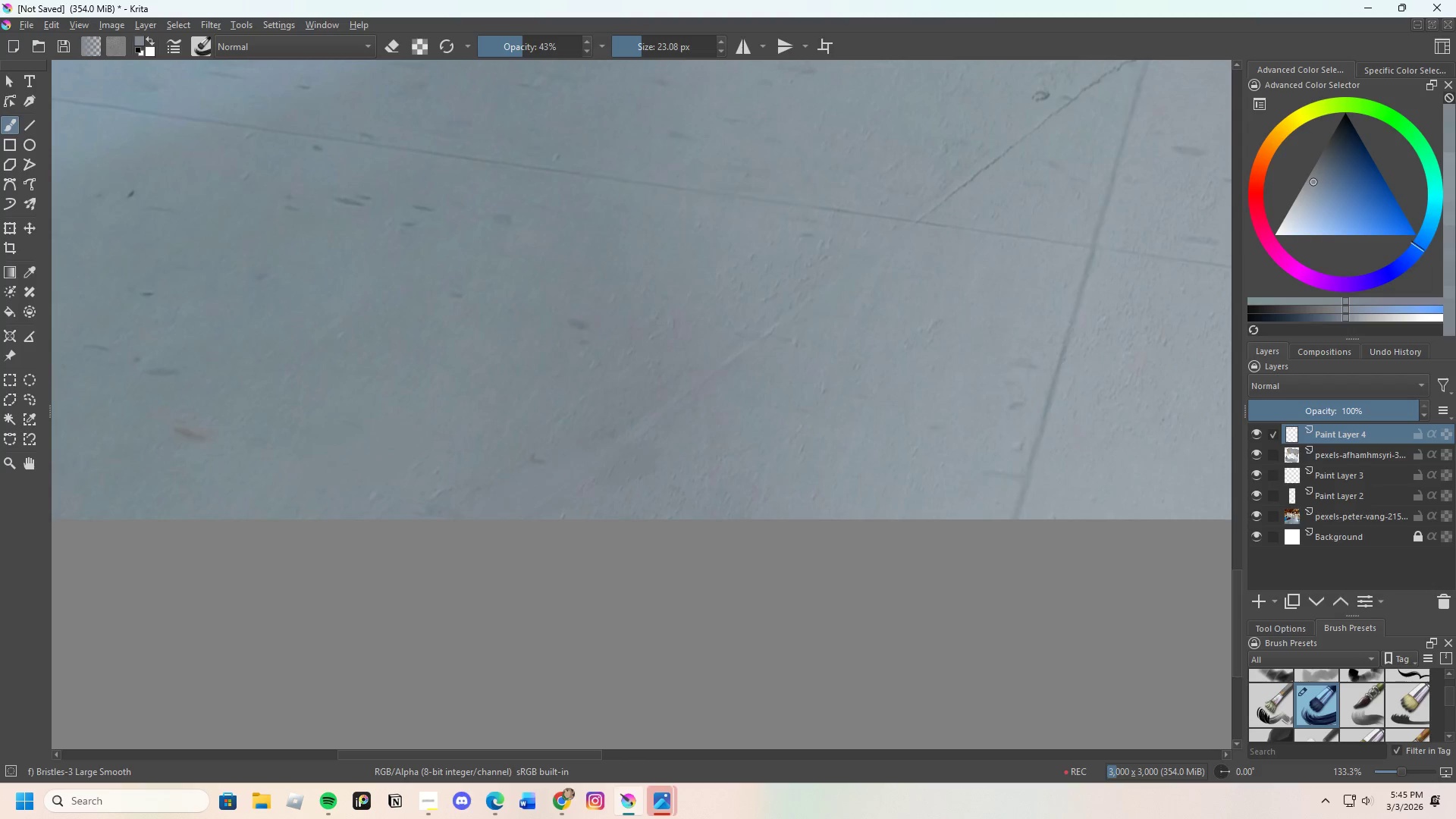 
left_click_drag(start_coordinate=[561, 447], to_coordinate=[529, 451])
 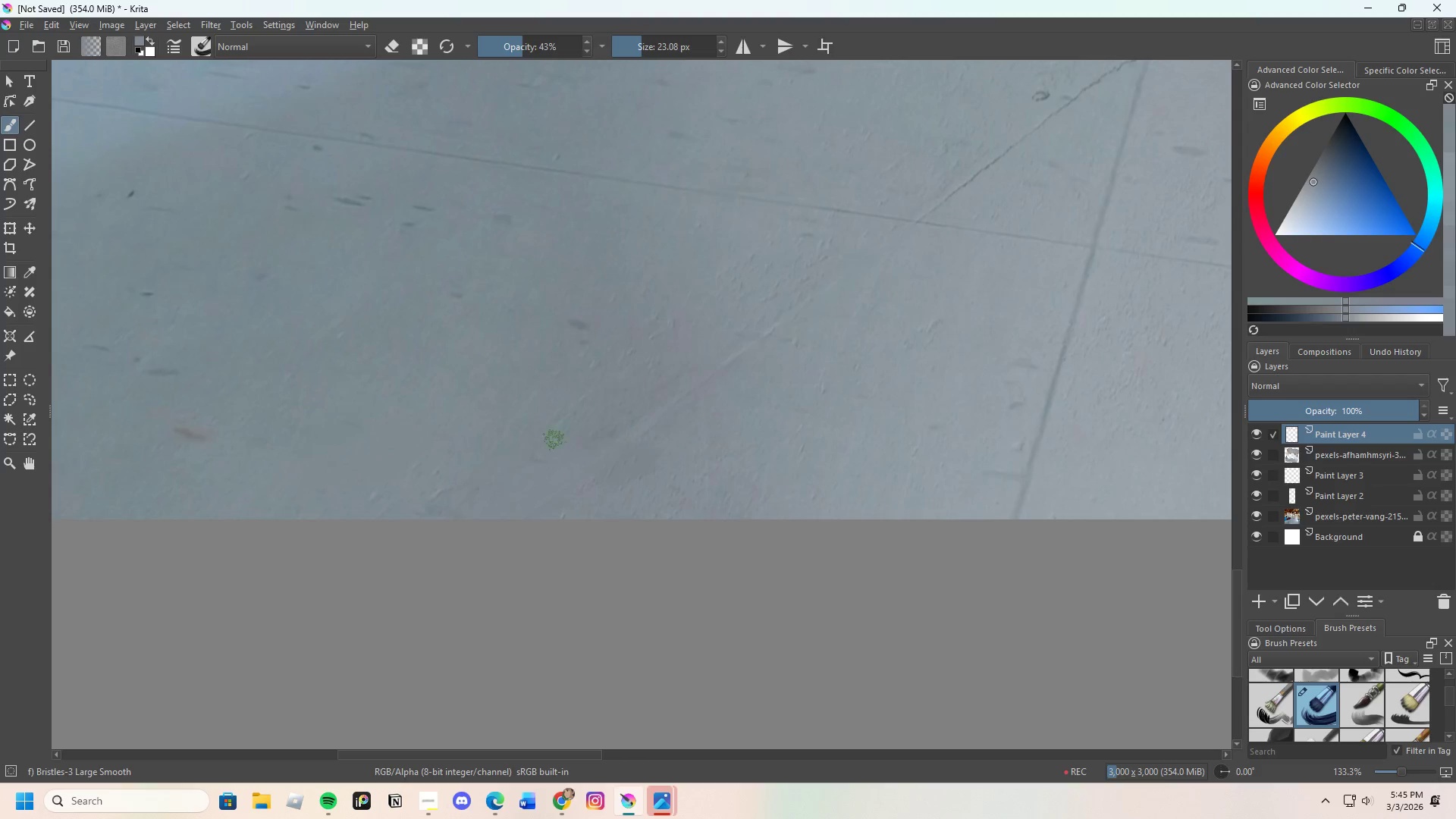 
left_click_drag(start_coordinate=[554, 440], to_coordinate=[536, 447])
 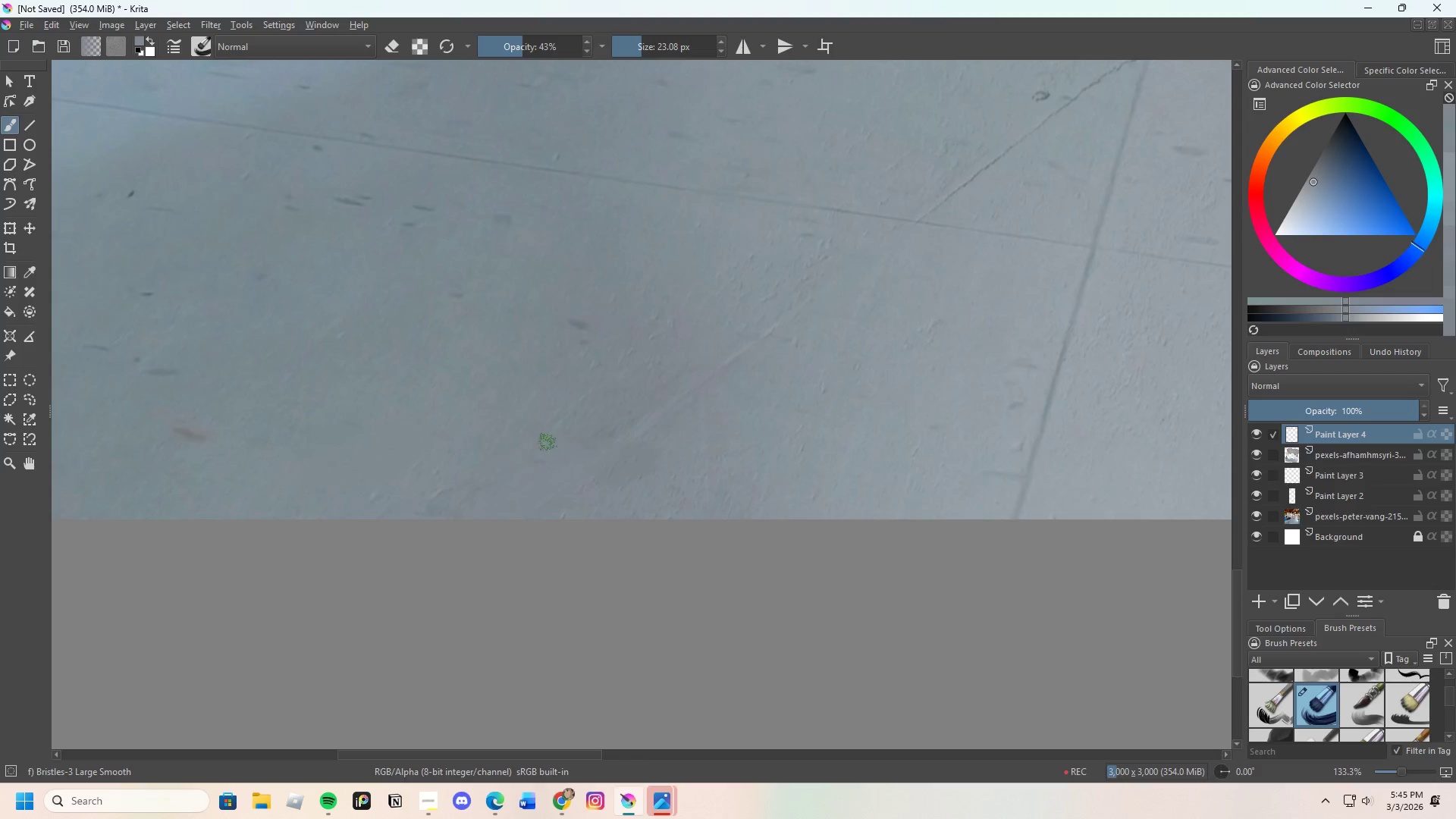 
left_click_drag(start_coordinate=[533, 453], to_coordinate=[523, 463])
 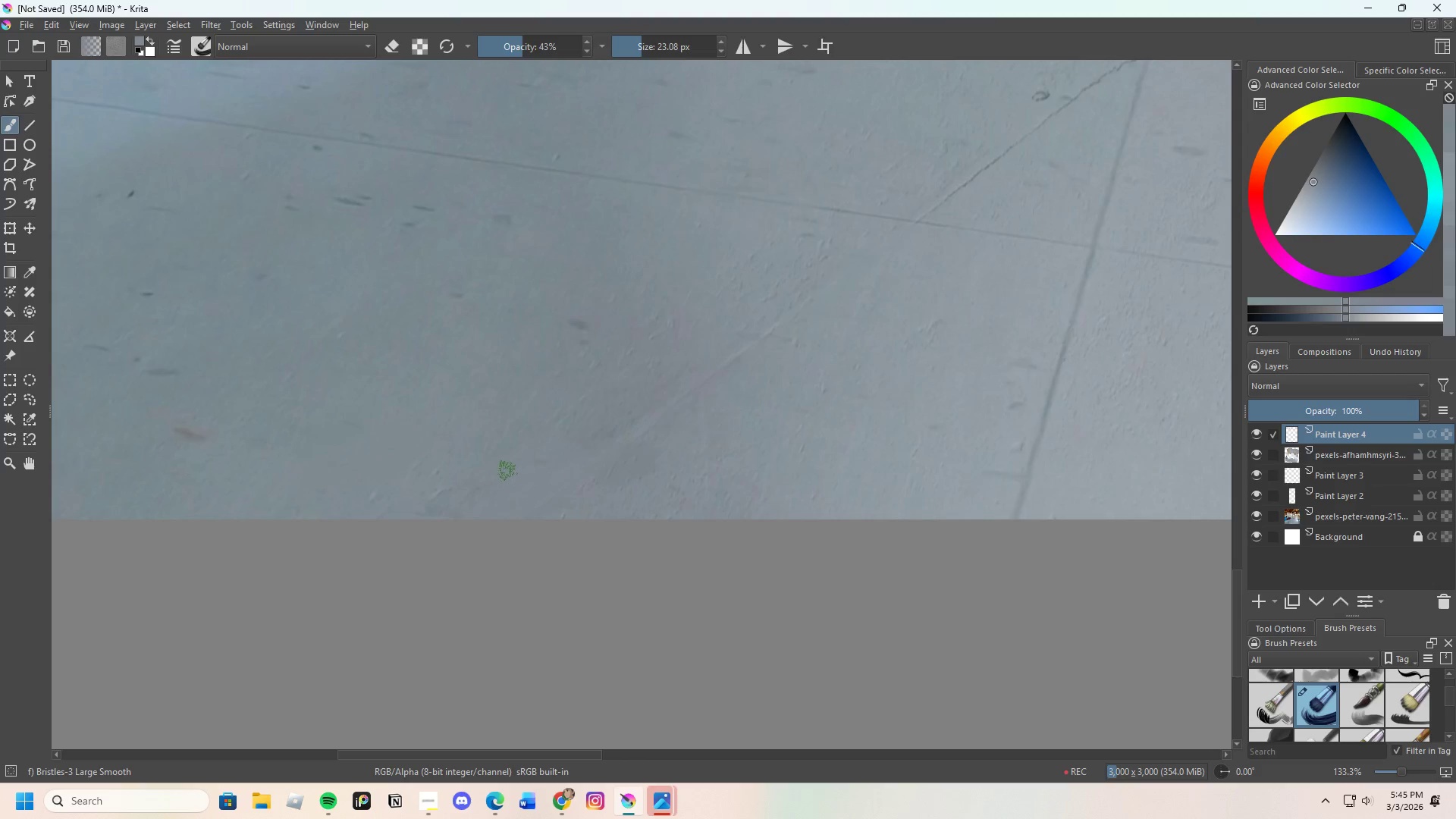 
left_click_drag(start_coordinate=[506, 471], to_coordinate=[435, 498])
 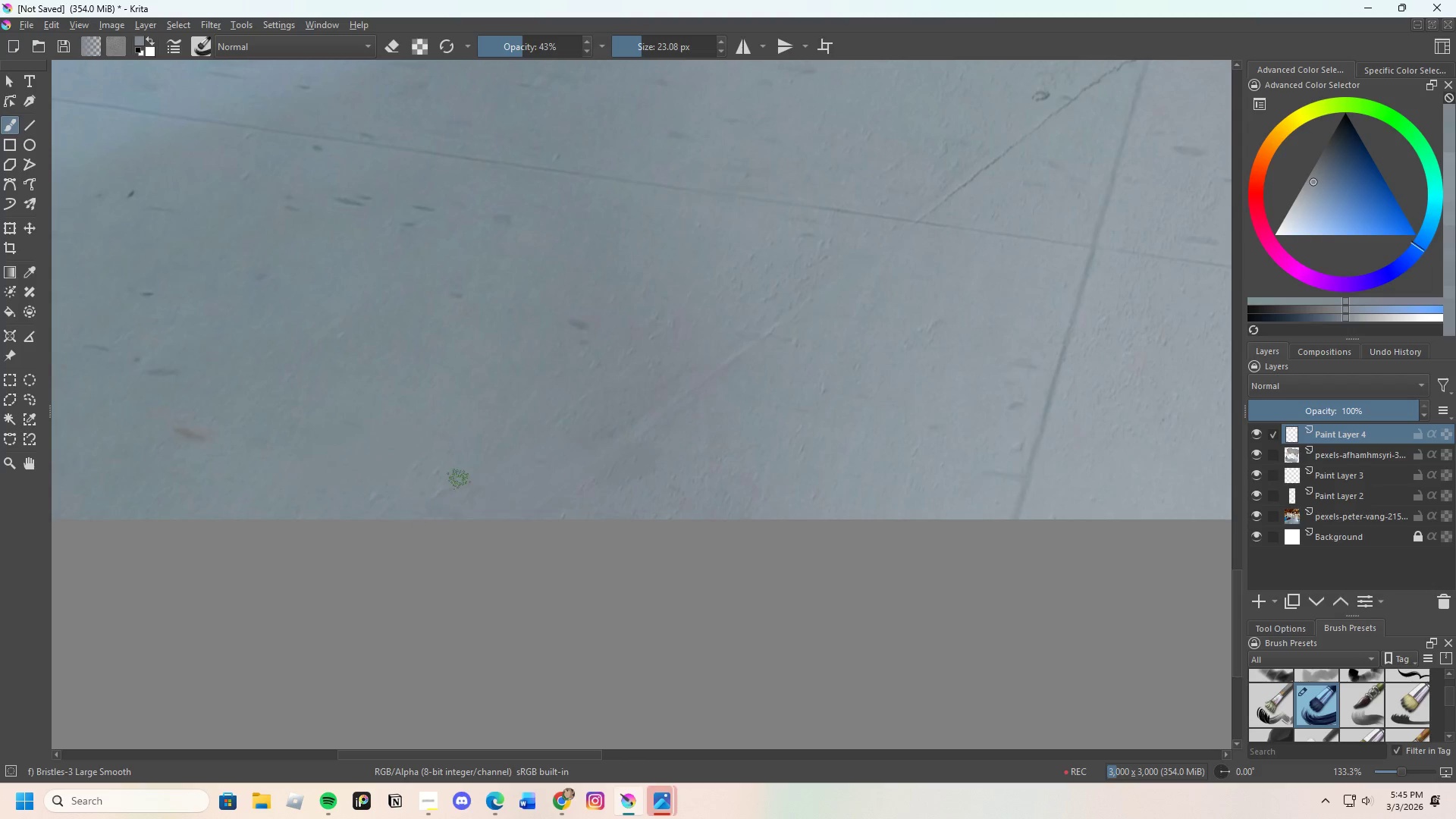 
left_click_drag(start_coordinate=[442, 491], to_coordinate=[423, 491])
 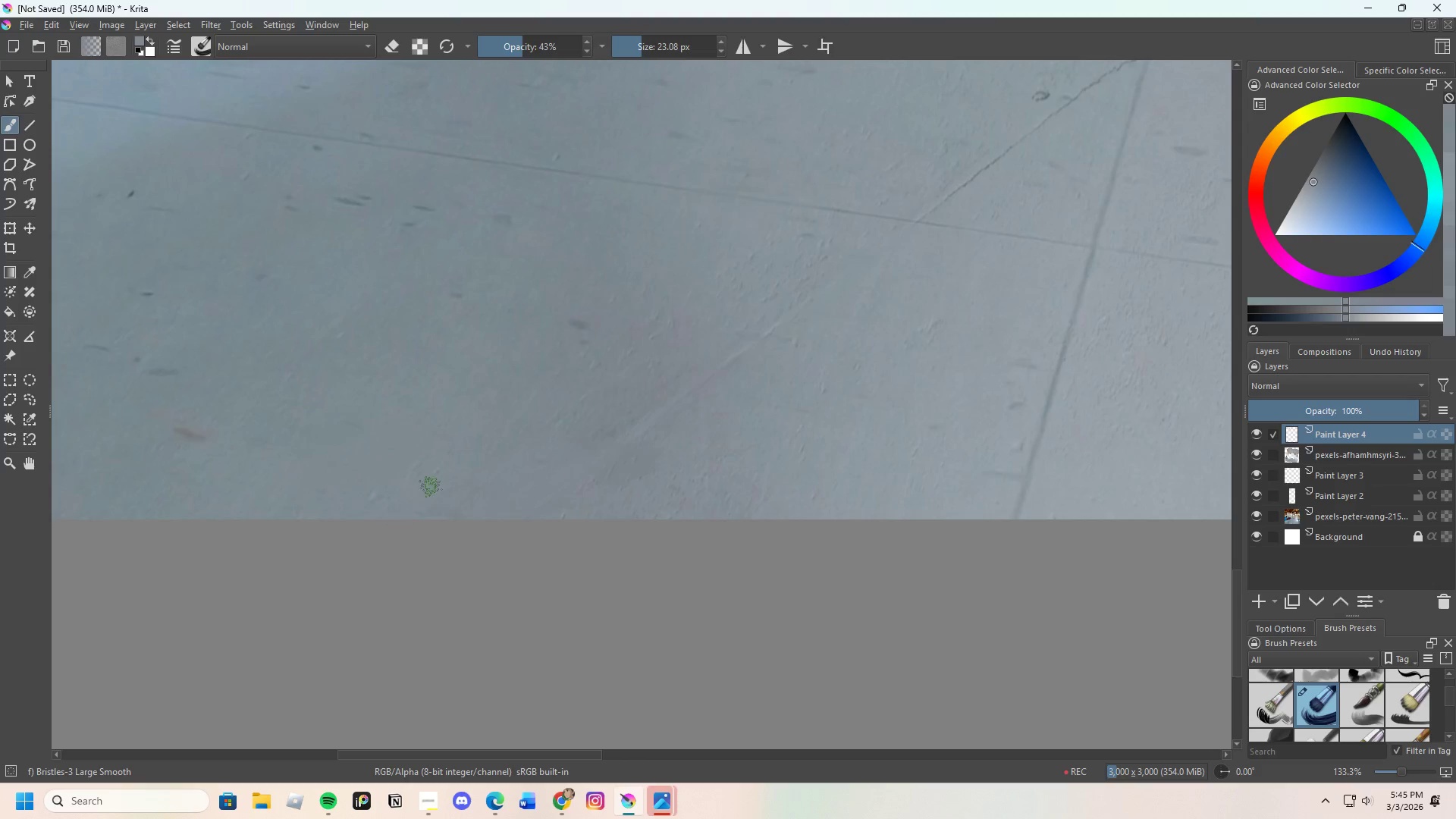 
left_click_drag(start_coordinate=[441, 487], to_coordinate=[466, 500])
 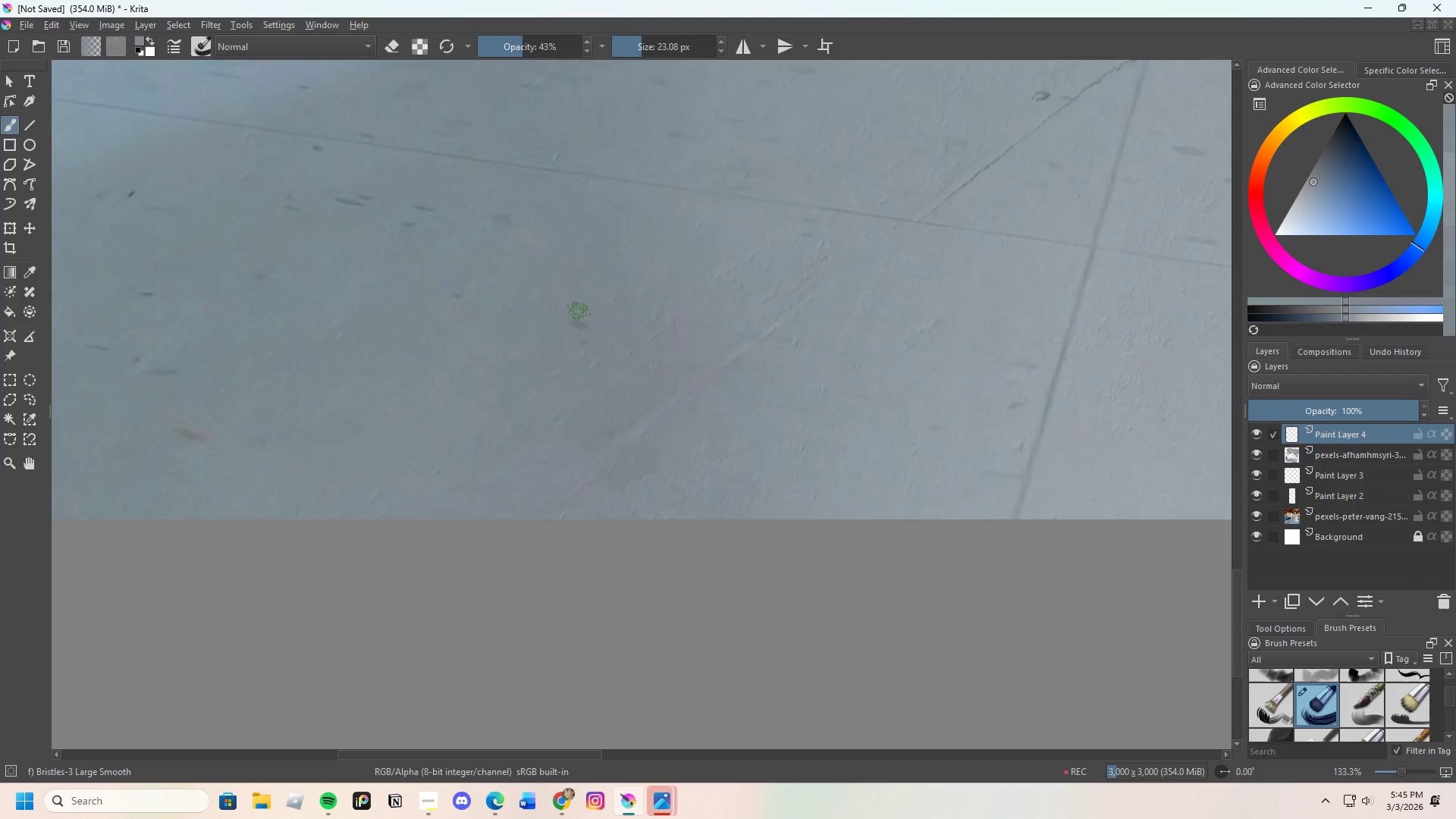 
hold_key(key=ControlLeft, duration=0.58)
 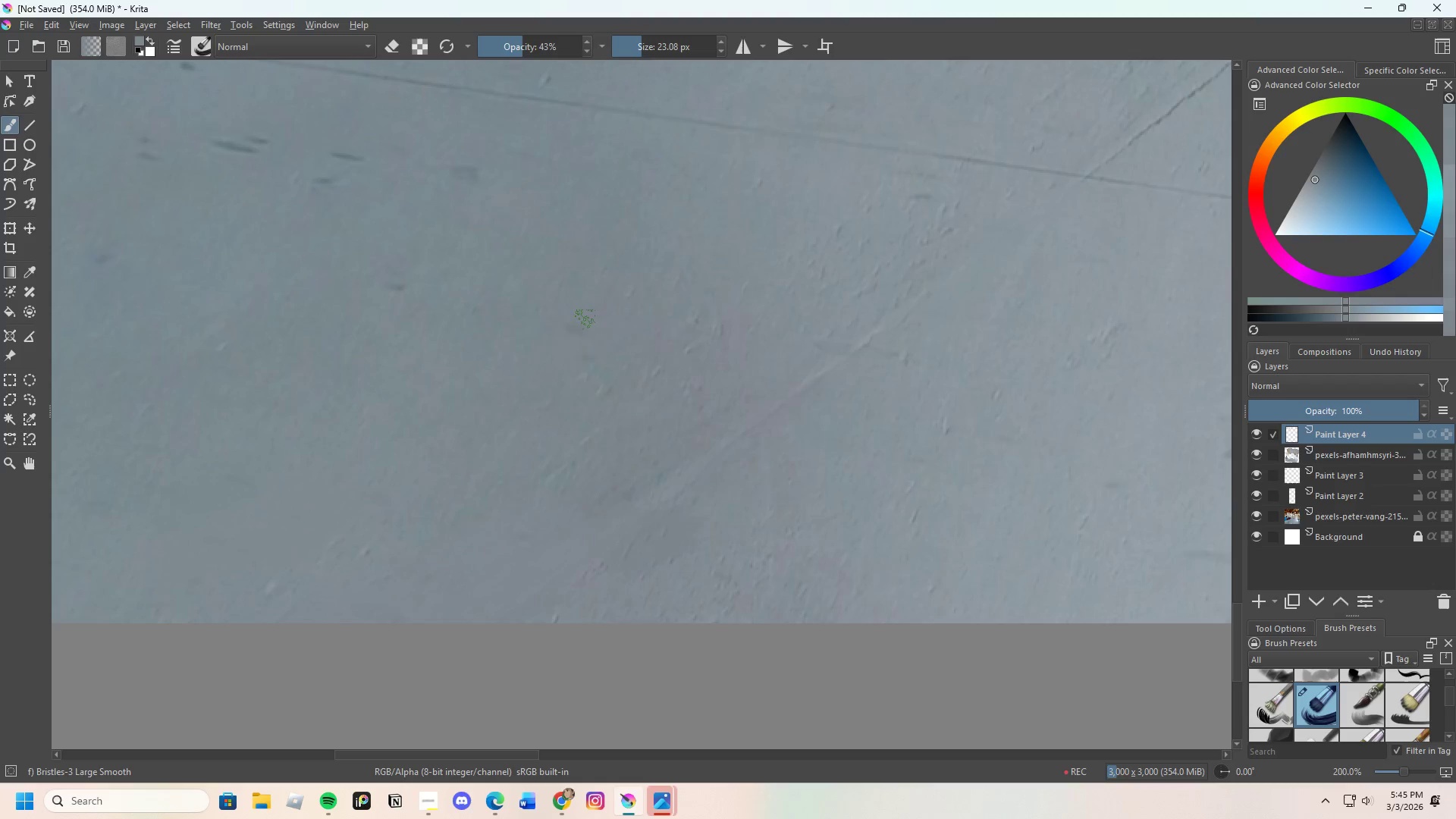 
scroll: coordinate [579, 312], scroll_direction: up, amount: 1.0
 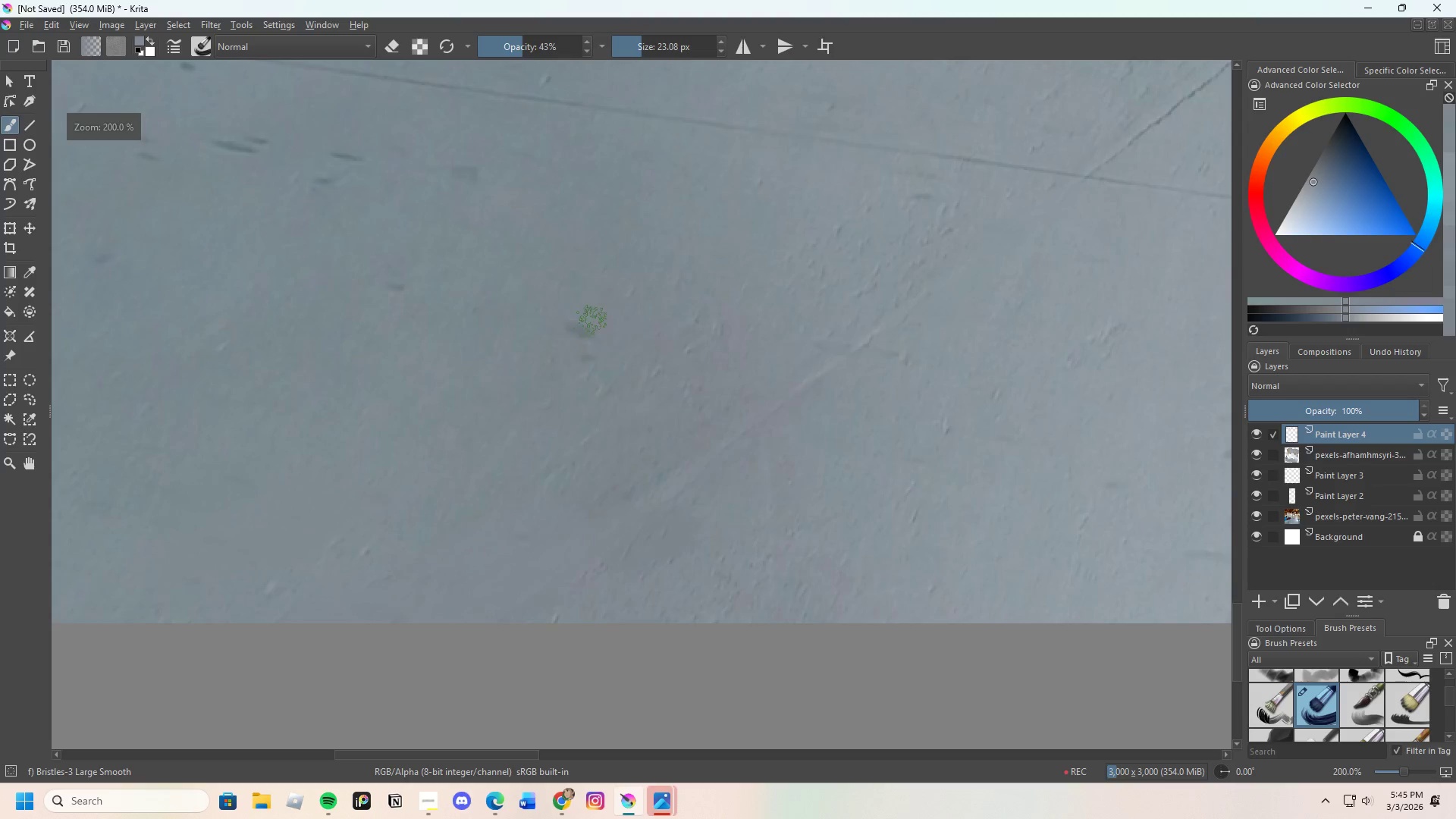 
left_click([639, 306])
 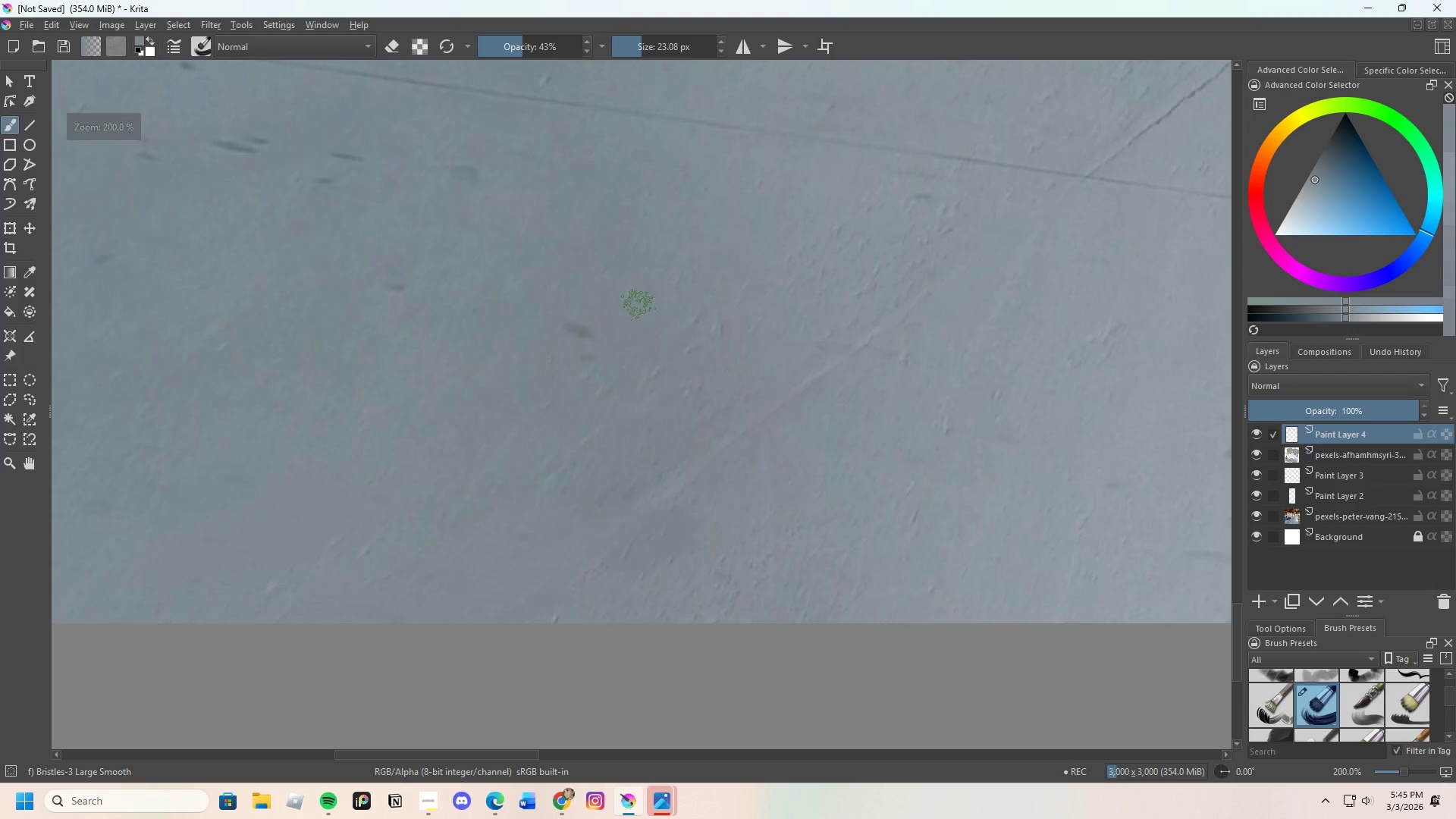 
left_click_drag(start_coordinate=[610, 328], to_coordinate=[564, 348])
 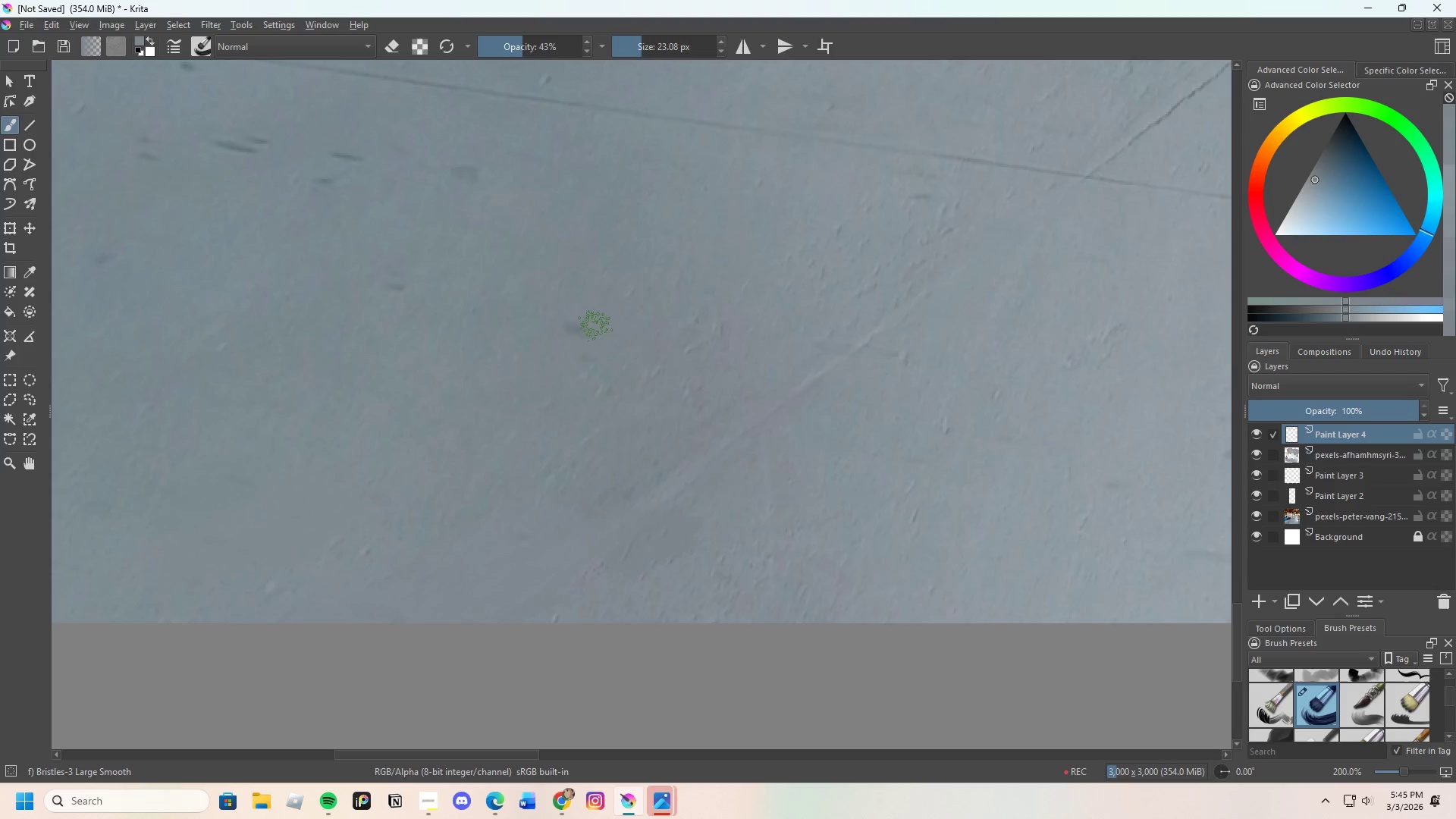 
left_click_drag(start_coordinate=[588, 329], to_coordinate=[575, 329])
 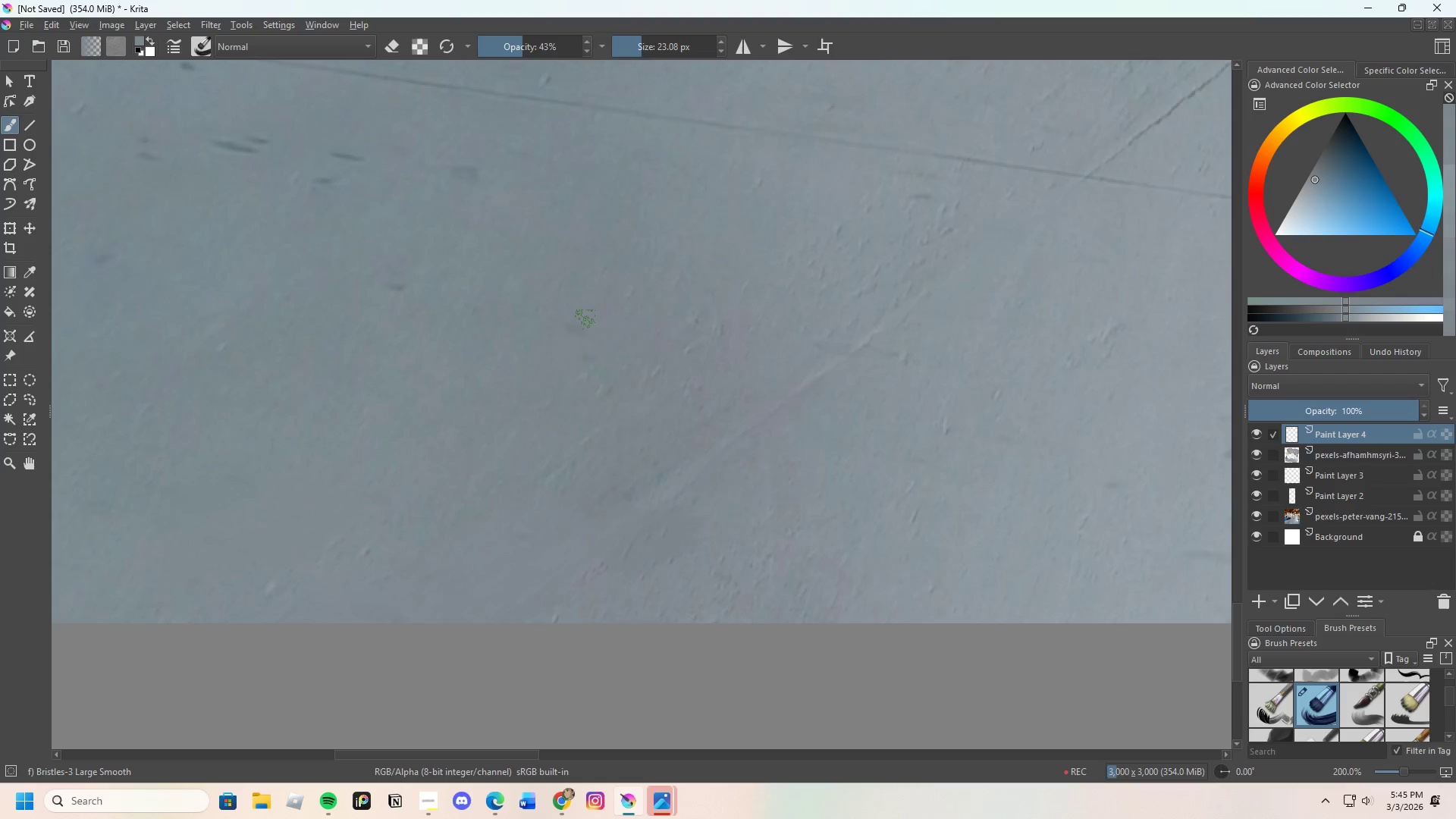 
left_click_drag(start_coordinate=[588, 318], to_coordinate=[564, 322])
 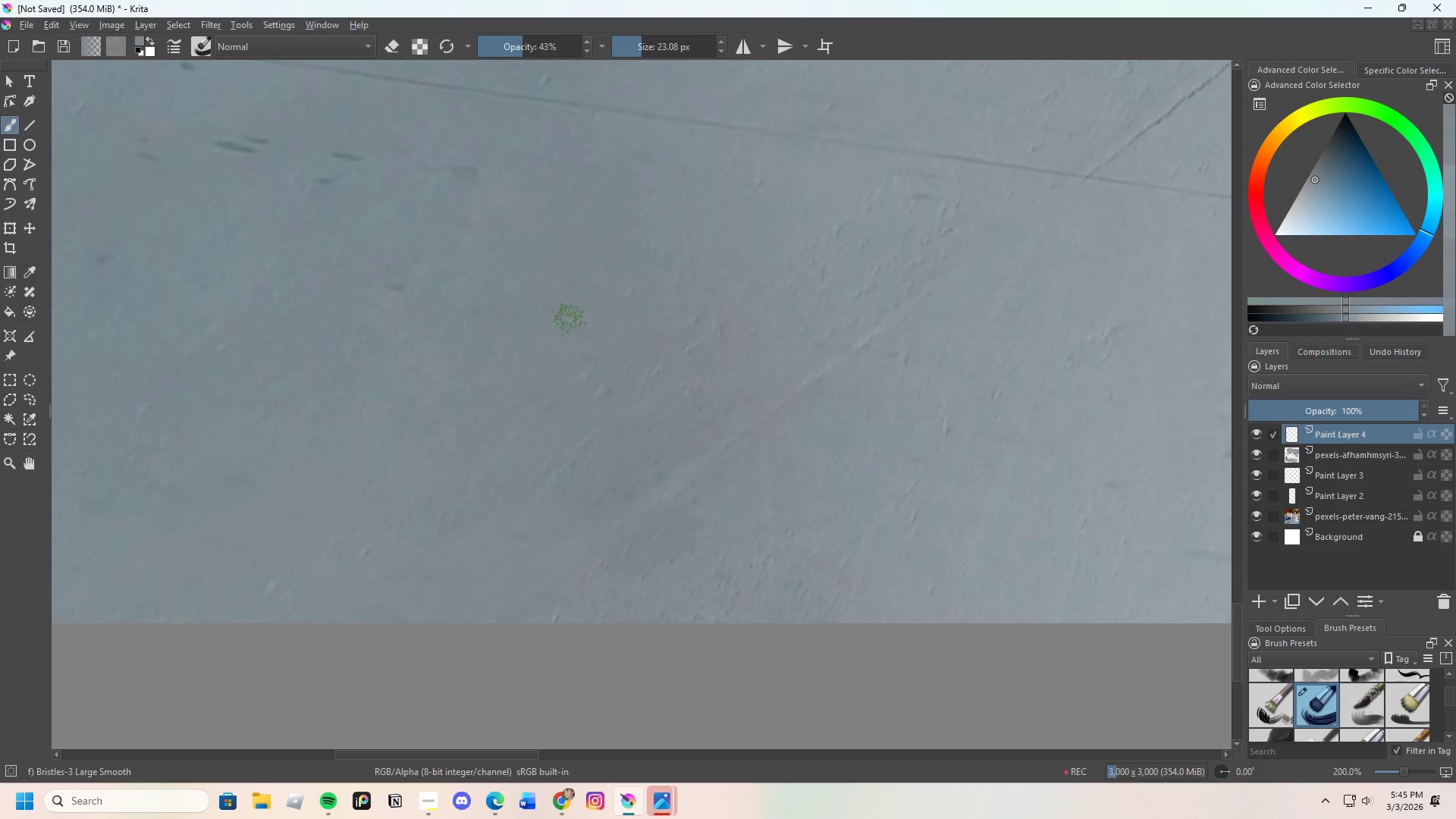 
left_click_drag(start_coordinate=[554, 327], to_coordinate=[613, 316])
 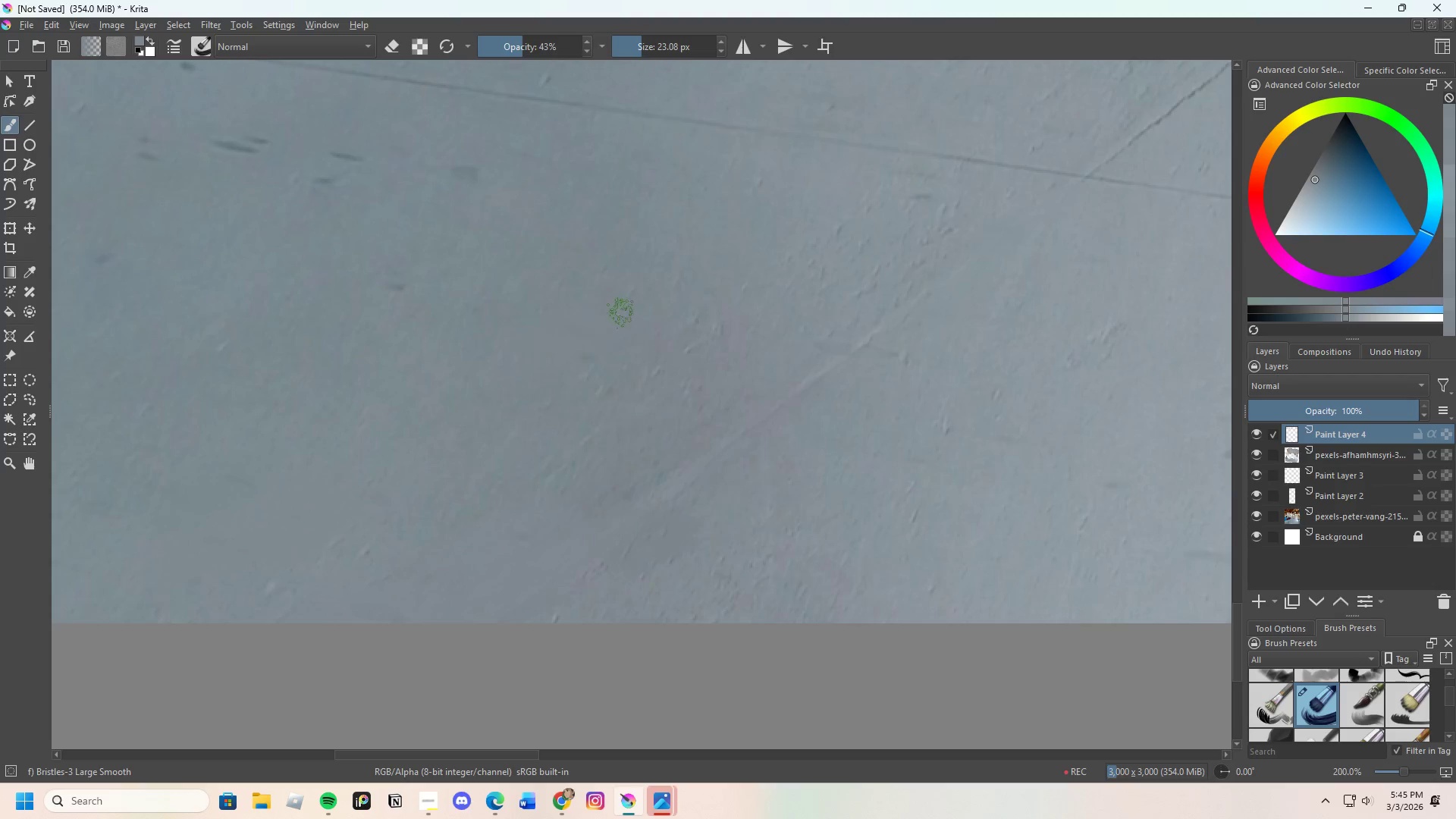 
left_click_drag(start_coordinate=[613, 333], to_coordinate=[614, 366])
 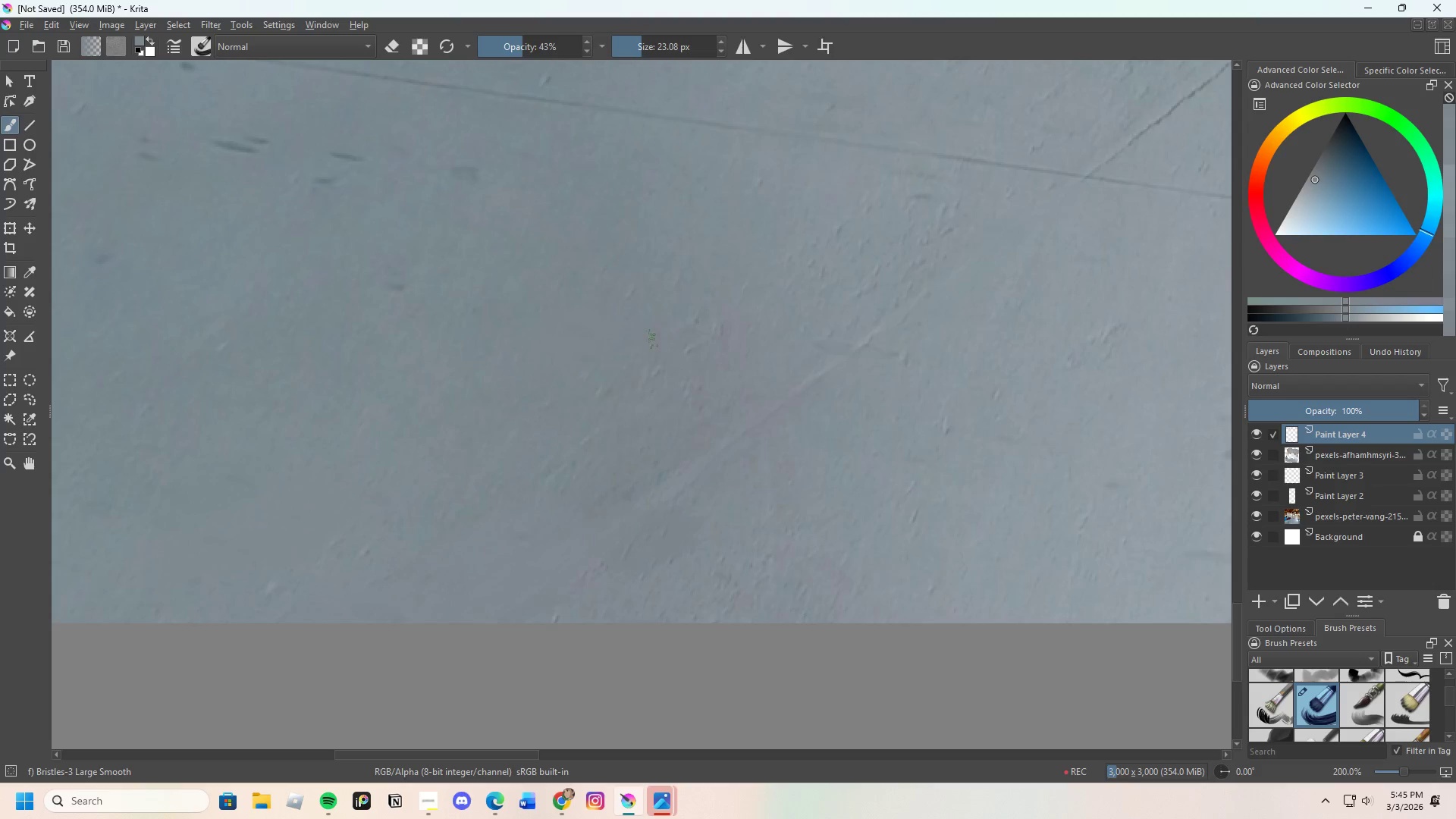 
left_click_drag(start_coordinate=[613, 360], to_coordinate=[639, 356])
 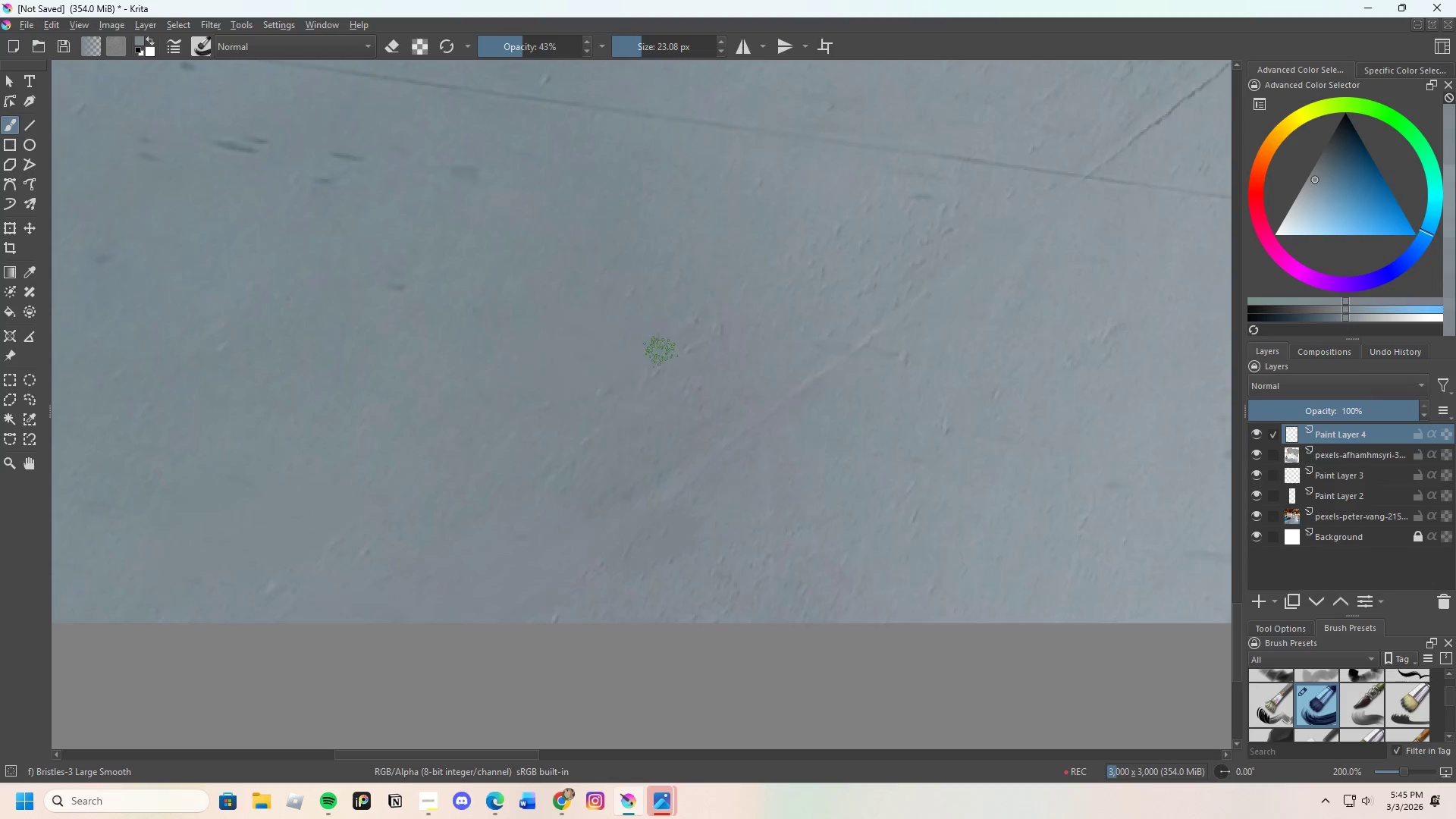 
left_click_drag(start_coordinate=[649, 359], to_coordinate=[657, 360])
 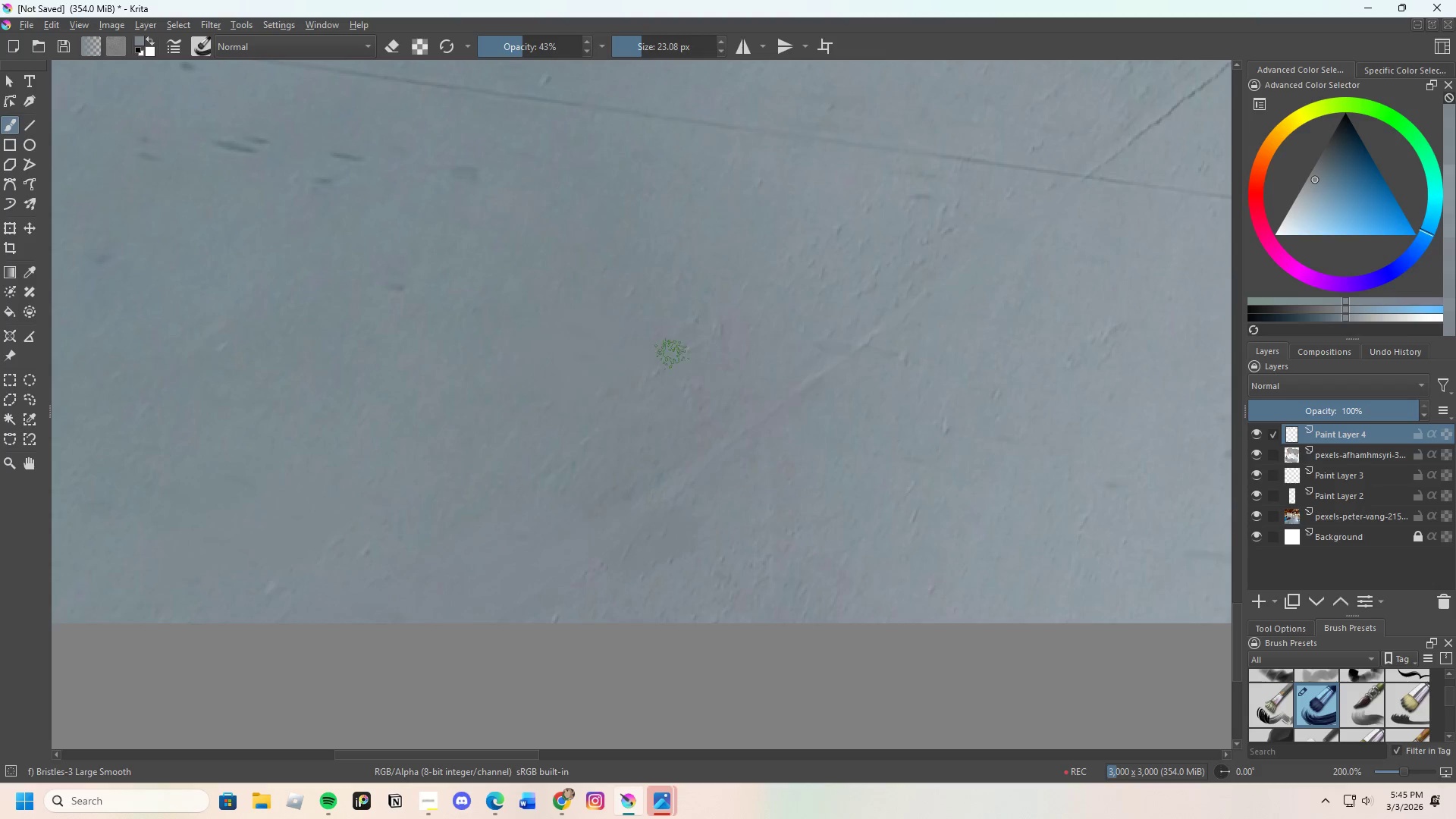 
left_click_drag(start_coordinate=[664, 362], to_coordinate=[652, 382])
 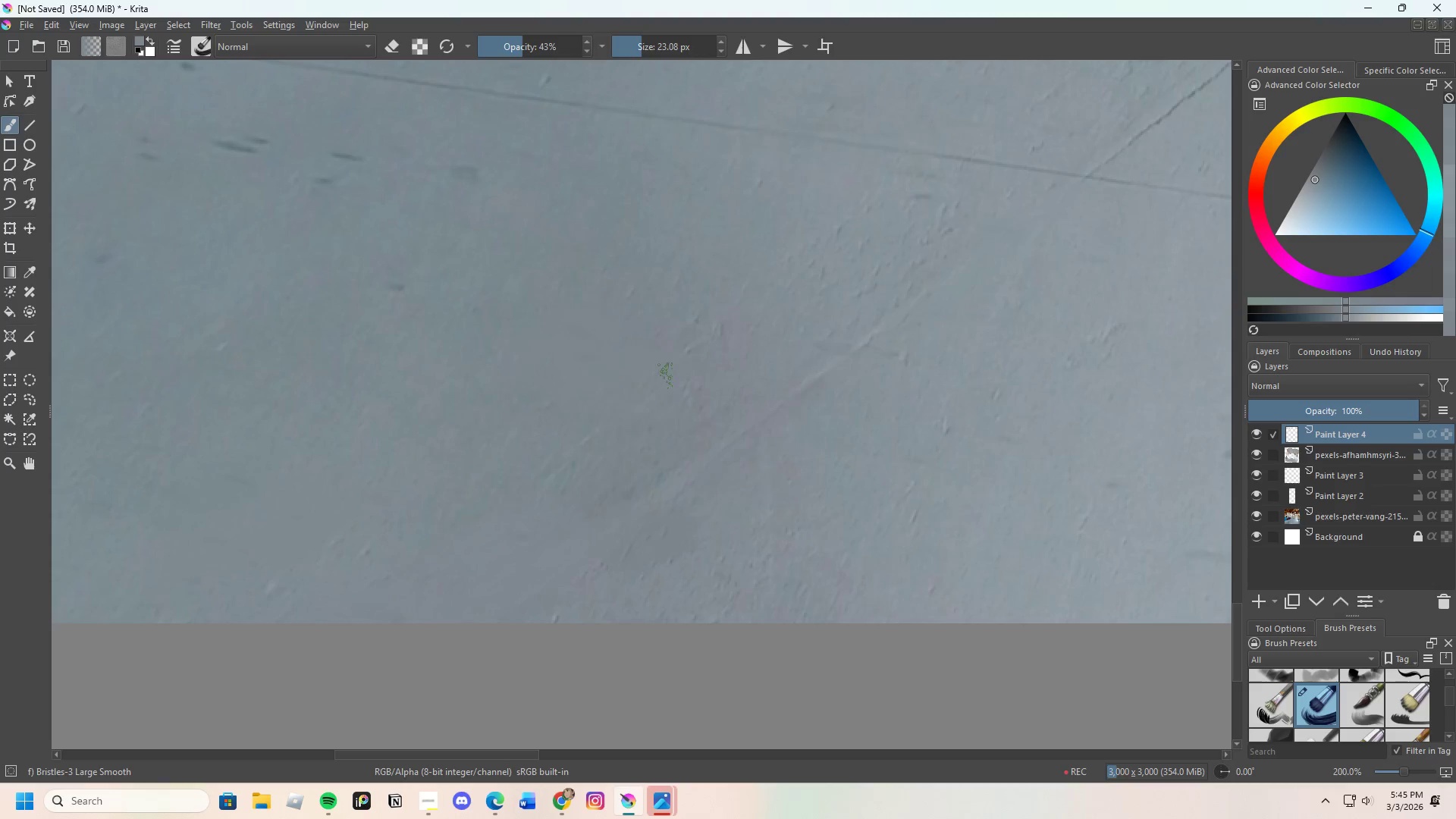 
left_click_drag(start_coordinate=[668, 384], to_coordinate=[652, 396])
 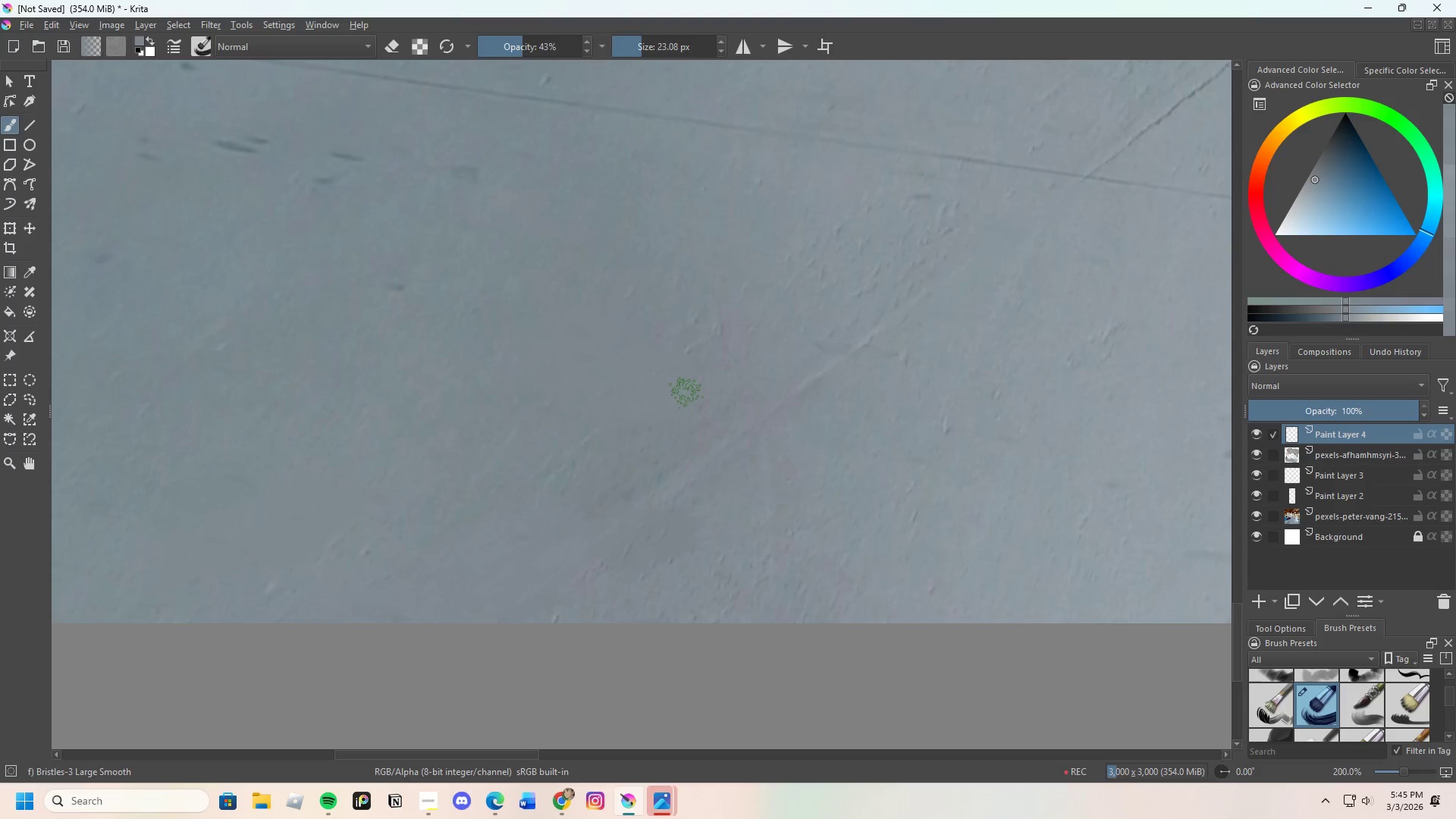 
hold_key(key=ControlLeft, duration=0.31)
left_click([533, 311])
 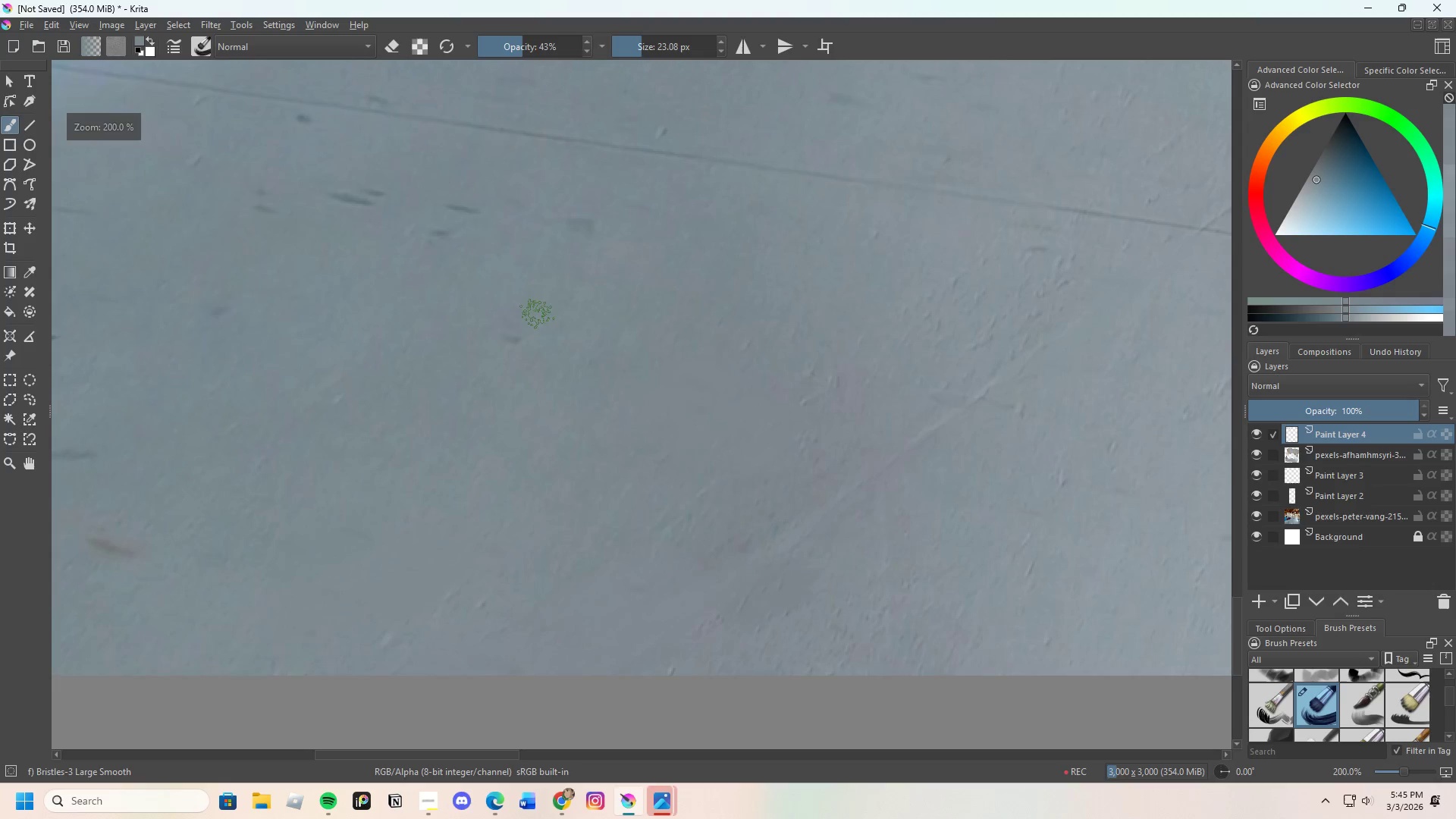 
scroll: coordinate [510, 259], scroll_direction: none, amount: 0.0
 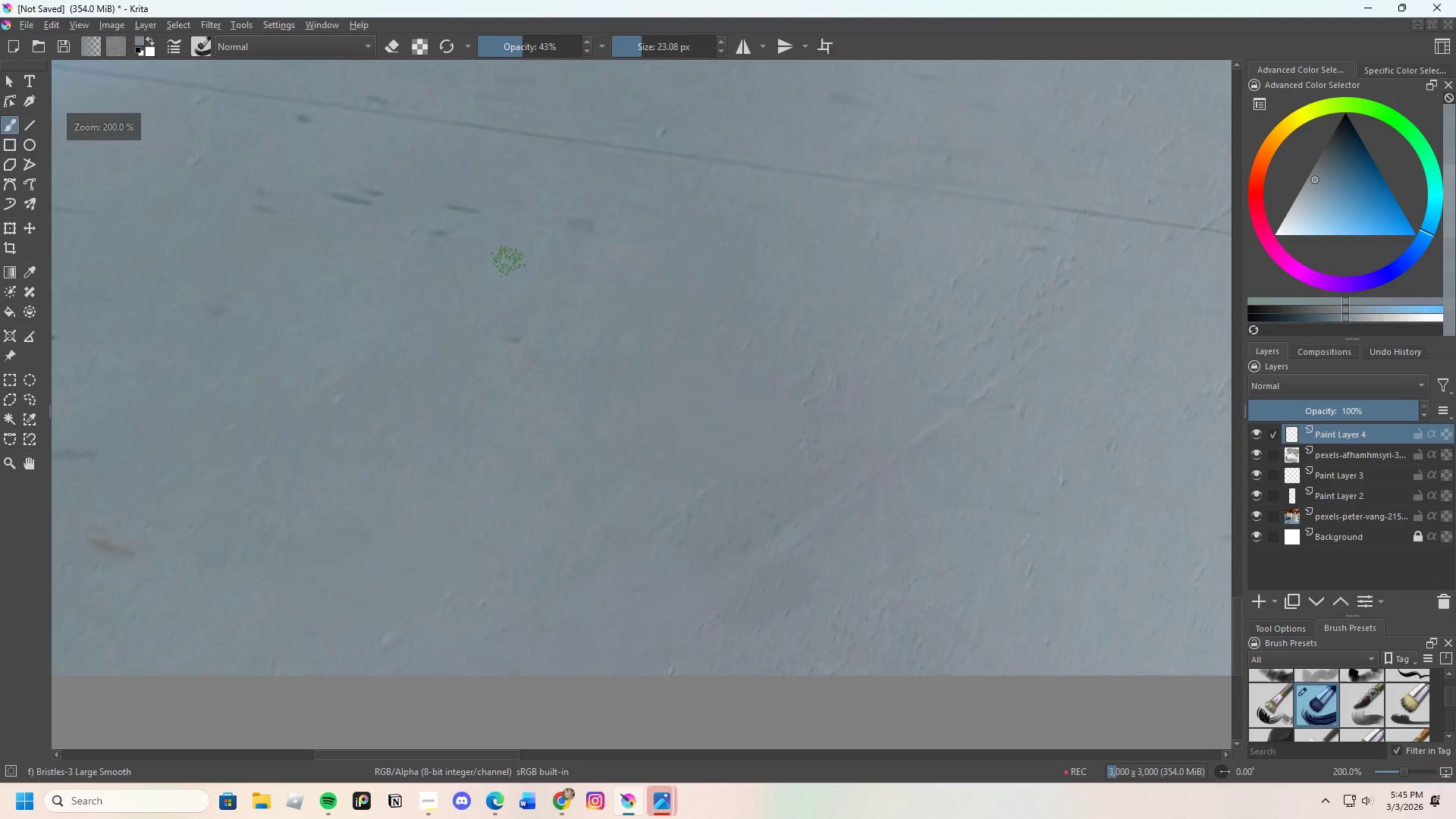 
left_click_drag(start_coordinate=[526, 330], to_coordinate=[487, 363])
 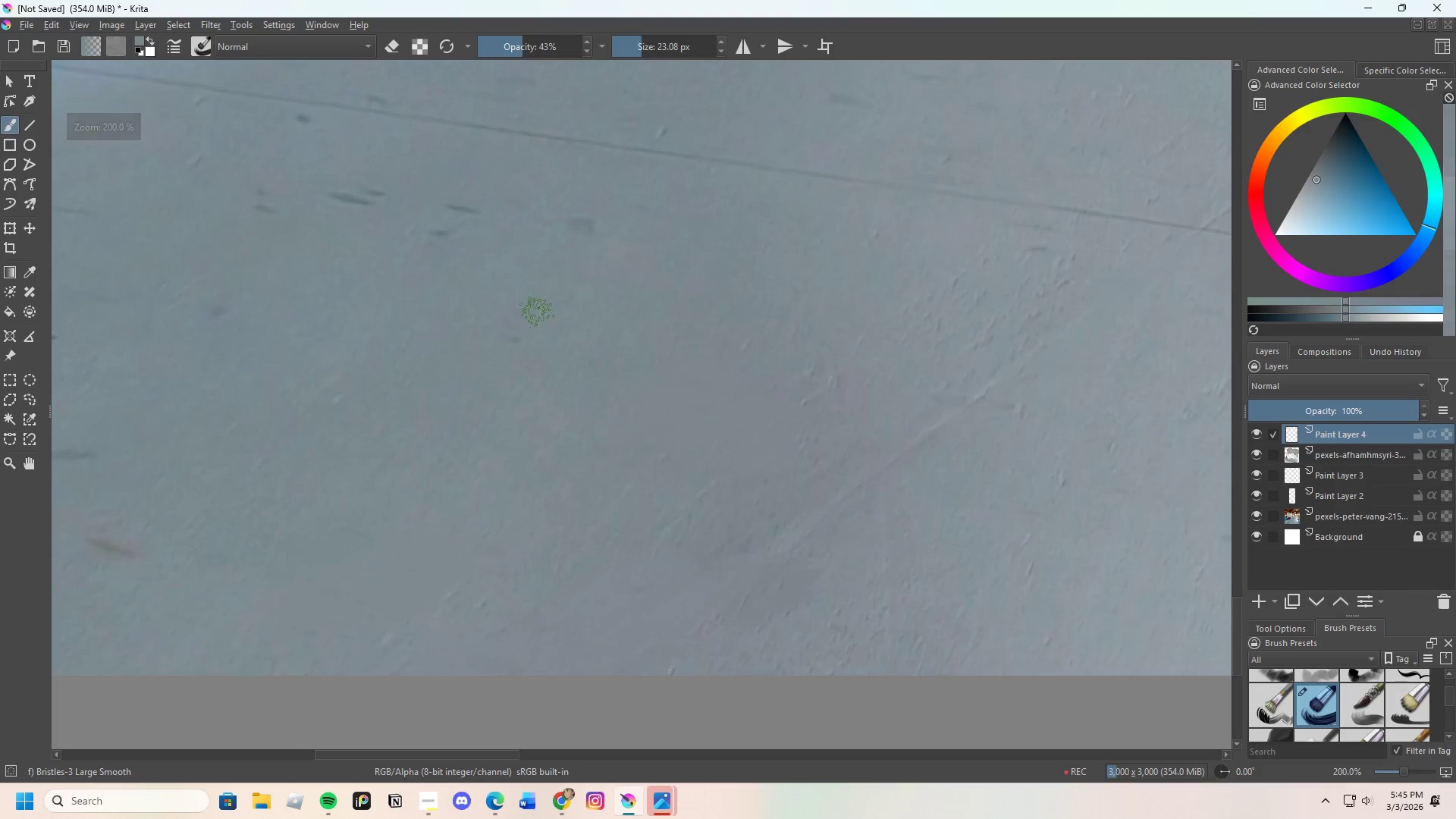 
left_click_drag(start_coordinate=[522, 325], to_coordinate=[536, 321])
 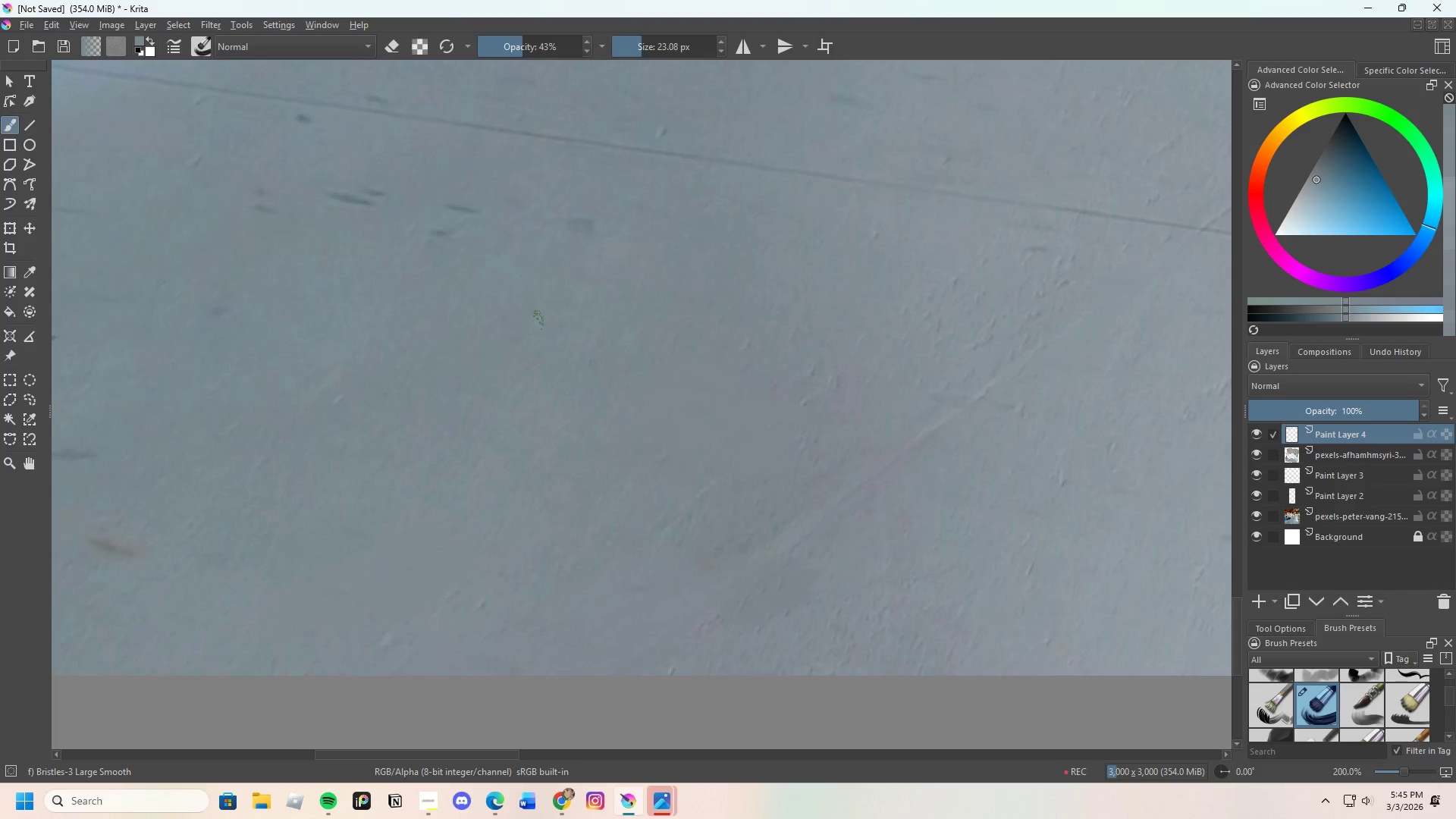 
left_click_drag(start_coordinate=[566, 312], to_coordinate=[532, 335])
 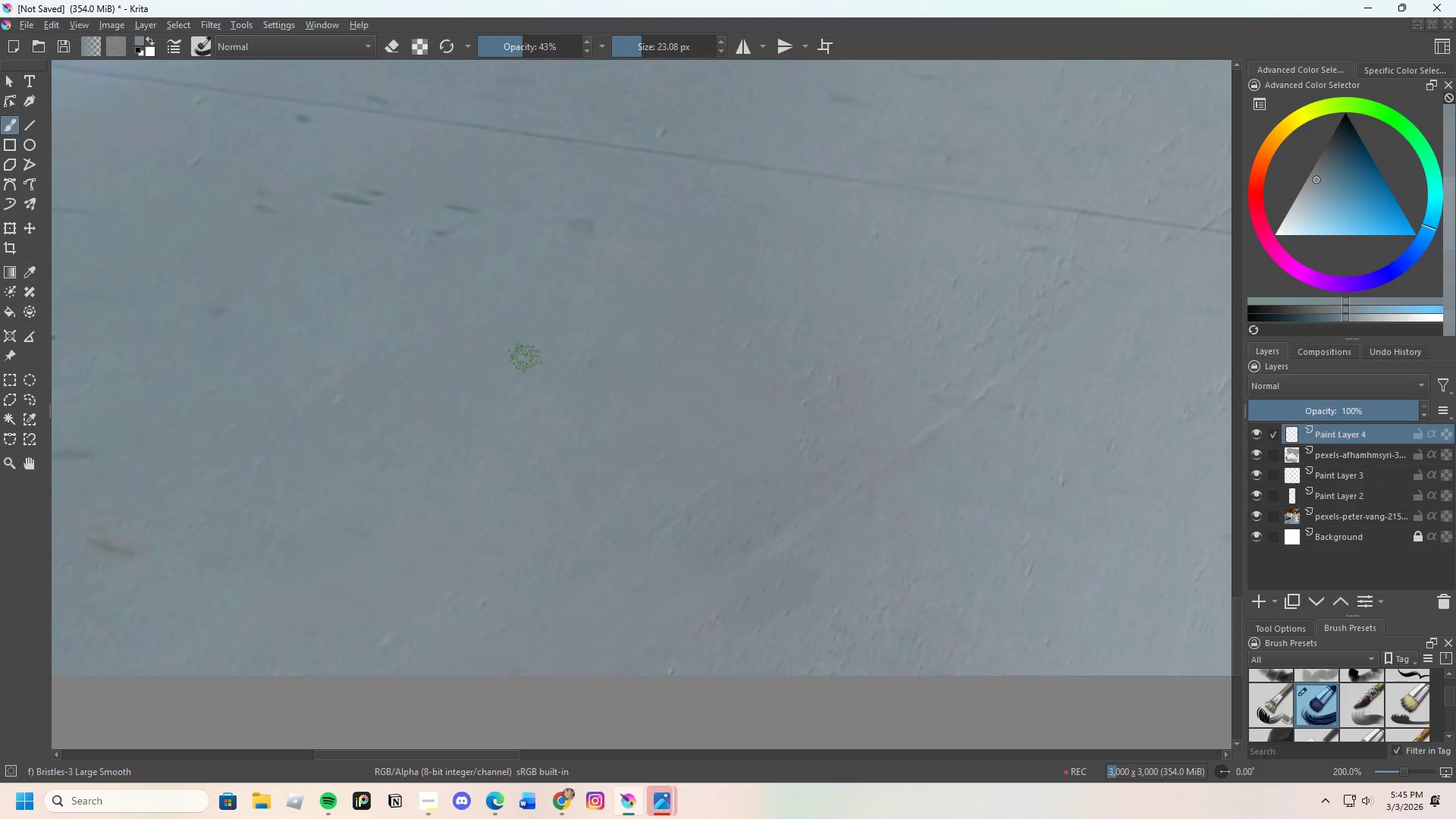 
left_click_drag(start_coordinate=[510, 322], to_coordinate=[487, 331])
 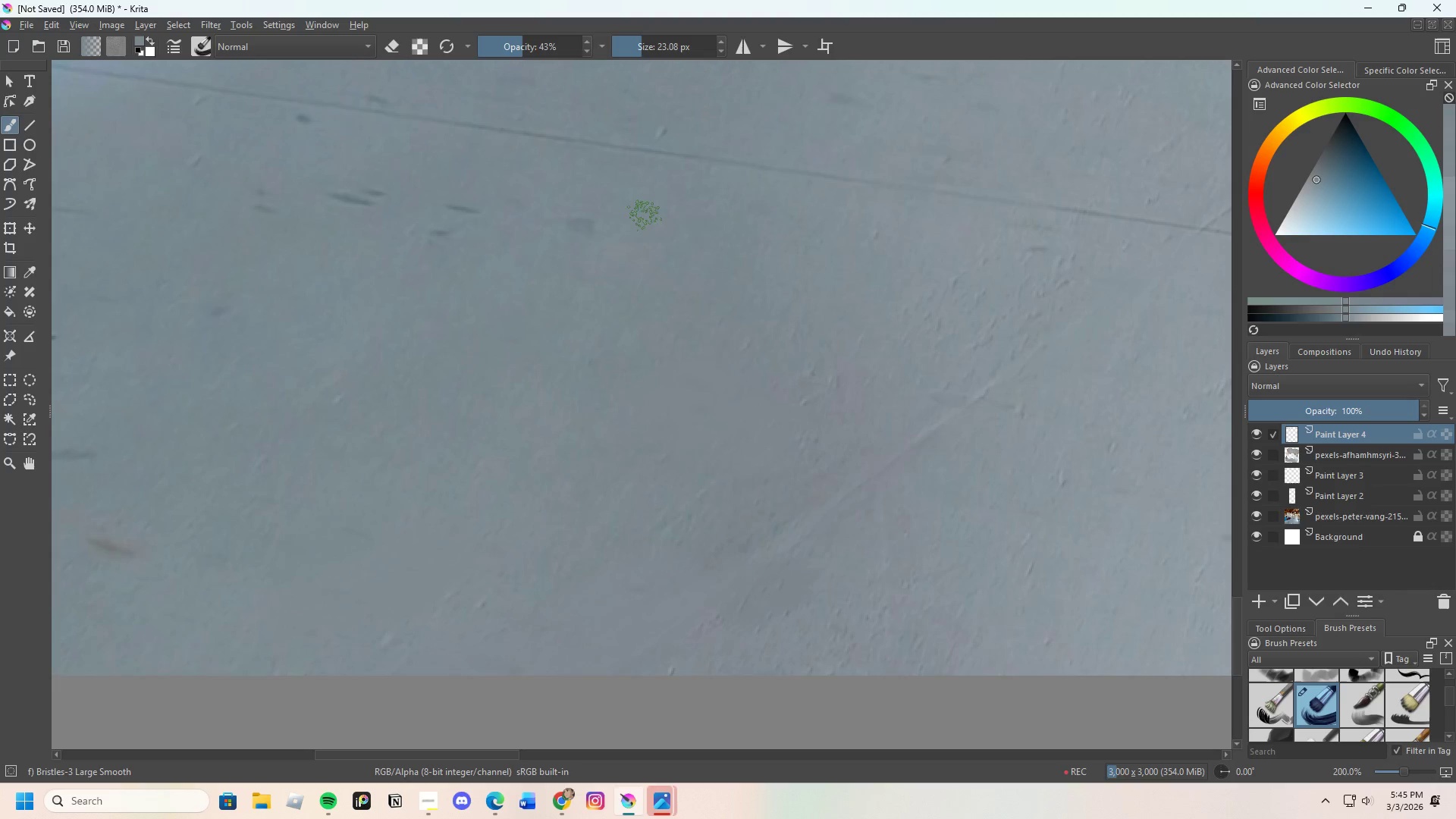 
hold_key(key=ControlLeft, duration=0.33)
left_click_drag(start_coordinate=[643, 204], to_coordinate=[639, 206])
 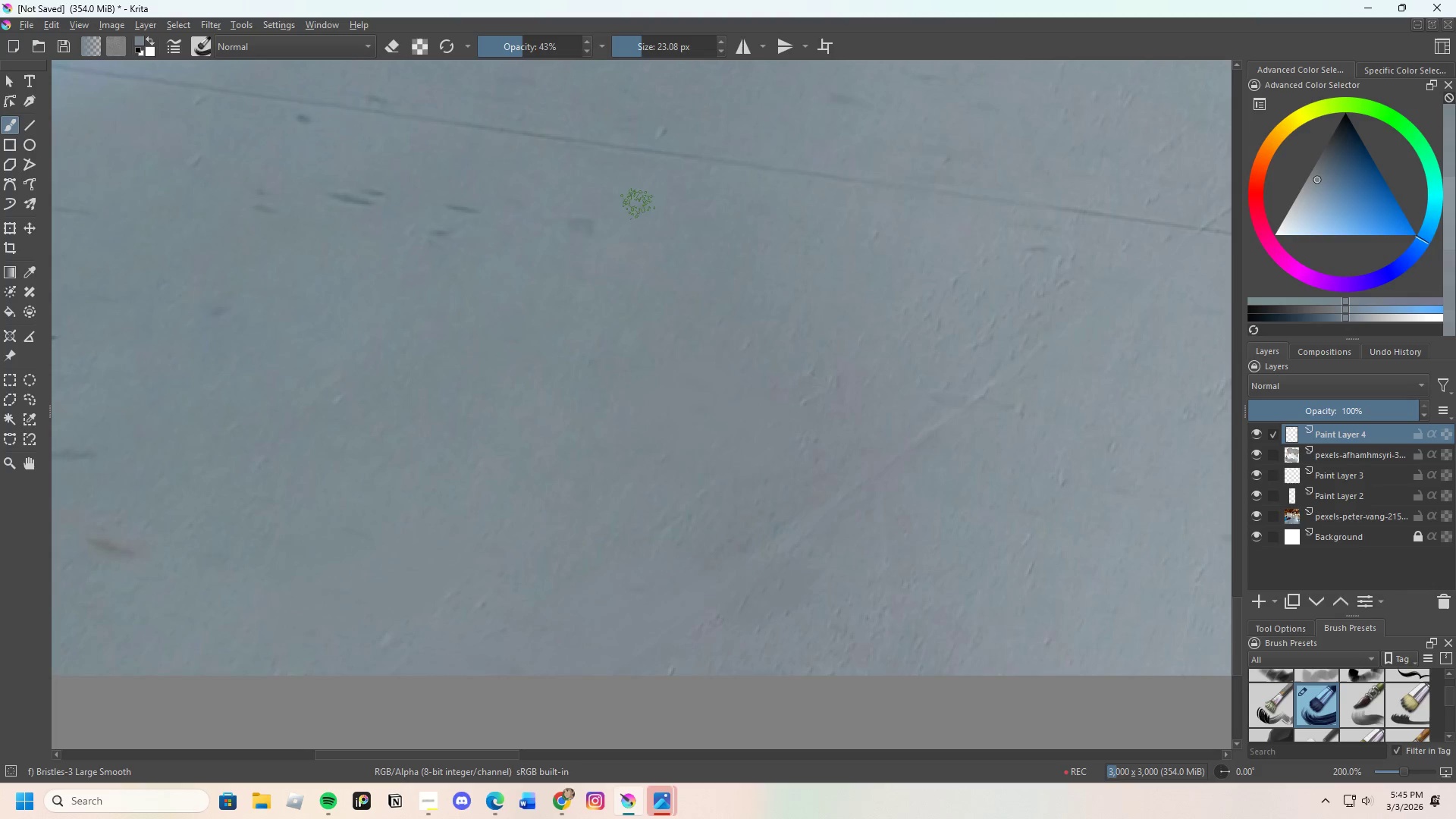 
left_click_drag(start_coordinate=[597, 224], to_coordinate=[579, 238])
 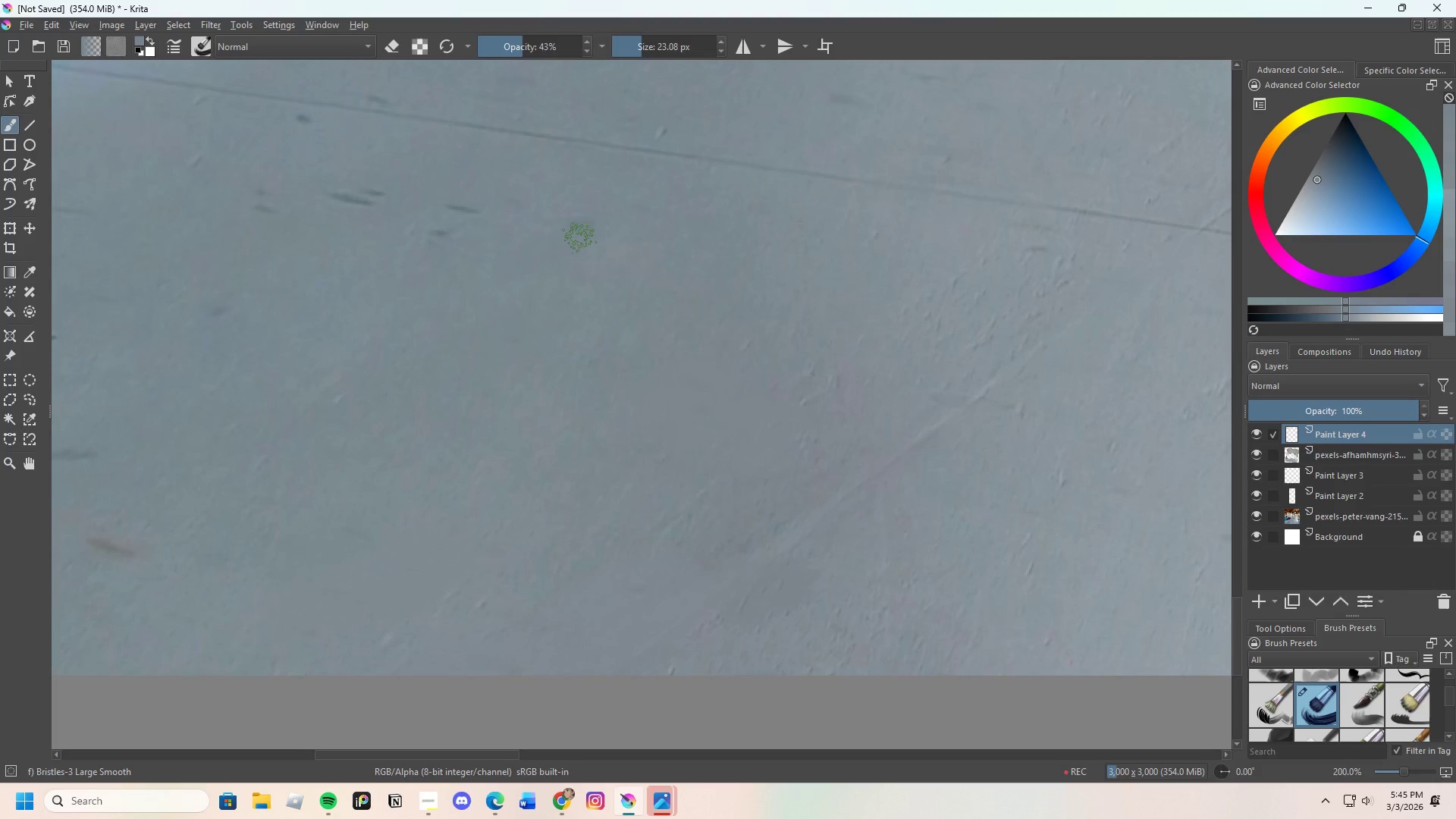 
left_click_drag(start_coordinate=[620, 217], to_coordinate=[545, 234])
 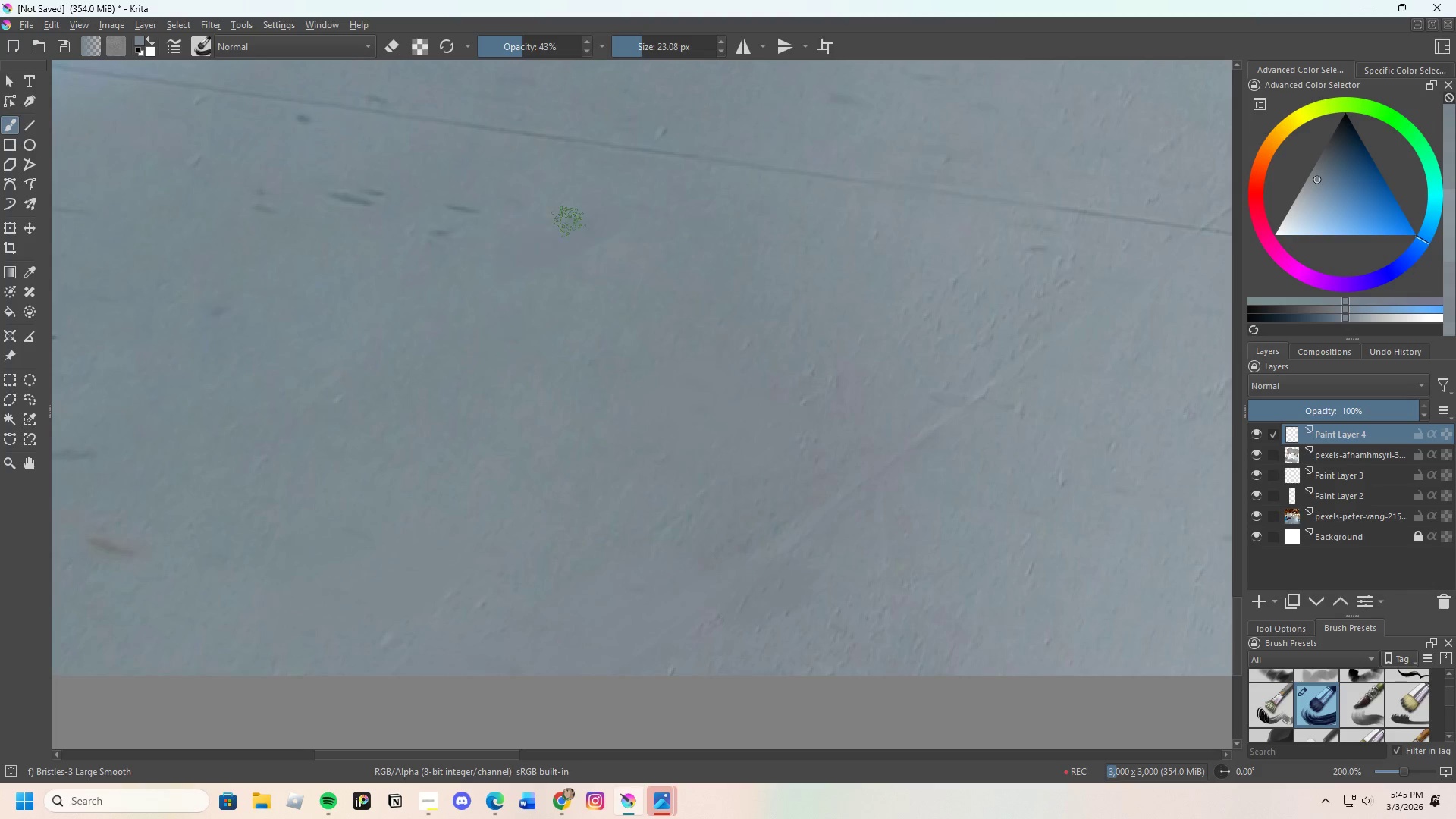 
left_click_drag(start_coordinate=[556, 225], to_coordinate=[569, 218])
 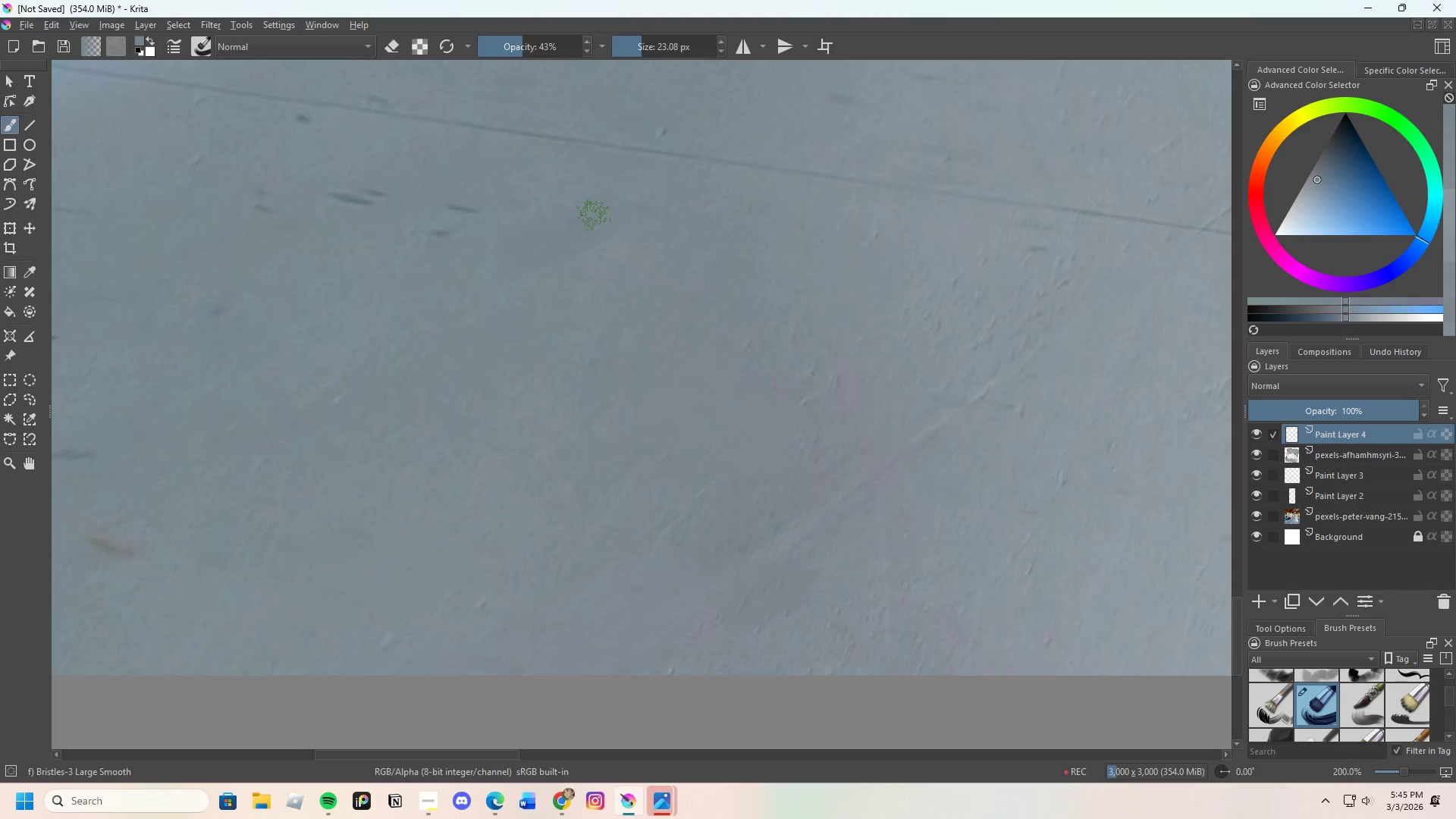 
left_click_drag(start_coordinate=[594, 215], to_coordinate=[585, 221])
 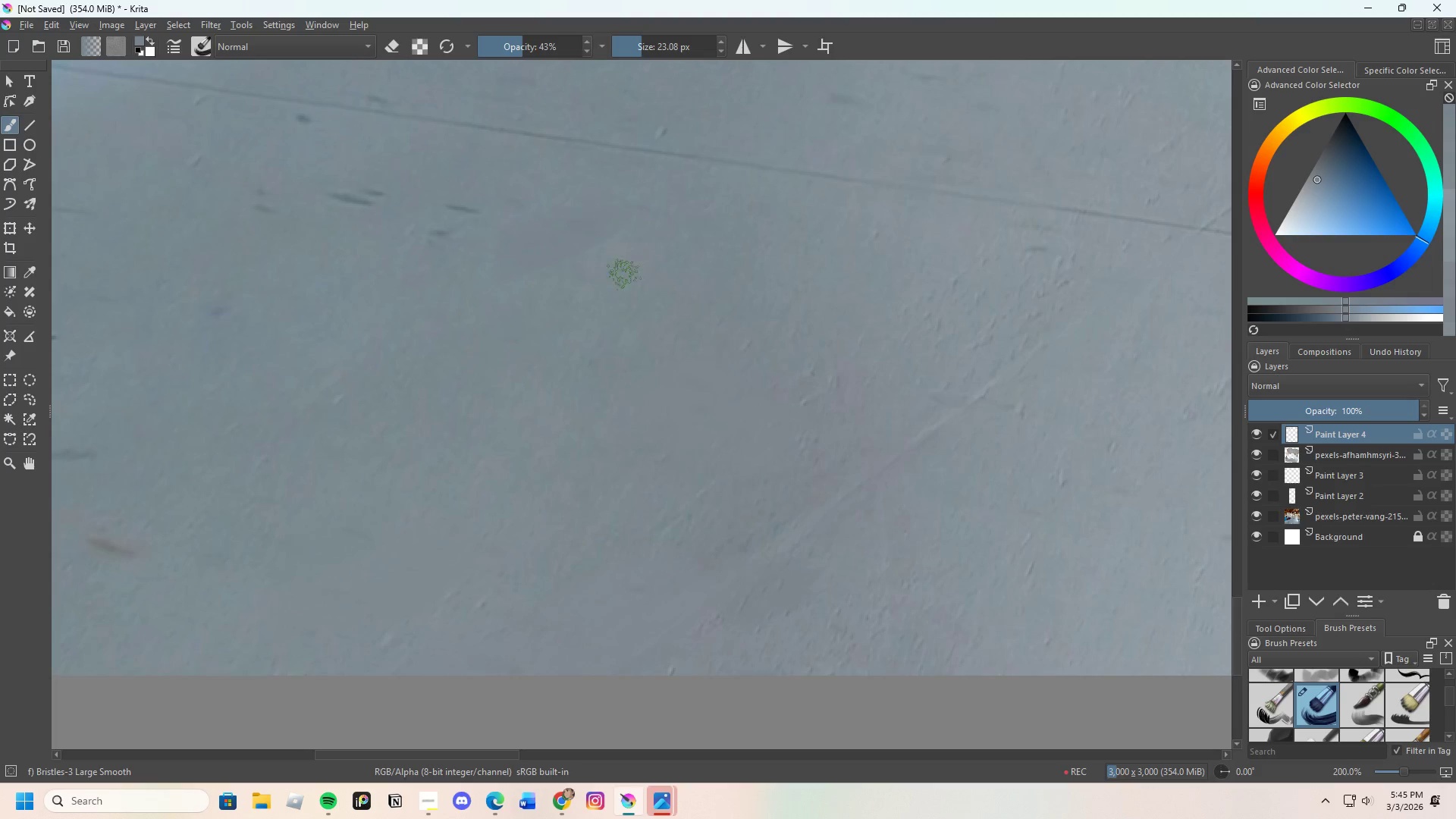 
scroll: coordinate [742, 281], scroll_direction: down, amount: 2.0
 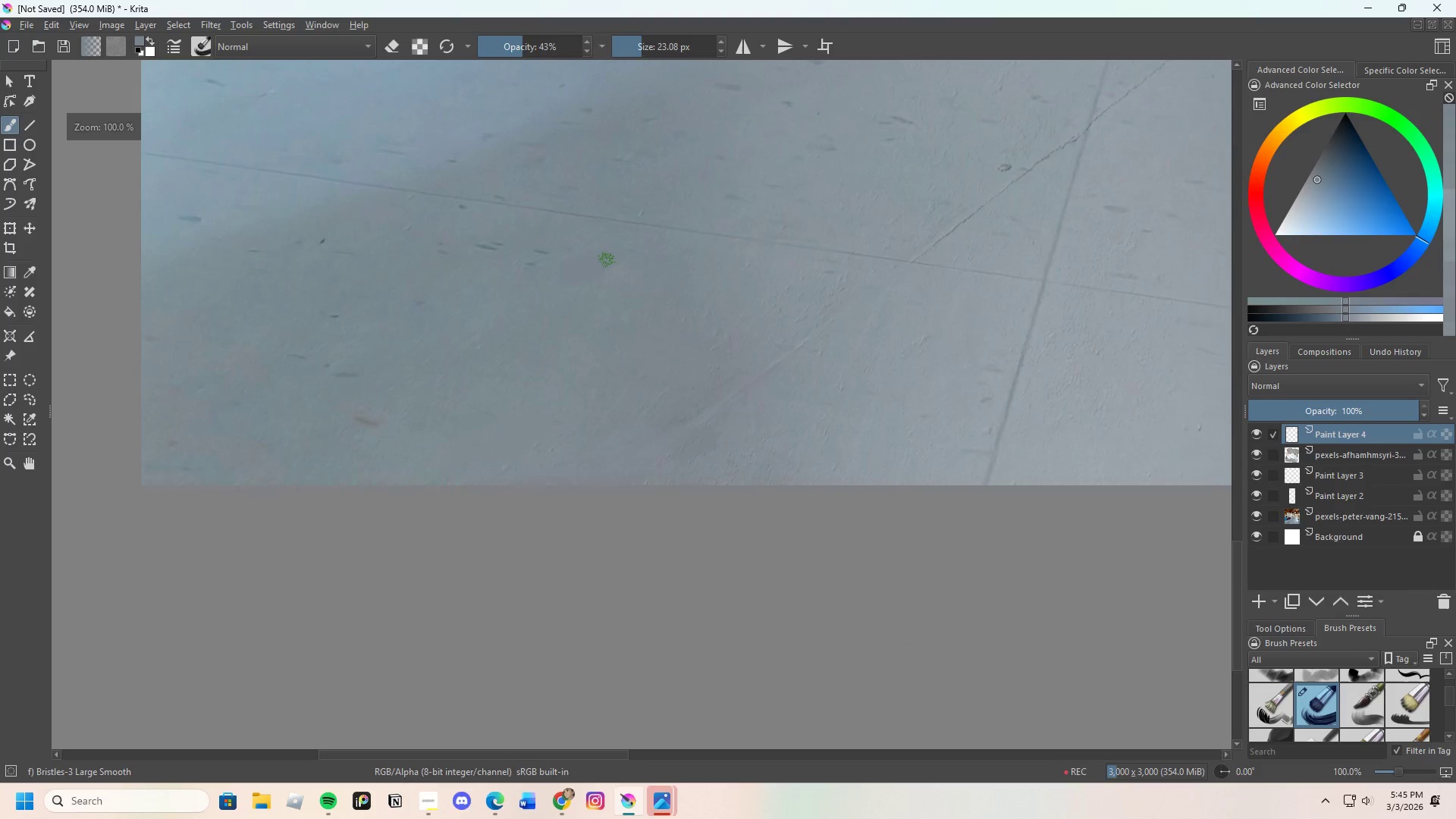 
hold_key(key=ControlLeft, duration=1.5)
 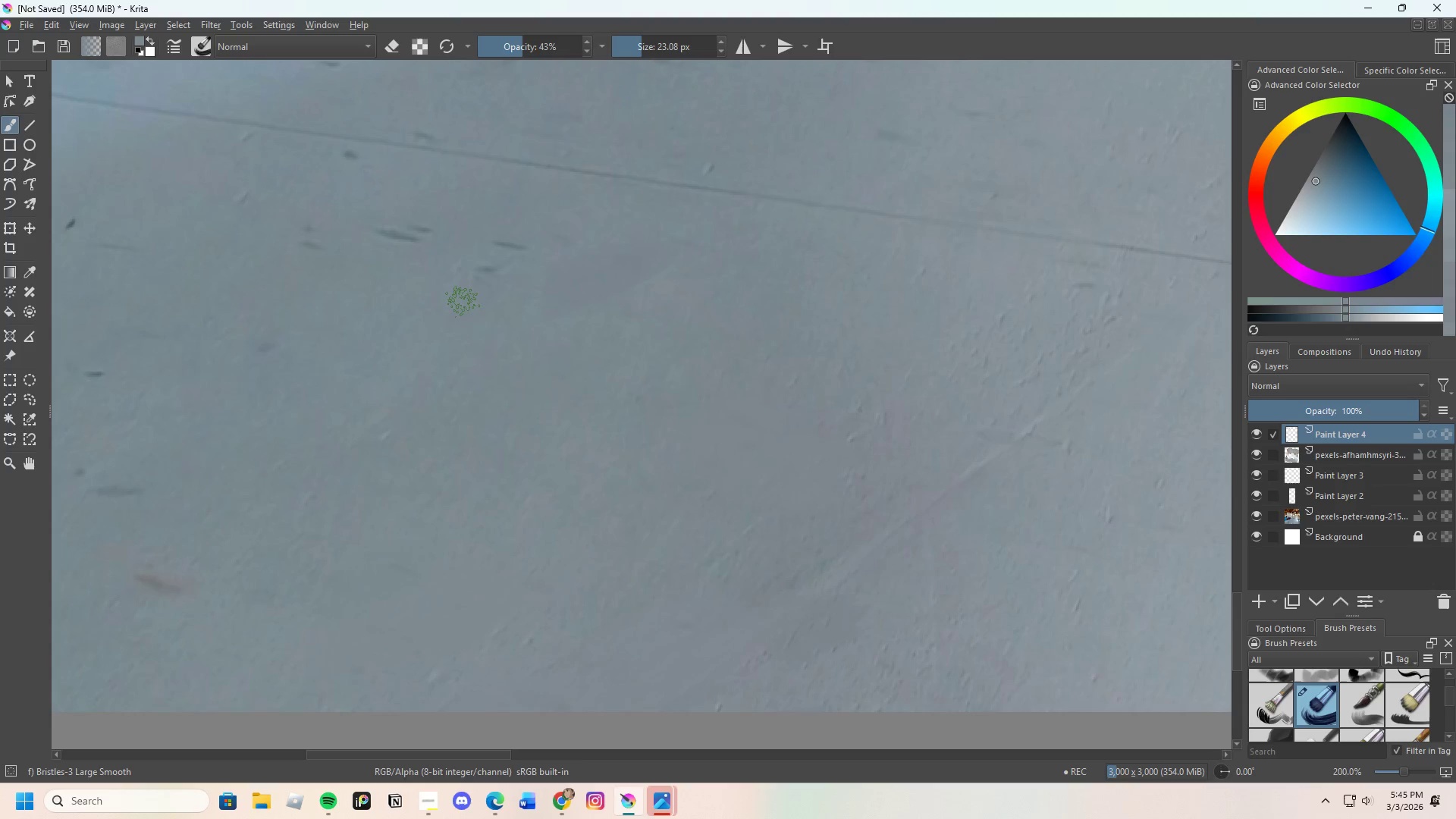 
scroll: coordinate [563, 258], scroll_direction: up, amount: 2.0
 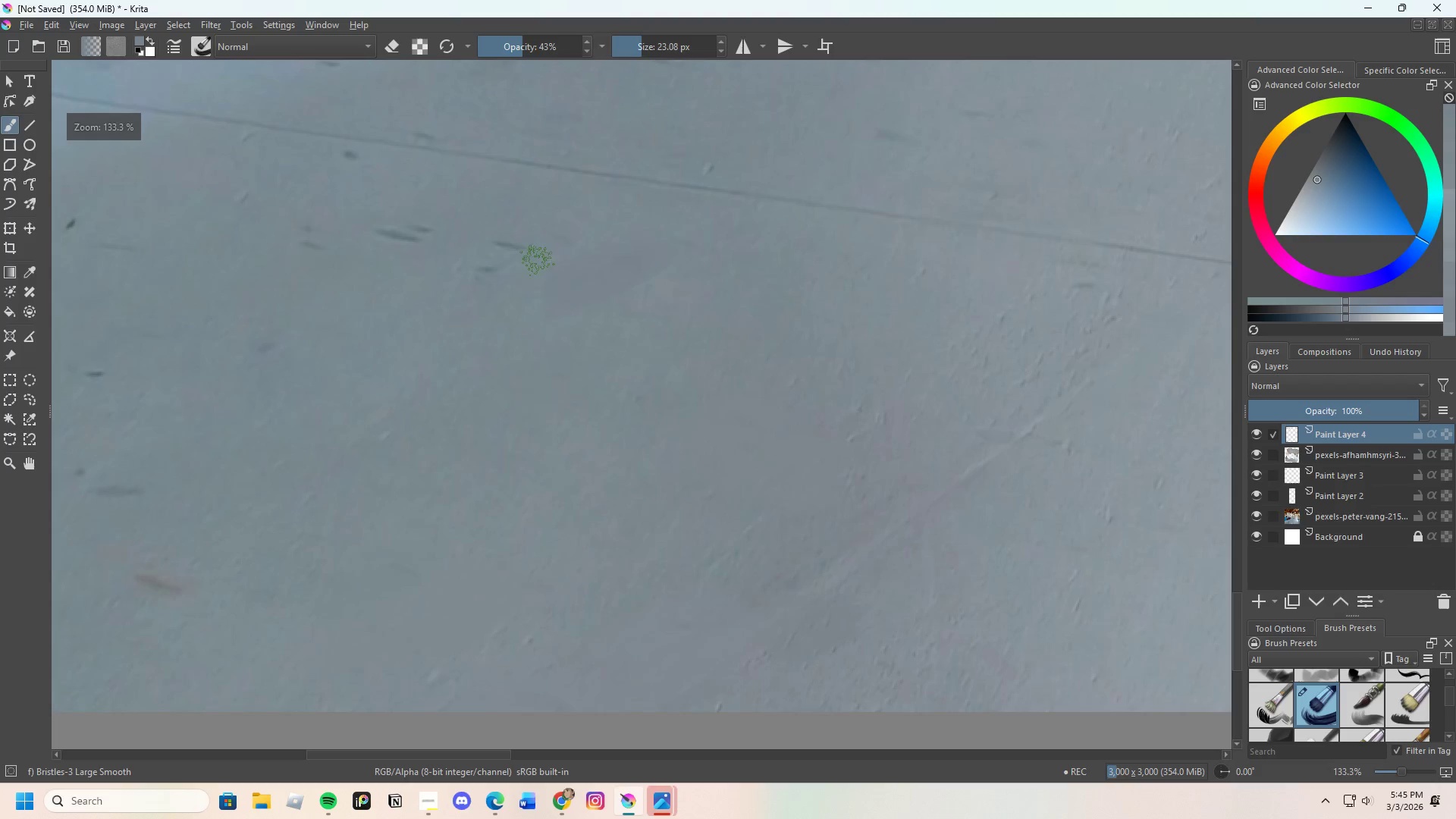 
left_click([431, 331])
 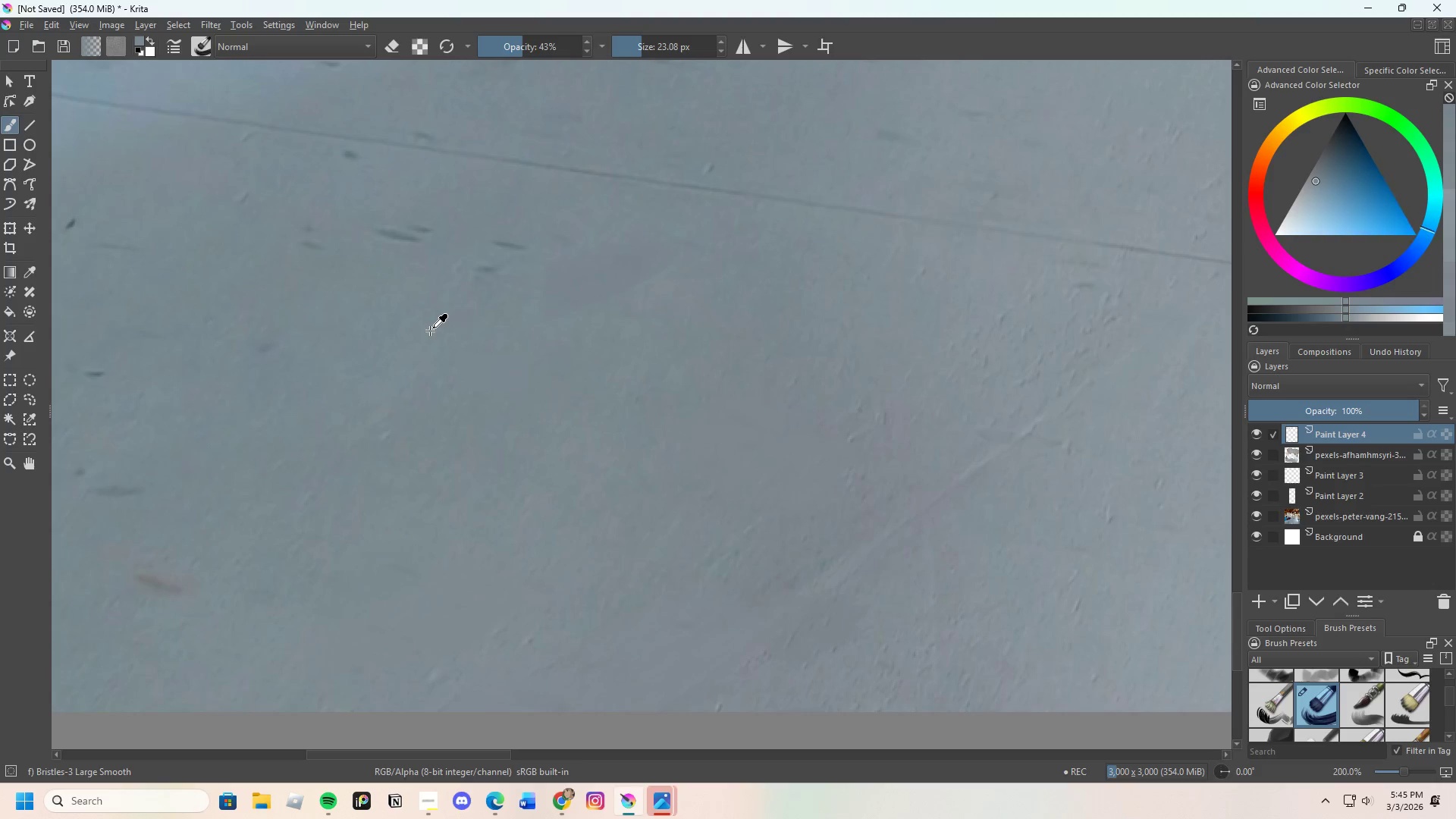 
hold_key(key=ControlLeft, duration=0.44)
 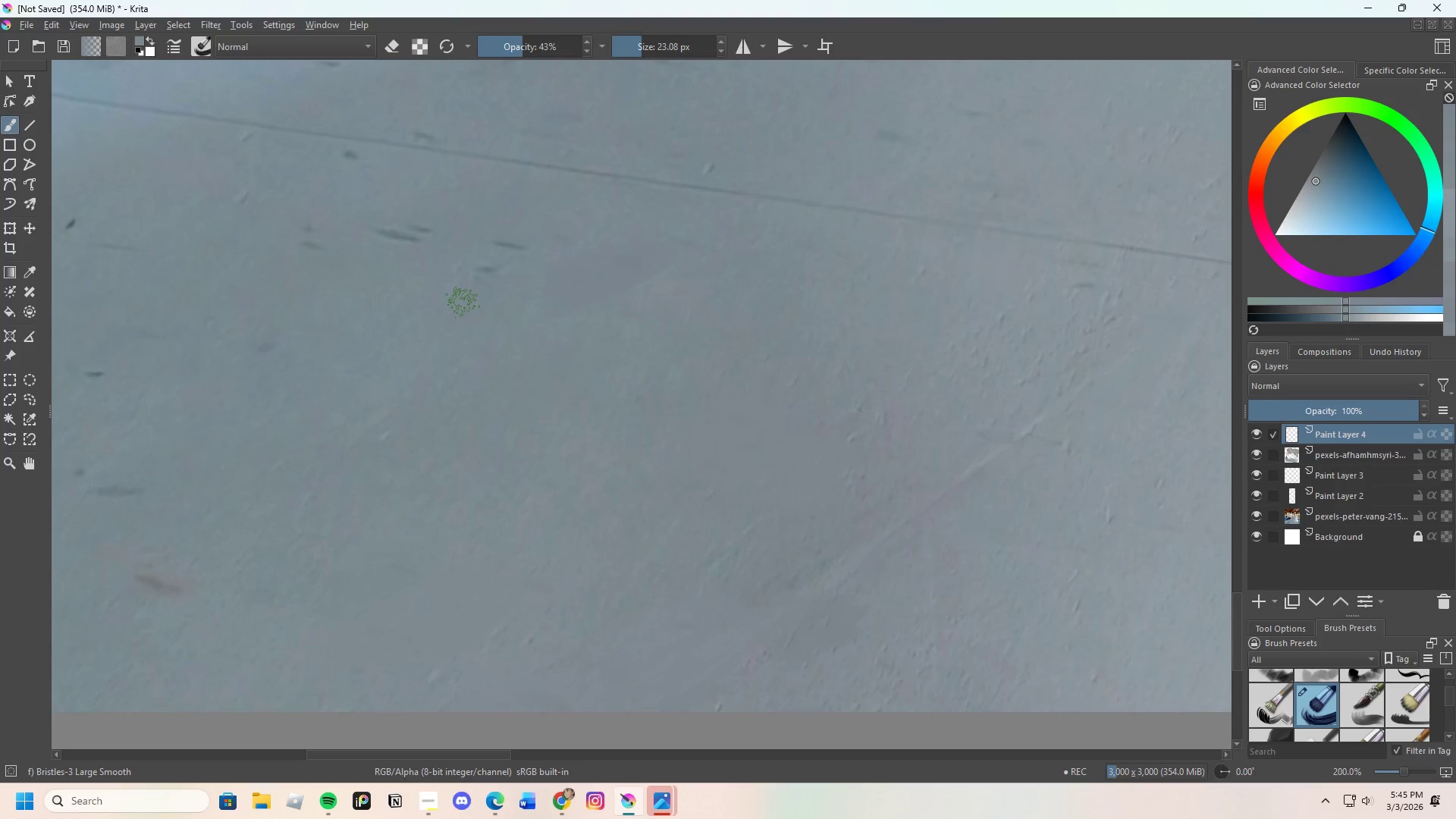 
left_click_drag(start_coordinate=[463, 303], to_coordinate=[497, 240])
 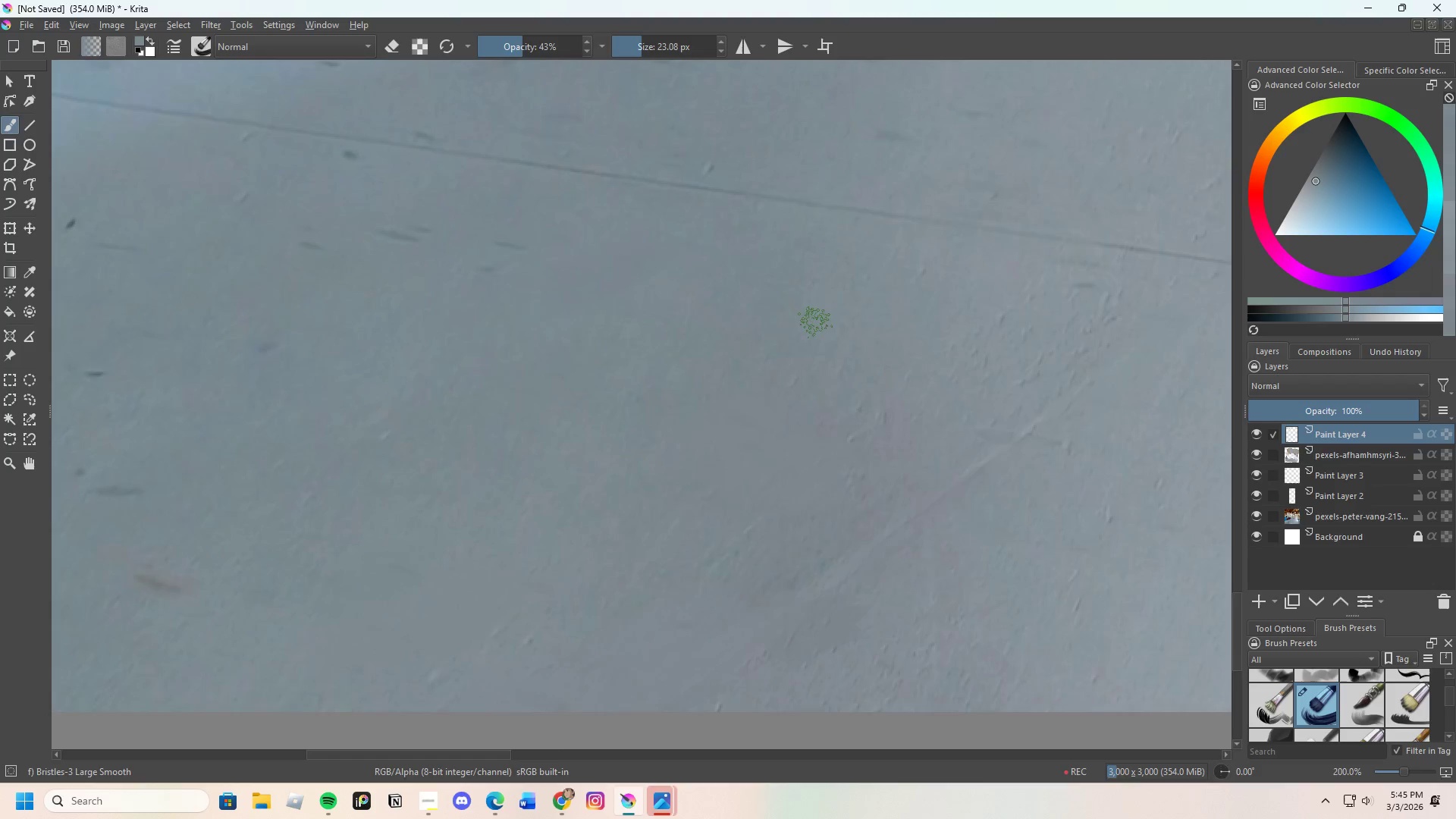 
hold_key(key=ControlLeft, duration=0.55)
 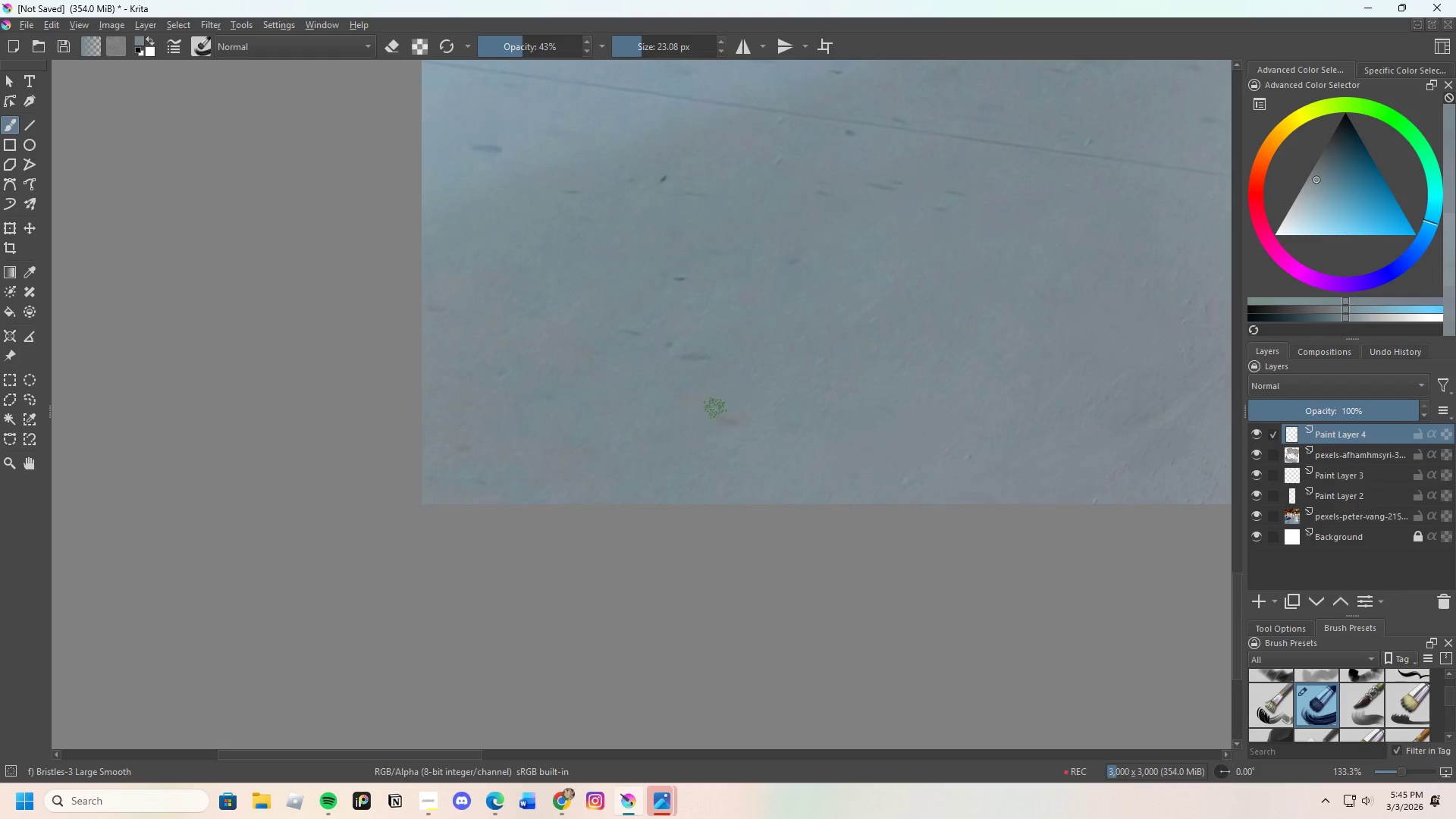 
scroll: coordinate [500, 403], scroll_direction: down, amount: 1.0
 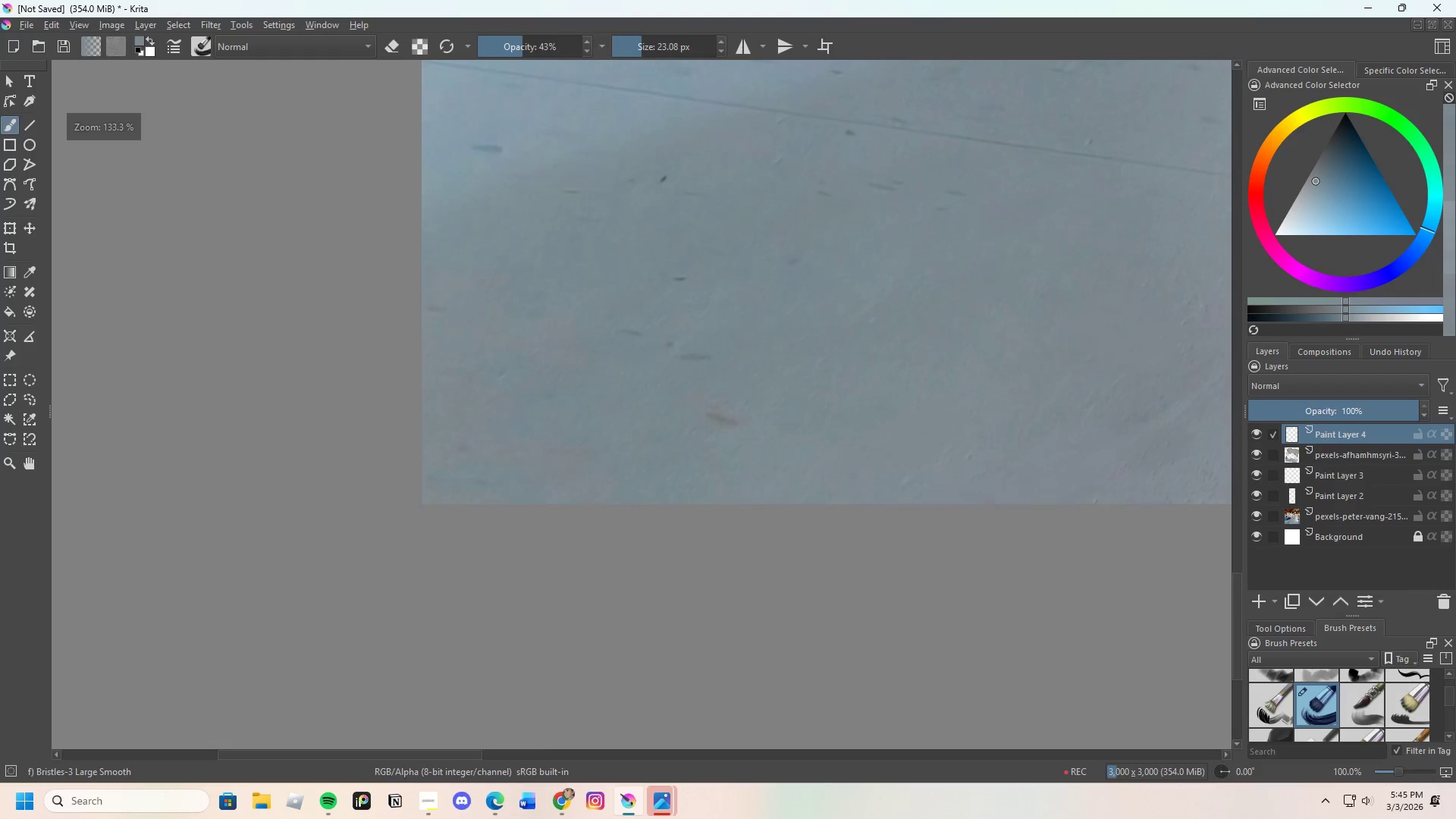 
left_click([755, 403])
 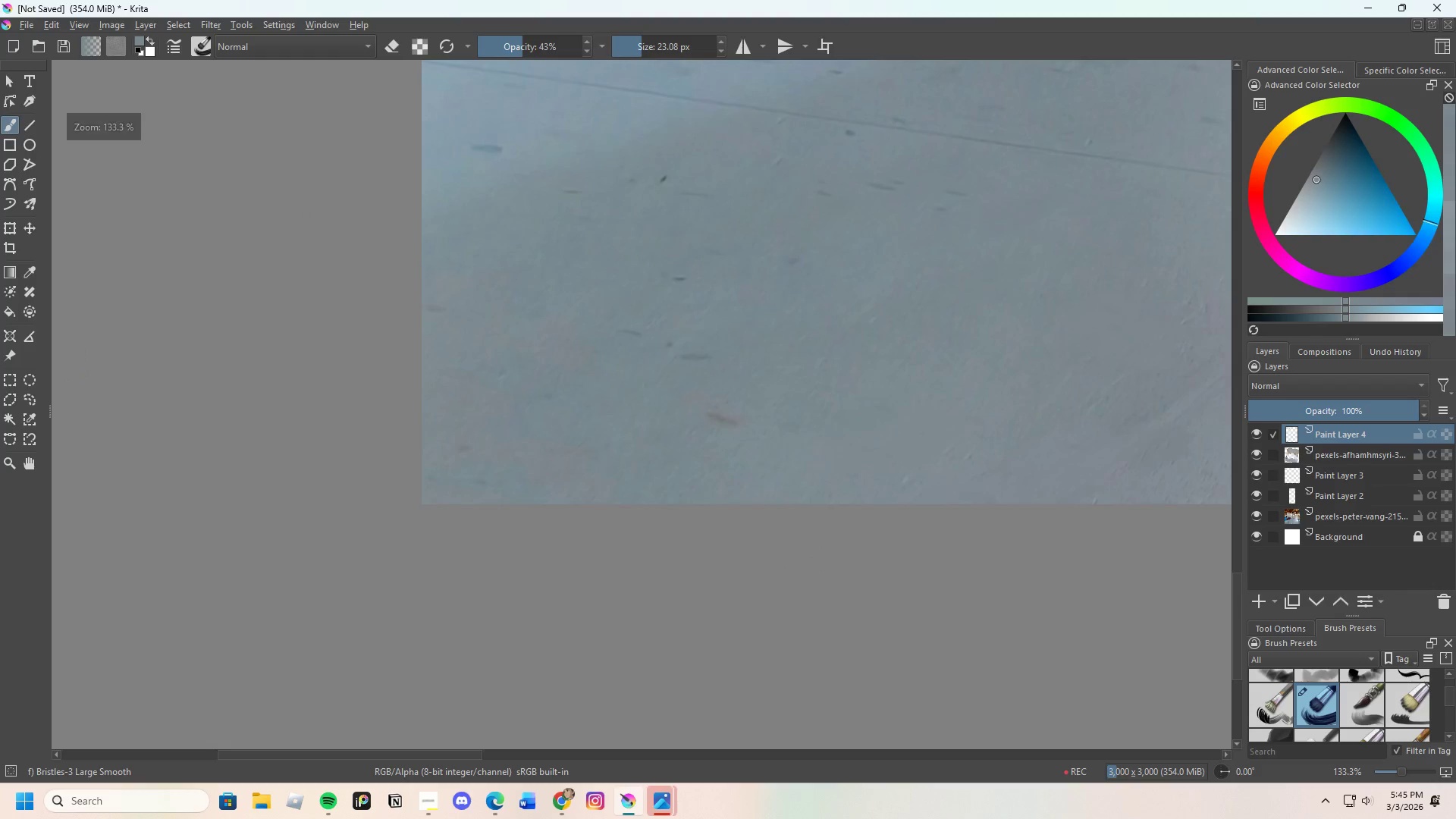 
left_click_drag(start_coordinate=[717, 425], to_coordinate=[737, 403])
 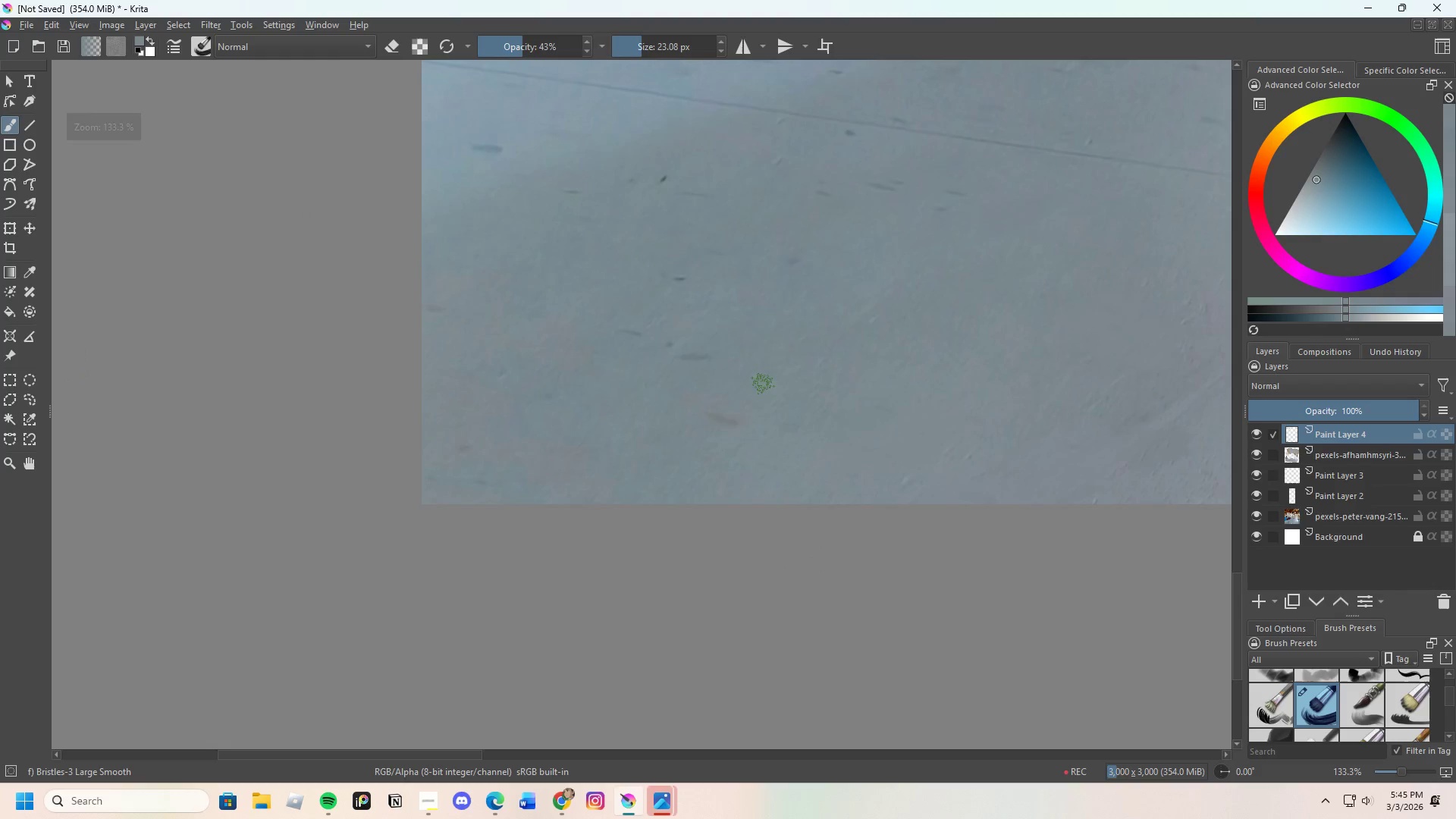 
left_click_drag(start_coordinate=[752, 388], to_coordinate=[724, 402])
 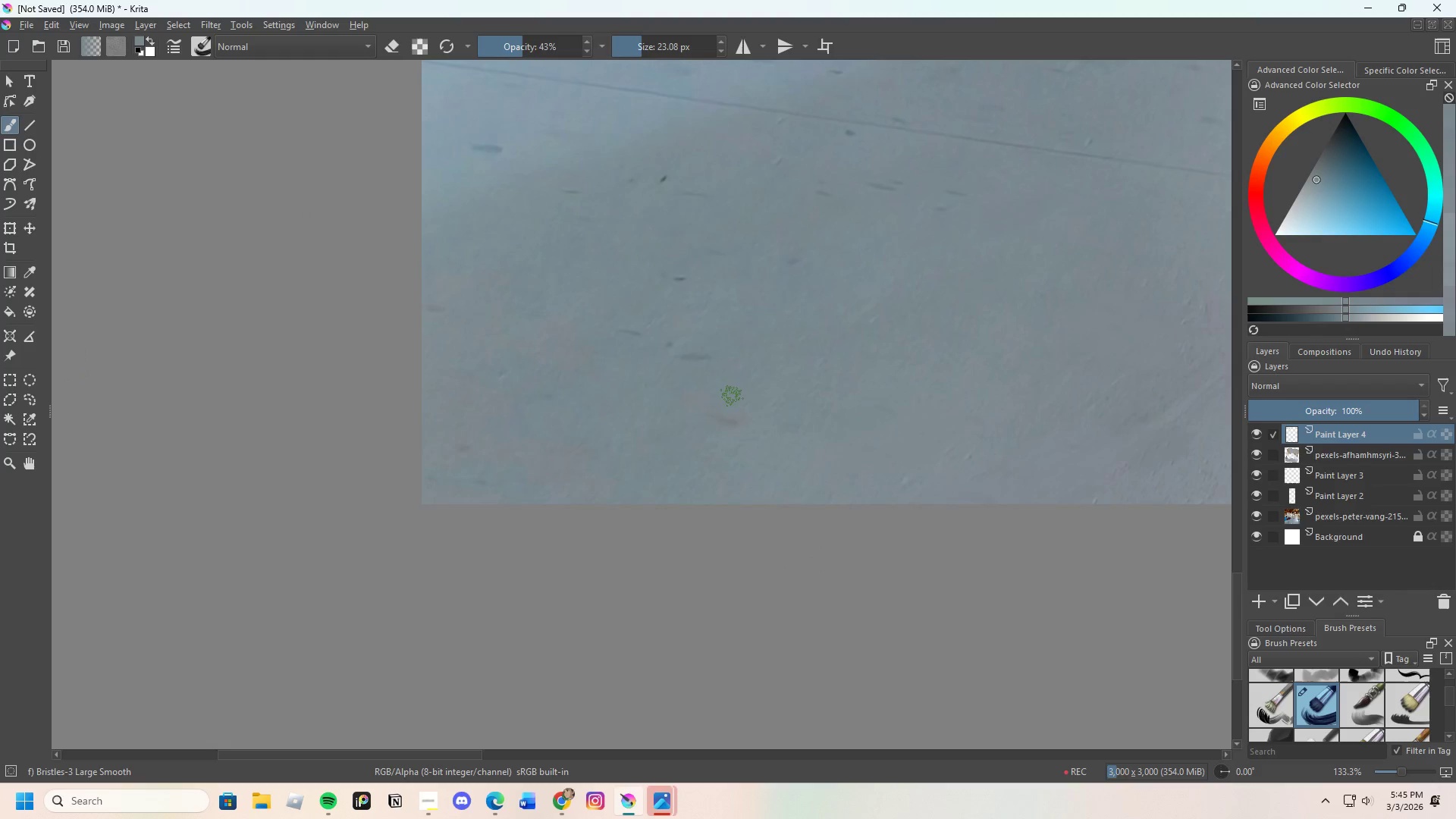 
left_click_drag(start_coordinate=[715, 408], to_coordinate=[752, 409])
 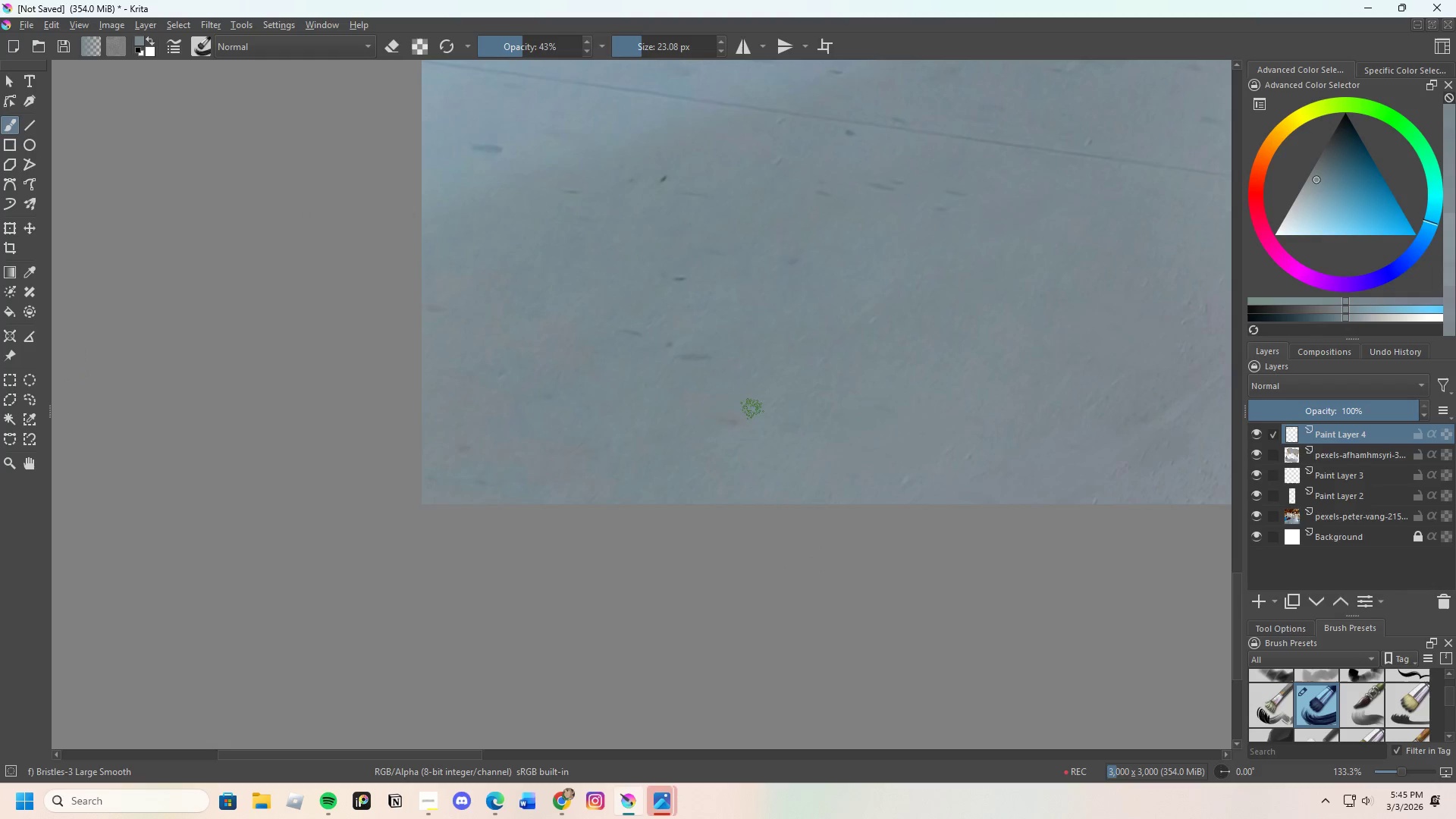 
left_click_drag(start_coordinate=[748, 416], to_coordinate=[762, 410])
 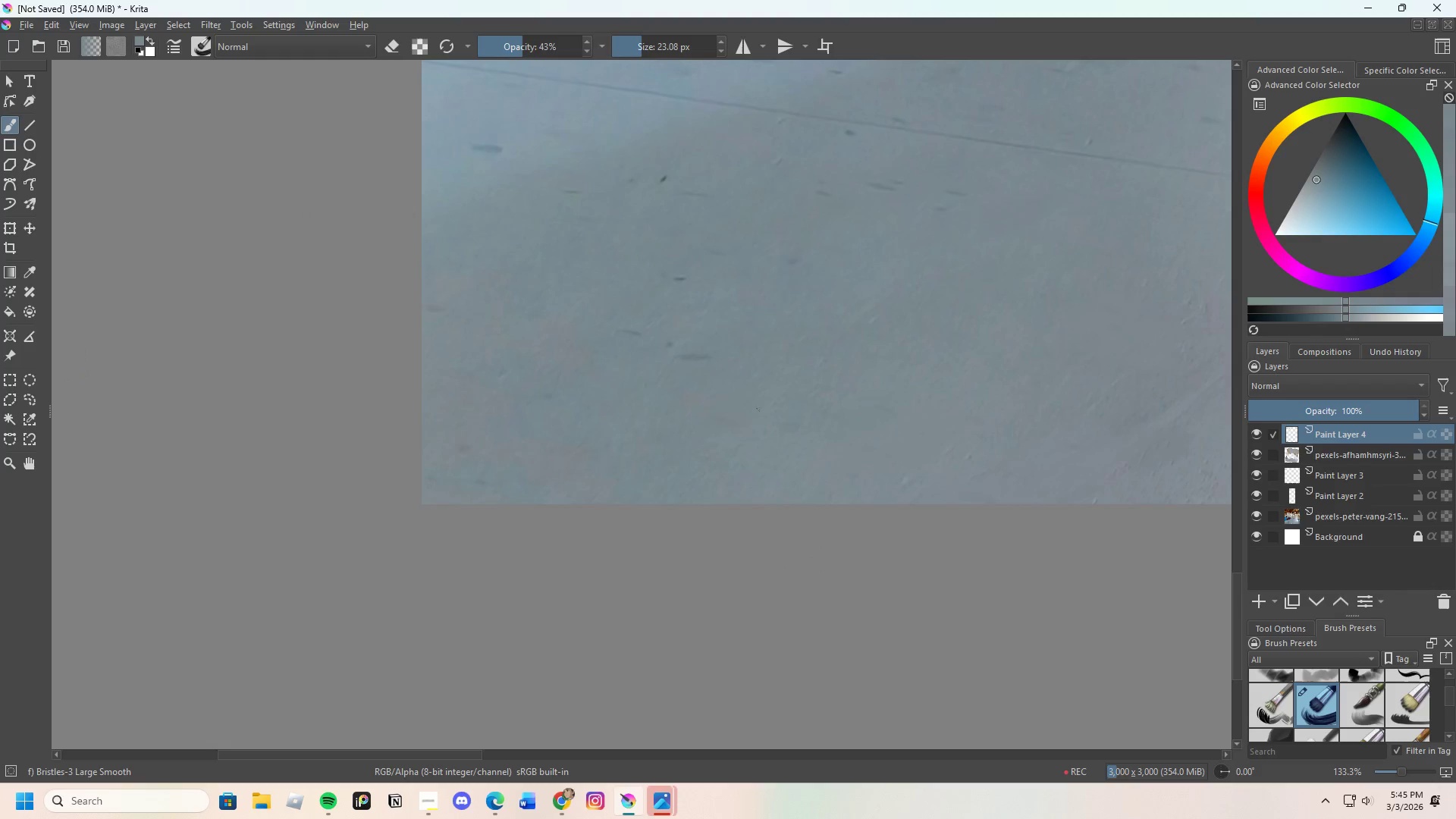 
left_click_drag(start_coordinate=[749, 413], to_coordinate=[715, 426])
 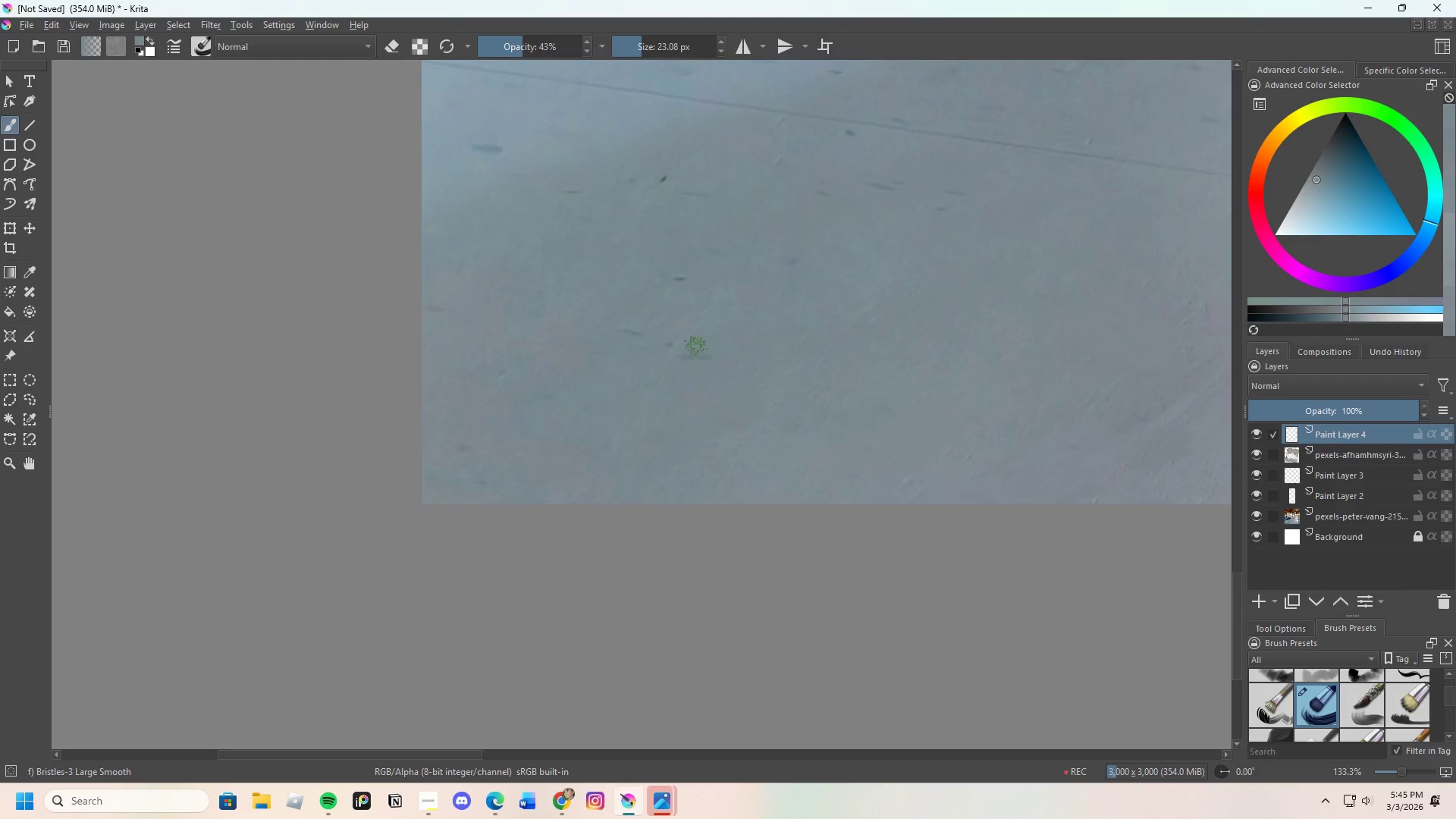 
hold_key(key=ControlLeft, duration=0.34)
 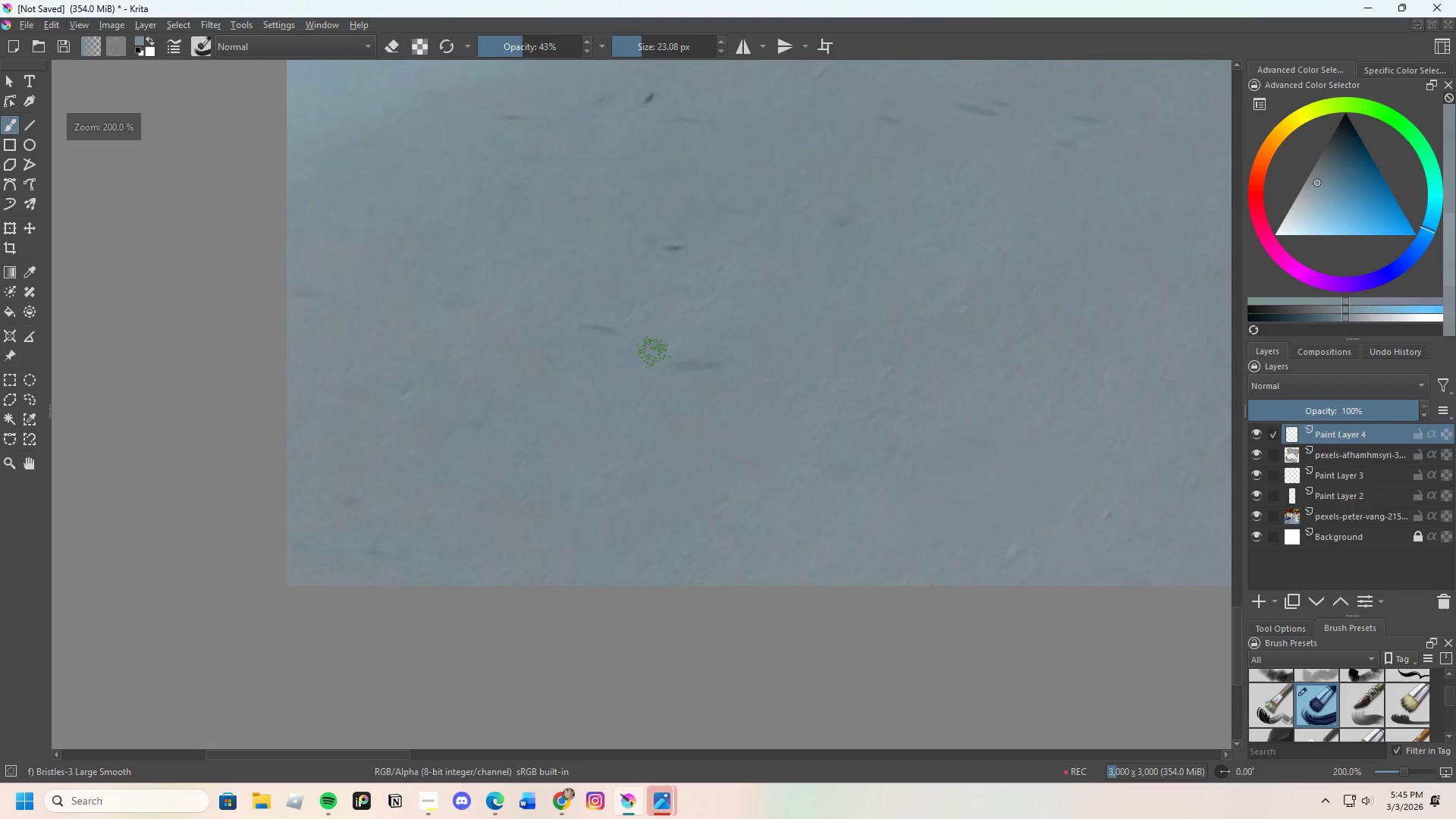 
scroll: coordinate [691, 340], scroll_direction: up, amount: 1.0
 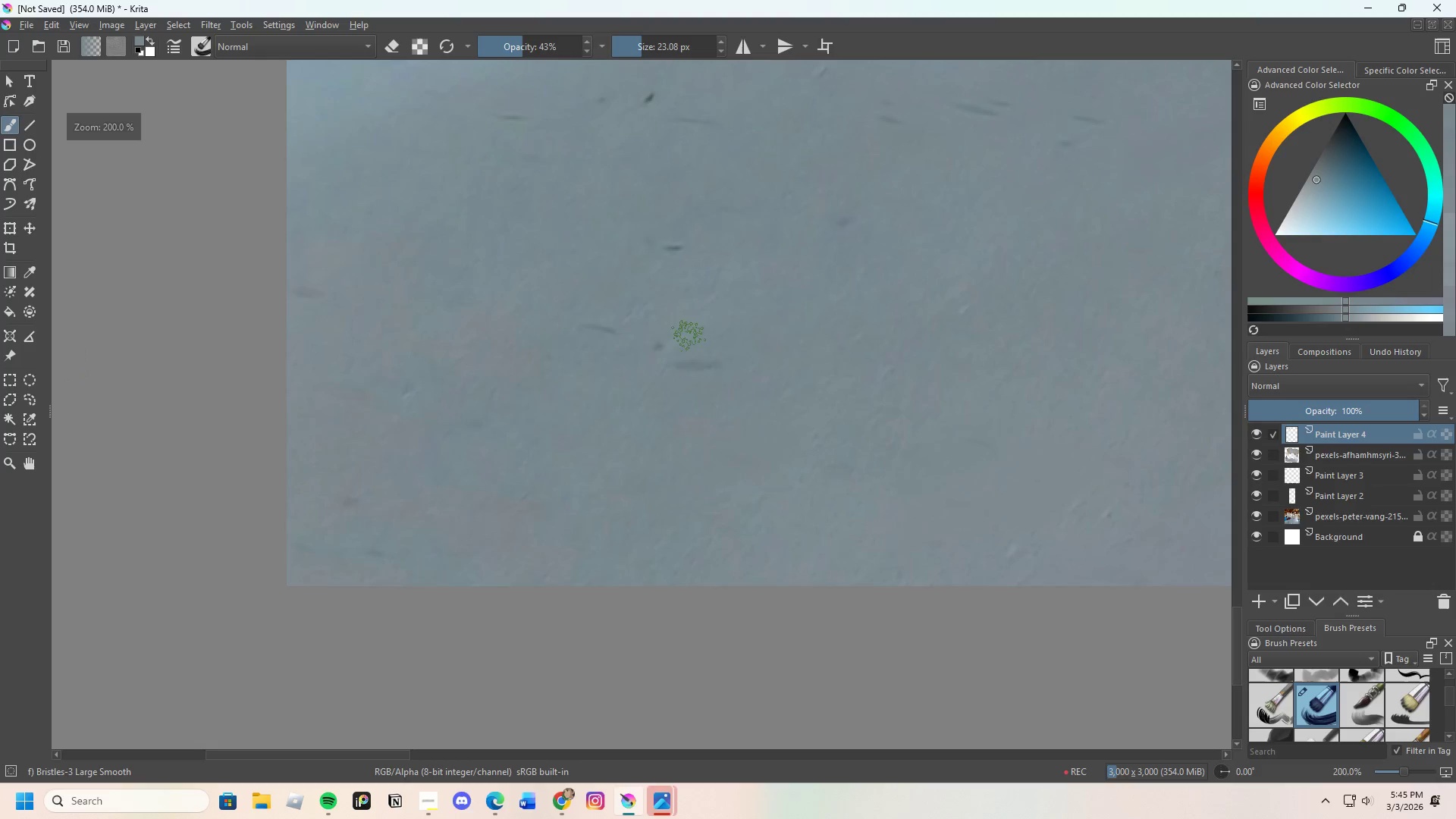 
left_click_drag(start_coordinate=[653, 353], to_coordinate=[701, 359])
 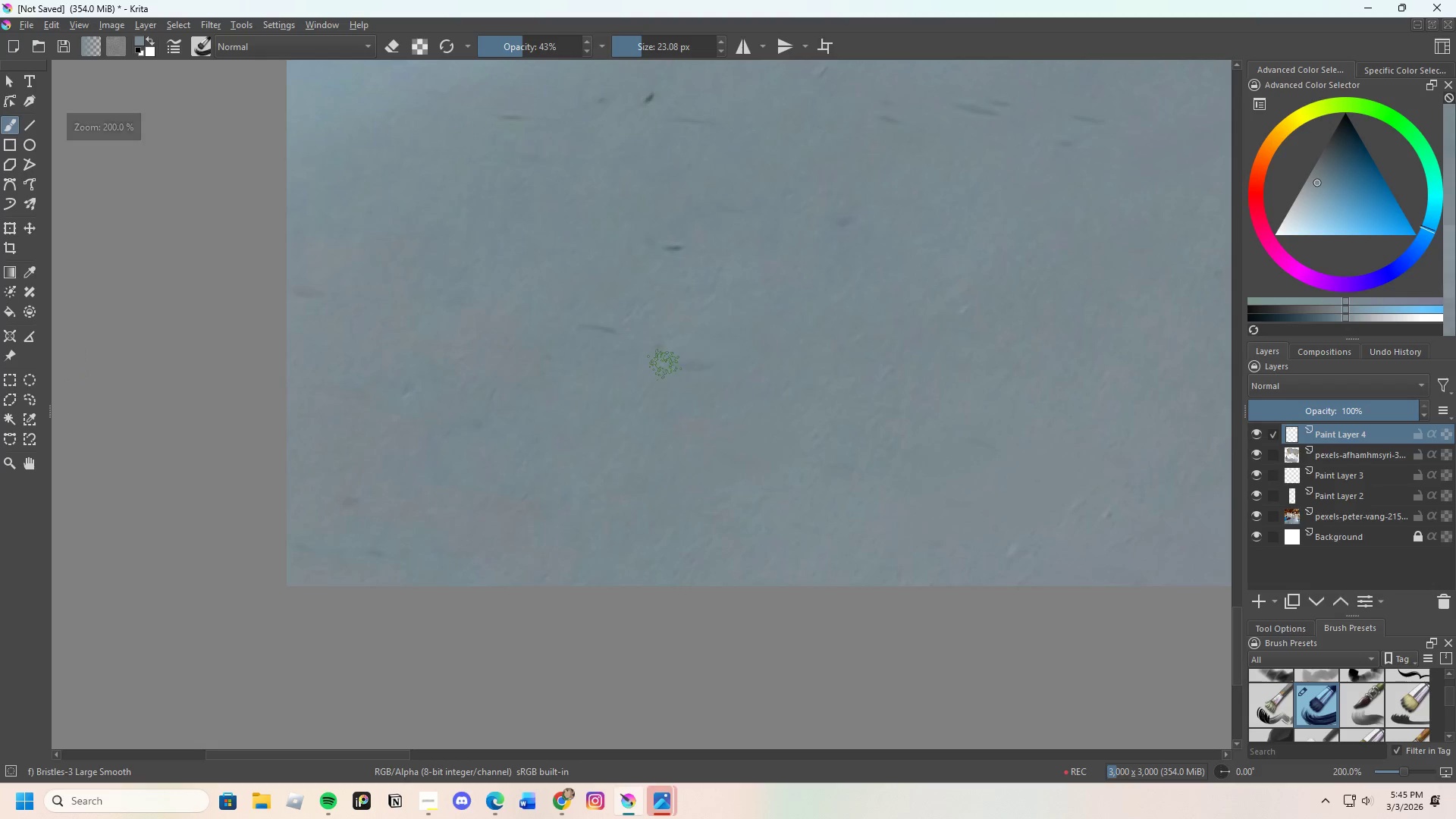 
left_click_drag(start_coordinate=[701, 368], to_coordinate=[704, 368])
 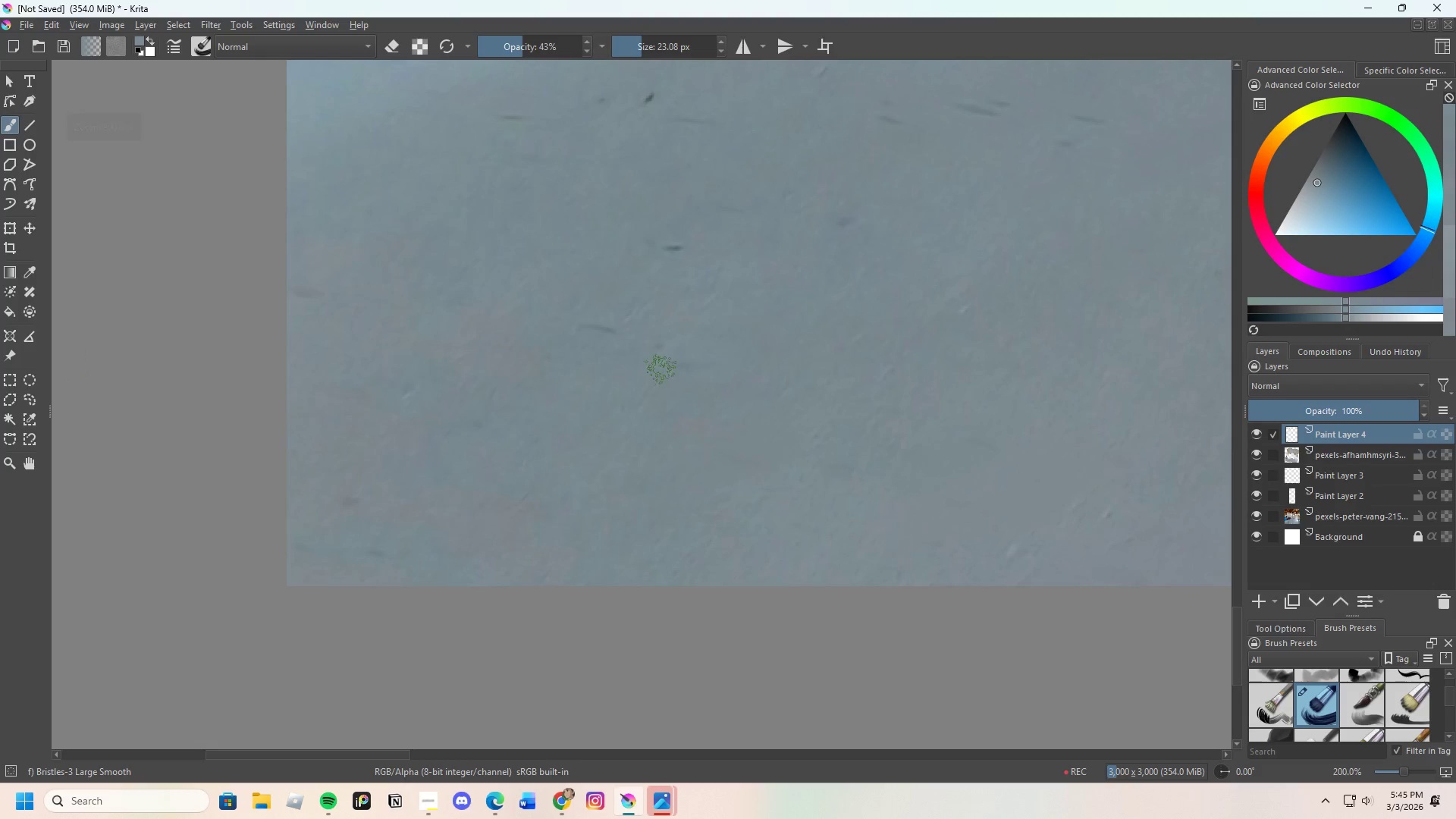 
left_click_drag(start_coordinate=[662, 370], to_coordinate=[715, 371])
 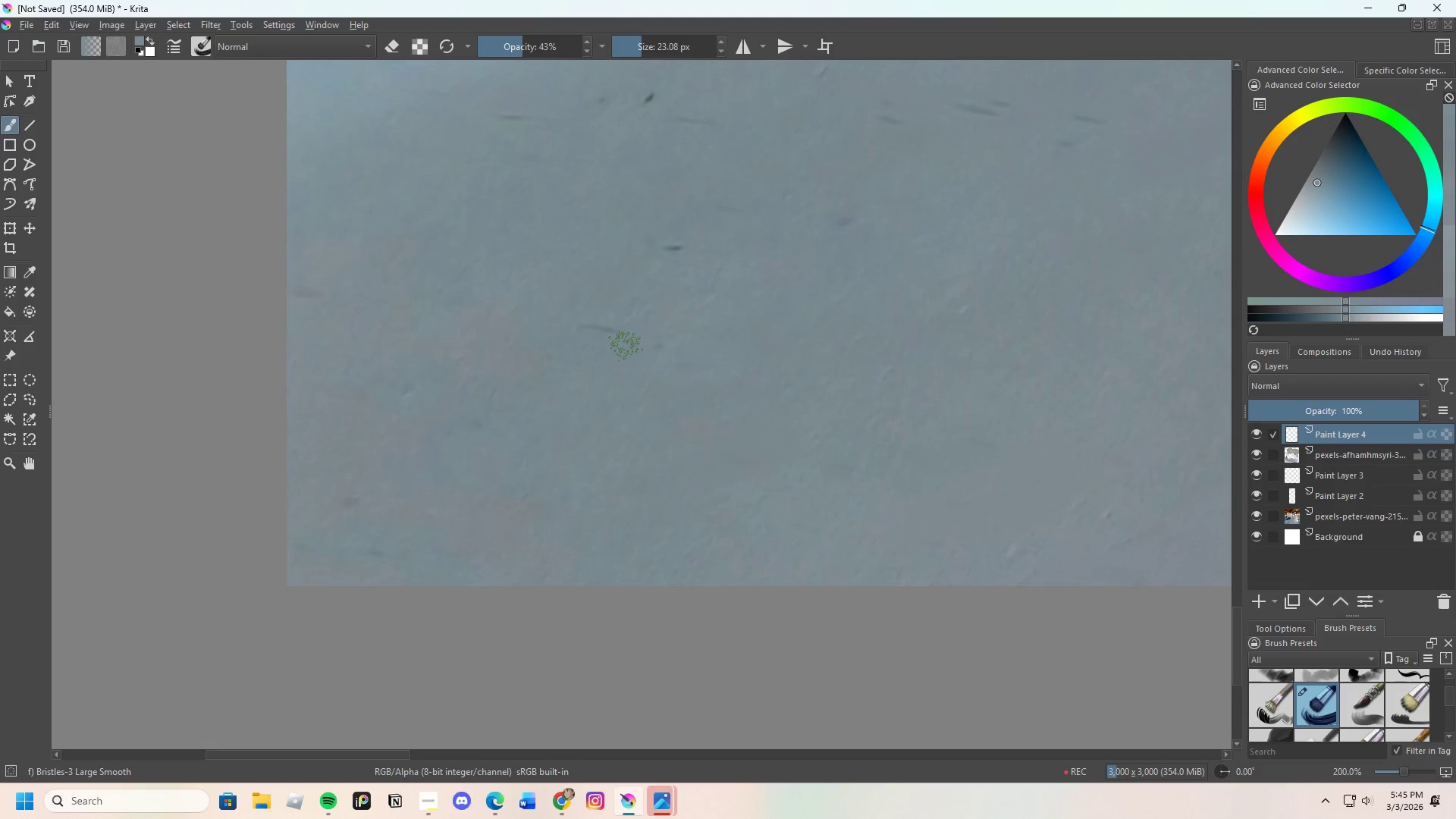 
hold_key(key=ControlLeft, duration=0.31)
 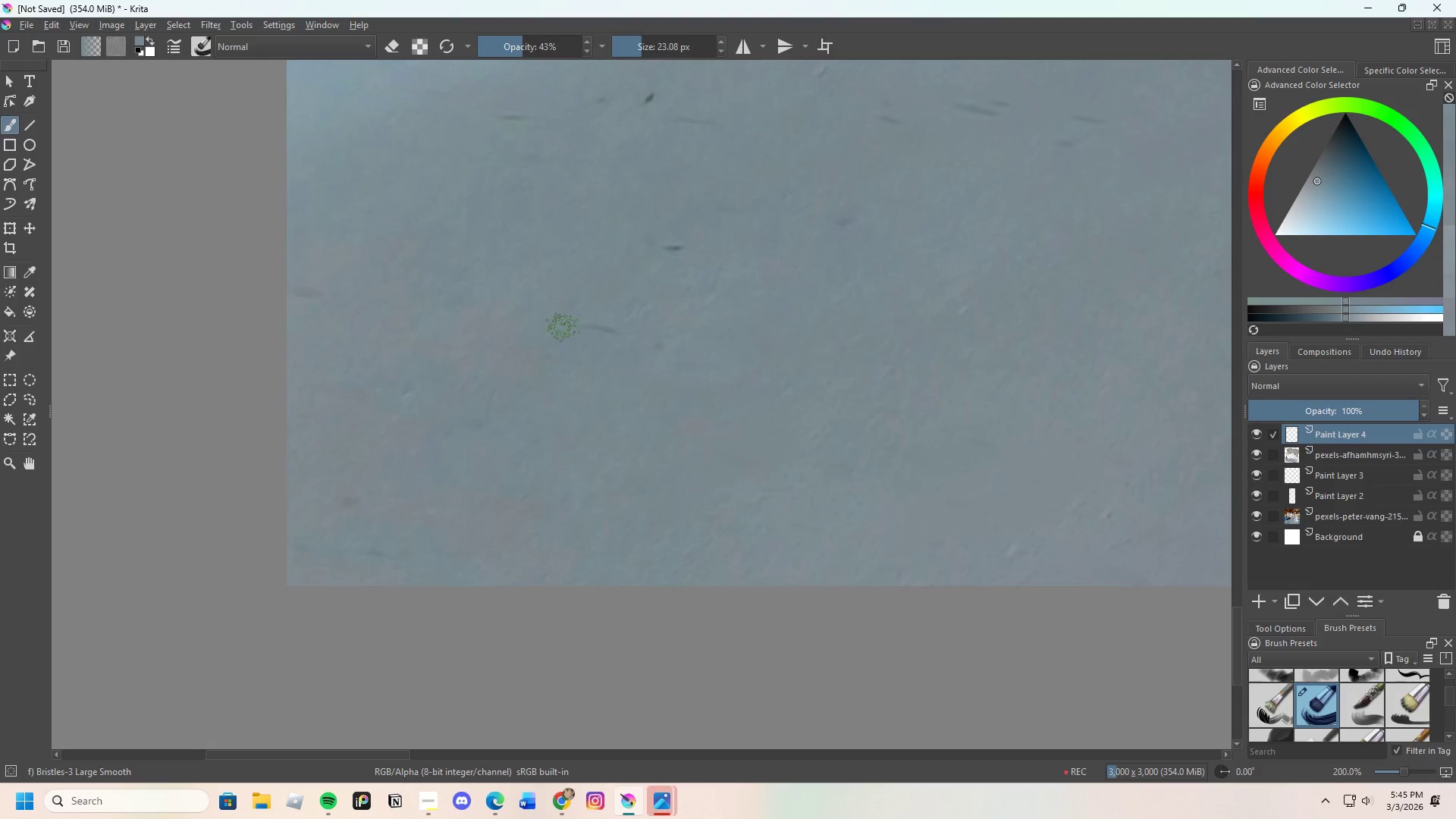 
left_click_drag(start_coordinate=[563, 328], to_coordinate=[596, 323])
 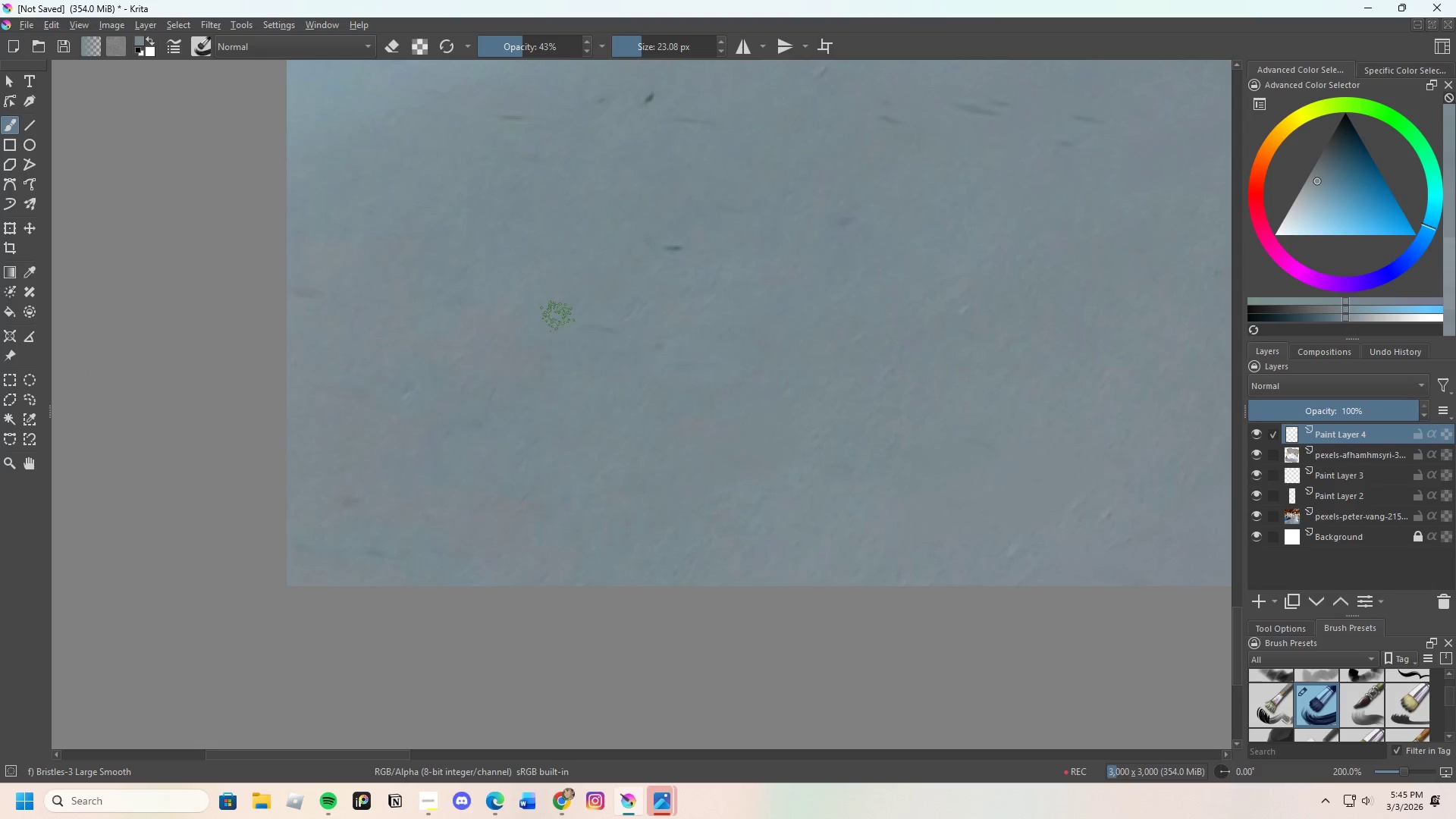 
left_click_drag(start_coordinate=[557, 316], to_coordinate=[619, 322])
 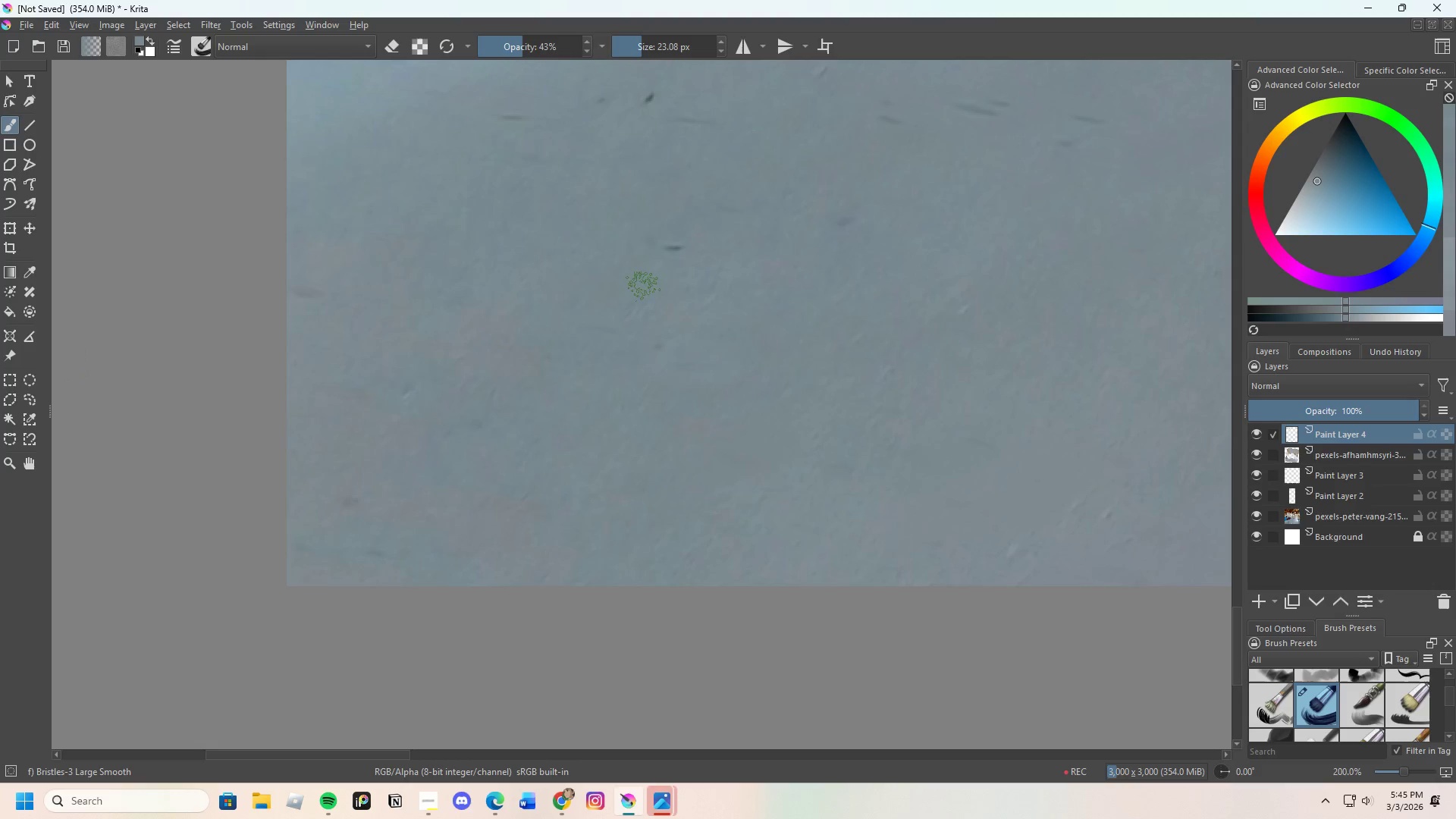 
hold_key(key=ControlLeft, duration=0.33)
triple_click([638, 251])
 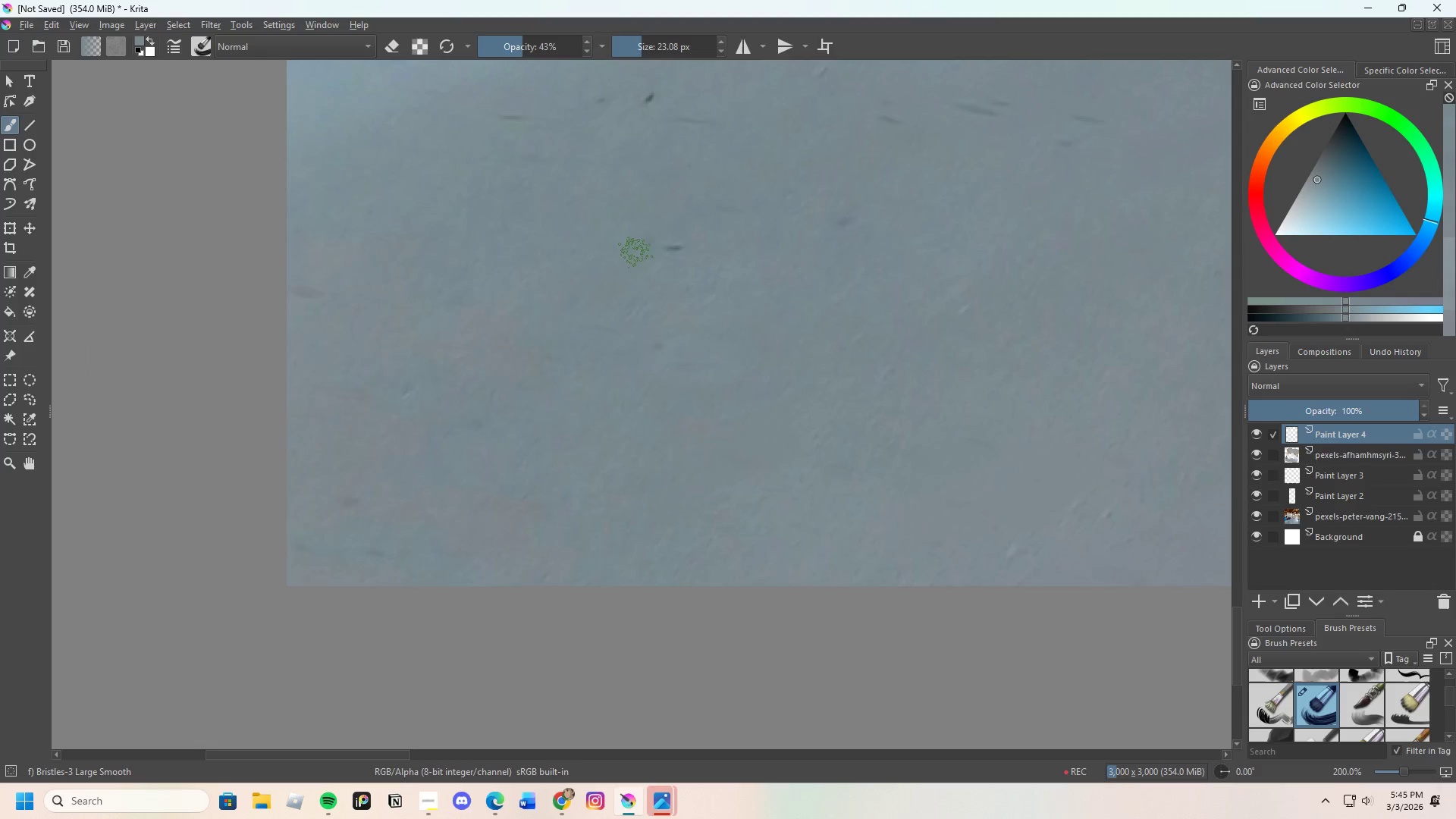 
left_click_drag(start_coordinate=[635, 253], to_coordinate=[674, 244])
 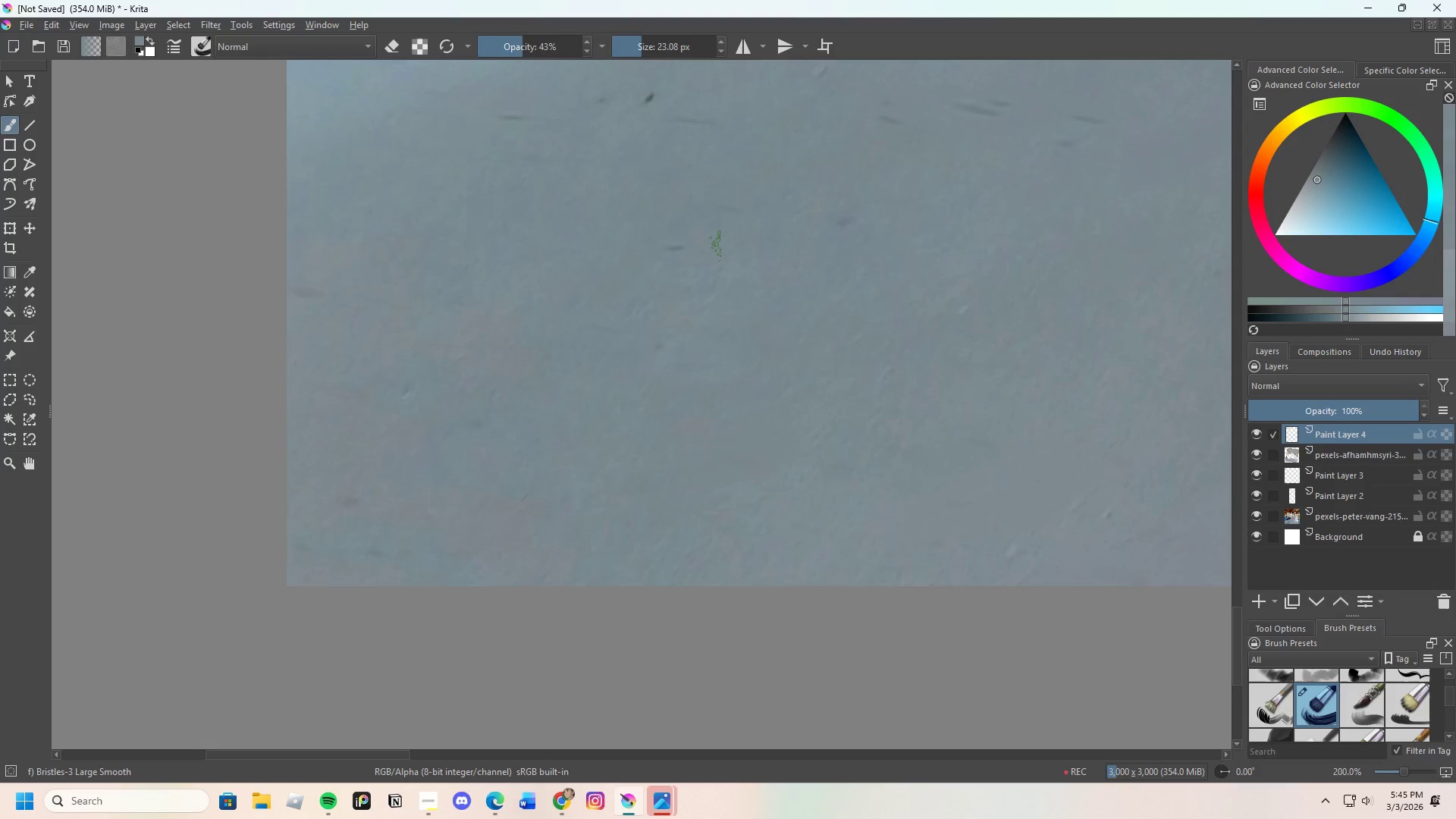 
left_click_drag(start_coordinate=[682, 248], to_coordinate=[655, 243])
 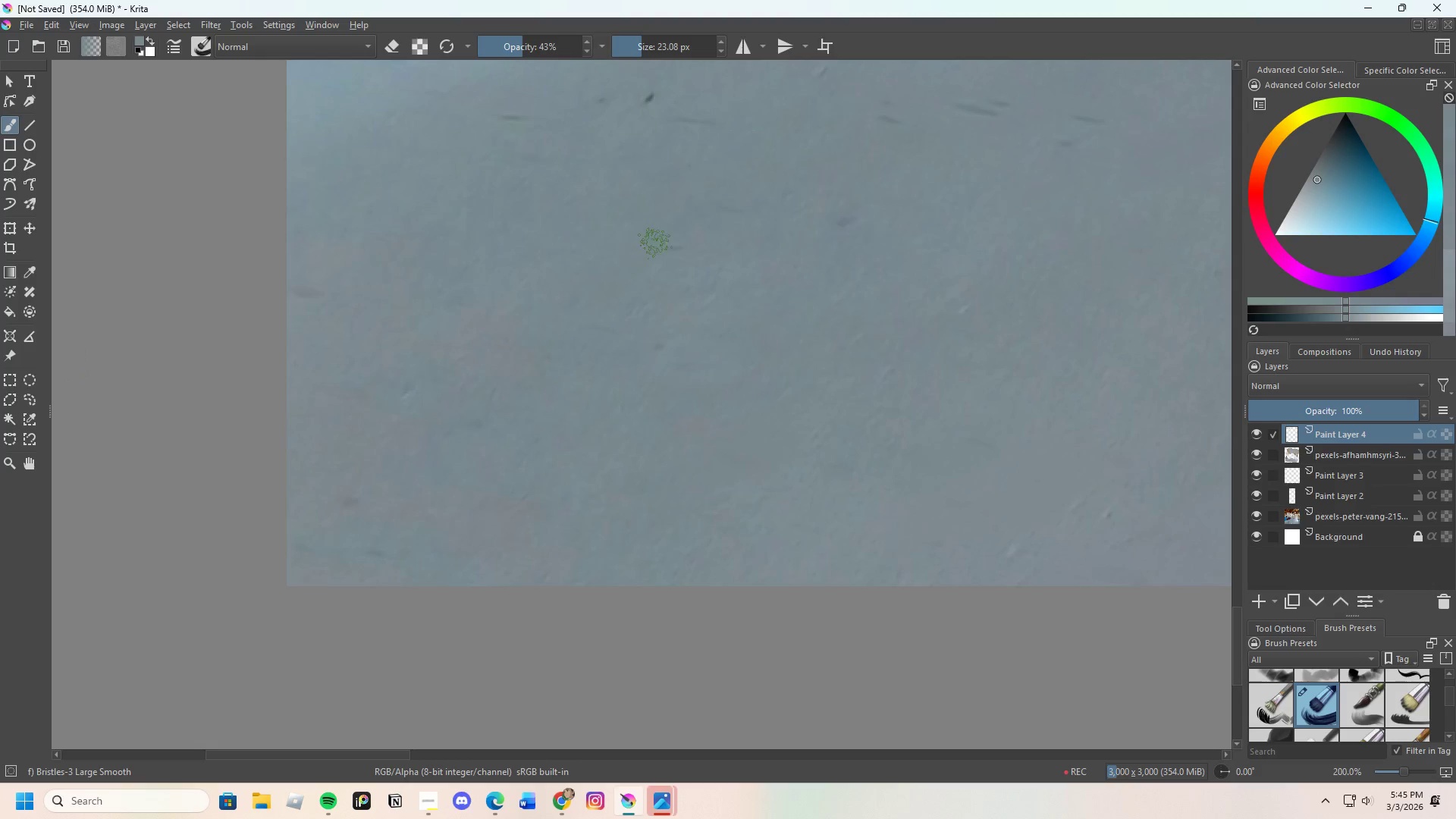 
left_click_drag(start_coordinate=[651, 243], to_coordinate=[673, 250])
 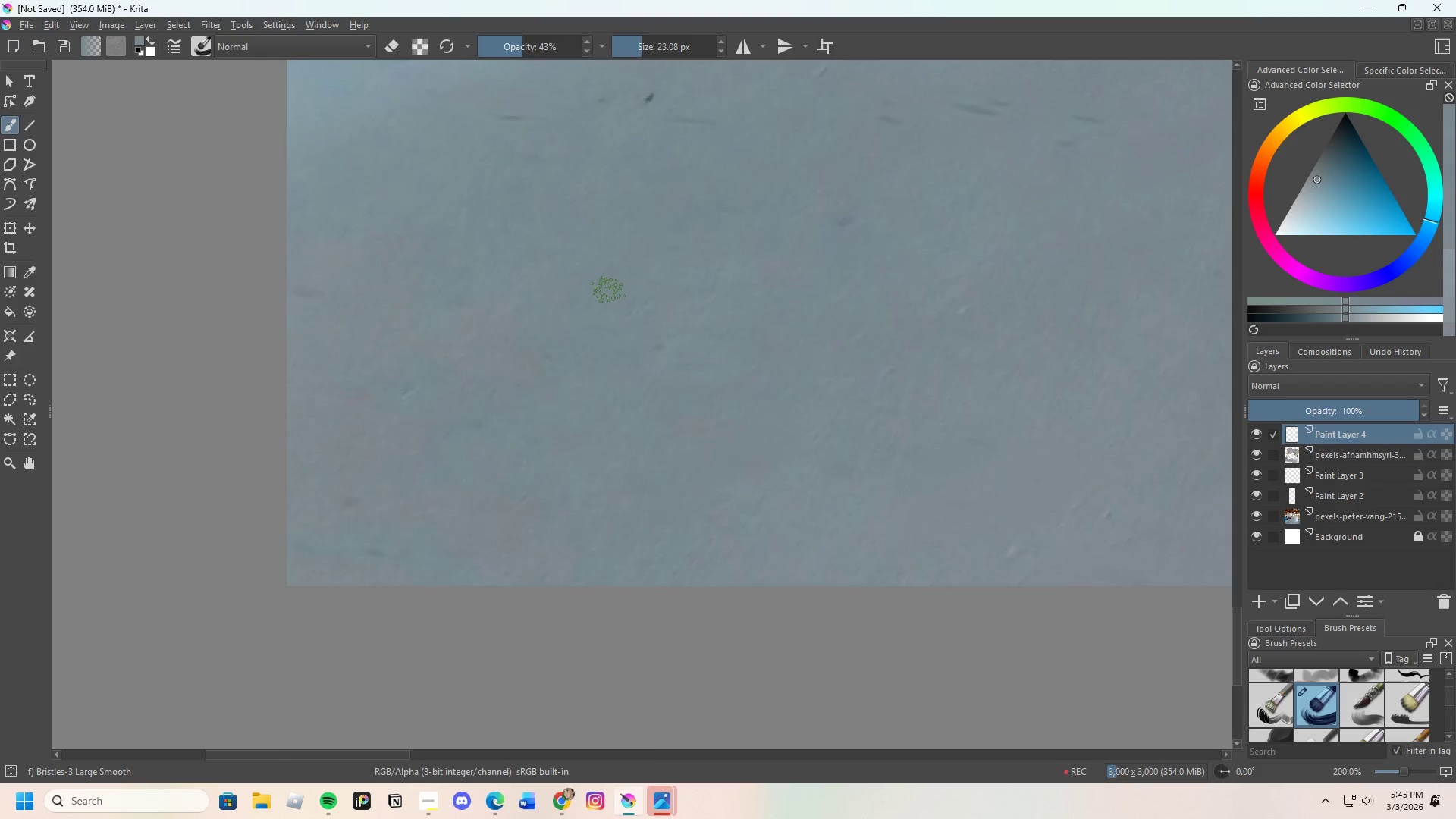 
hold_key(key=ControlLeft, duration=0.36)
left_click([566, 256])
 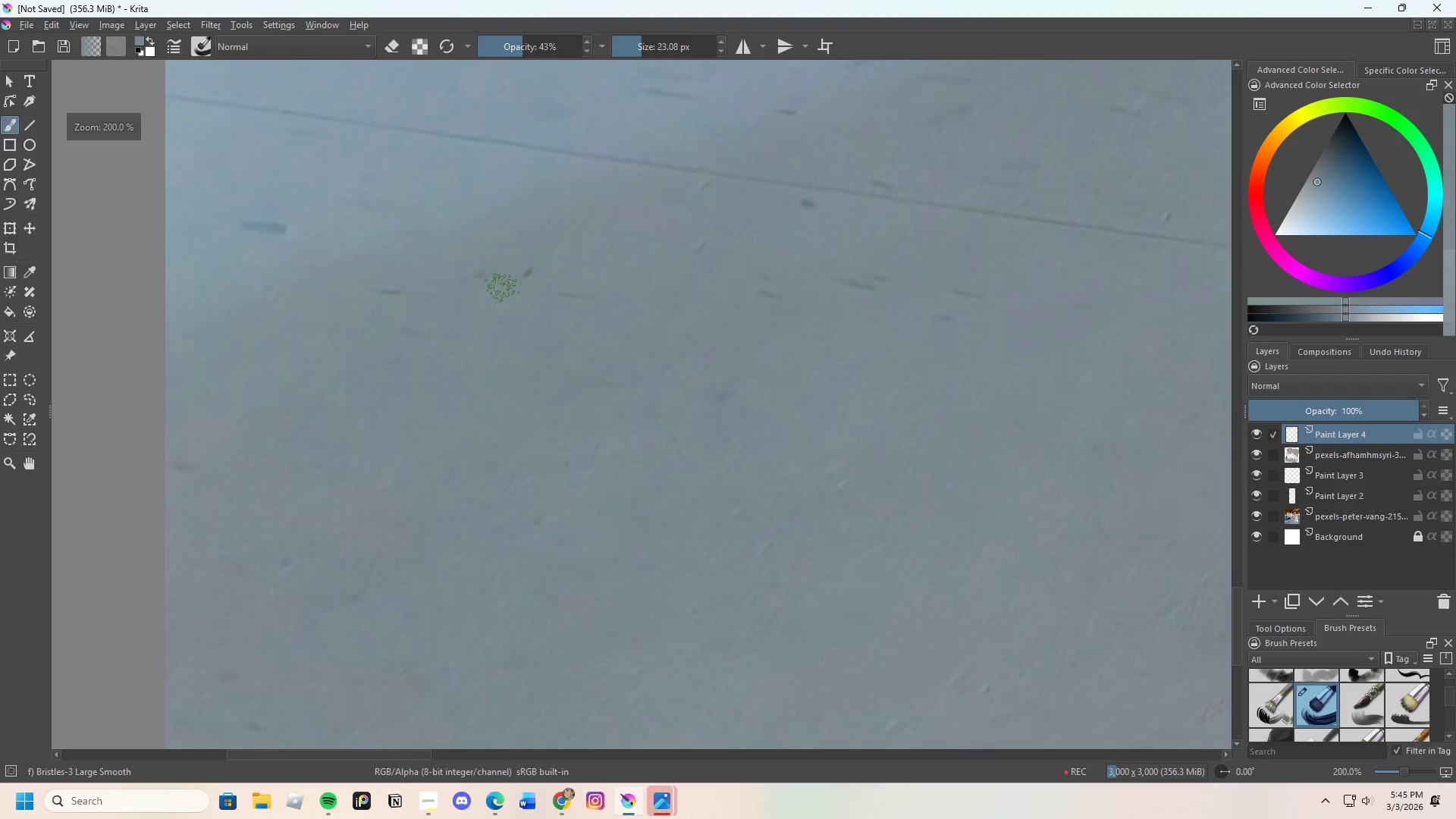 
scroll: coordinate [551, 280], scroll_direction: none, amount: 0.0
 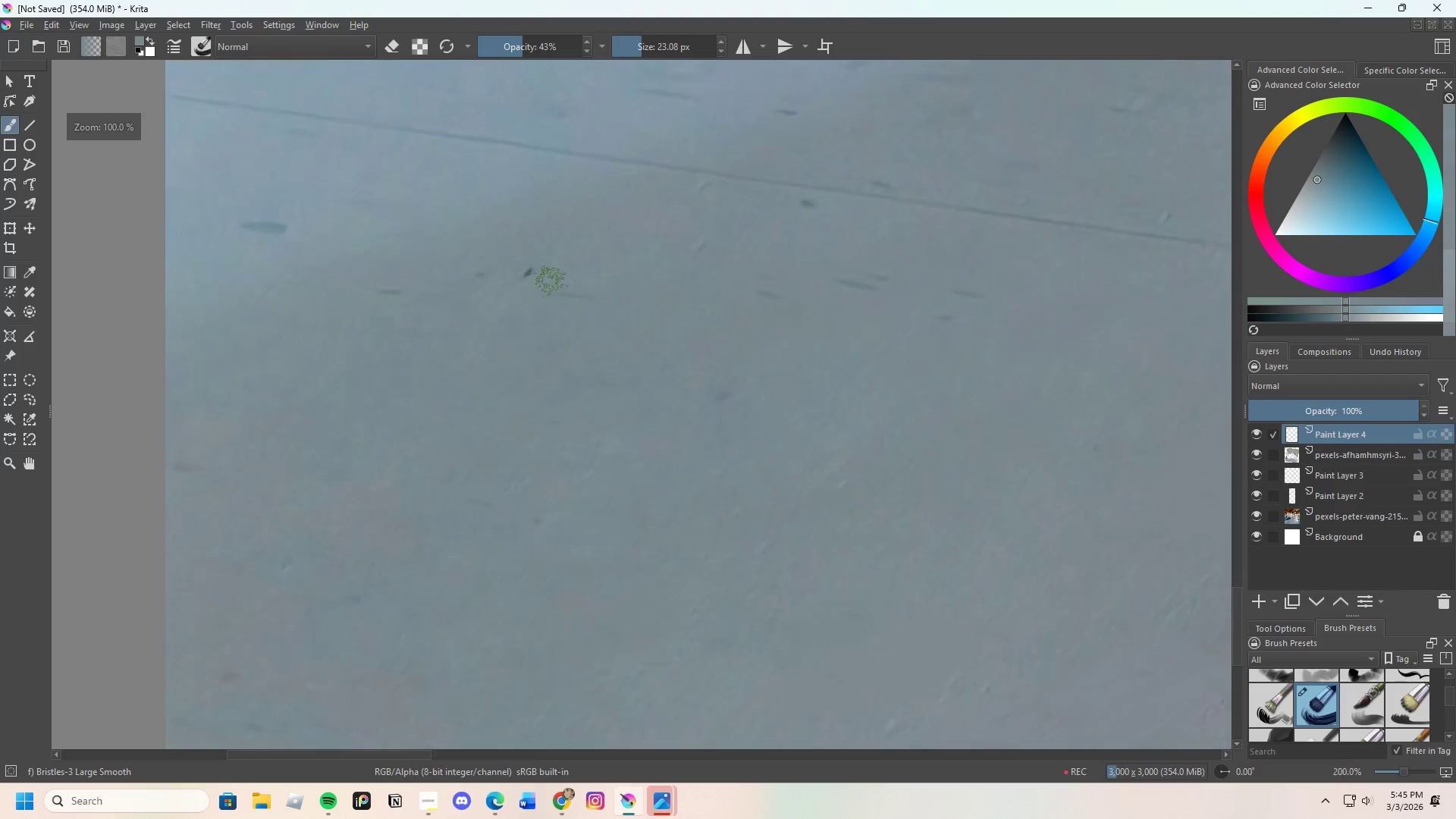 
left_click_drag(start_coordinate=[541, 255], to_coordinate=[547, 259])
 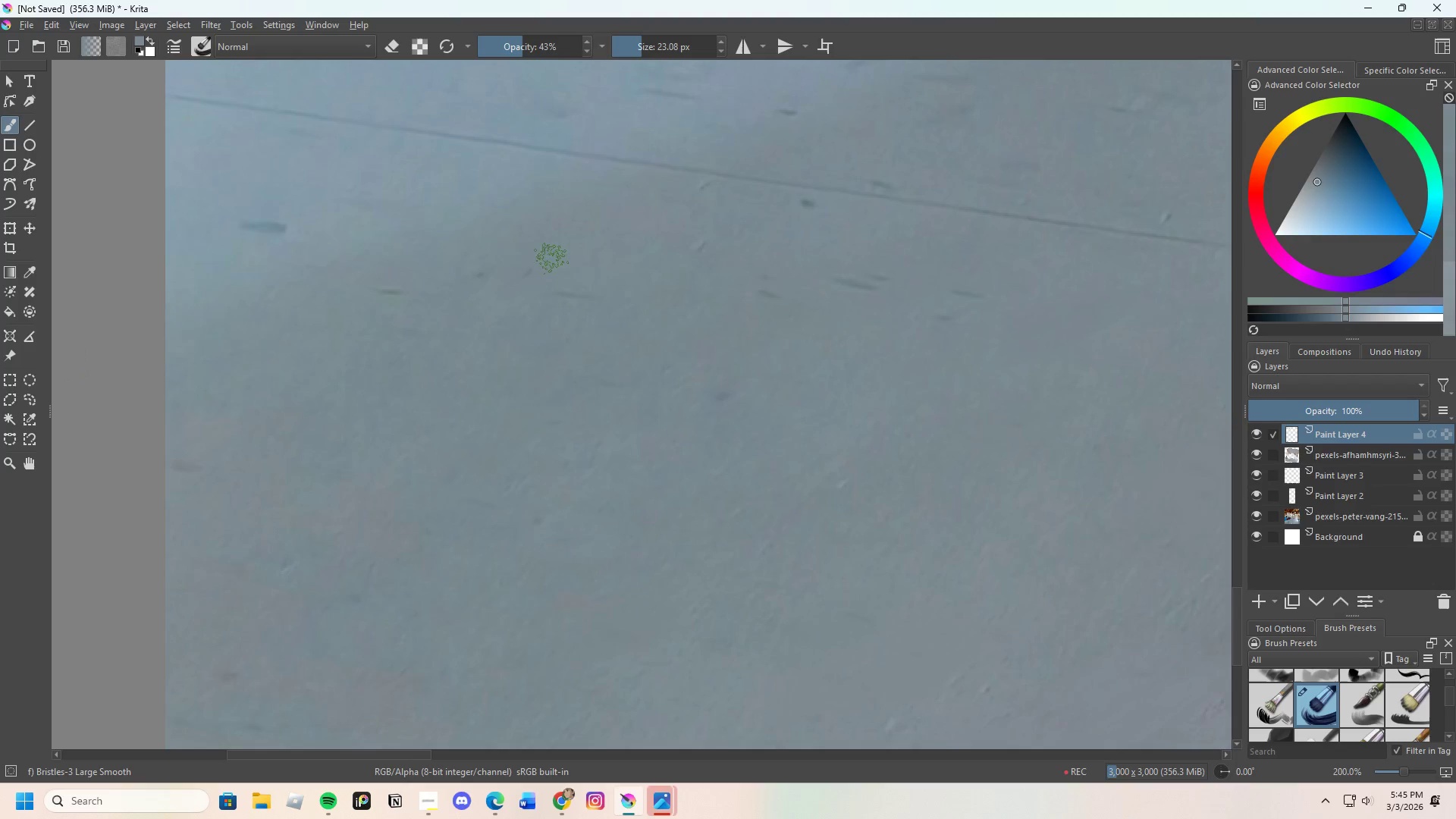 
key(Control+ControlLeft)
 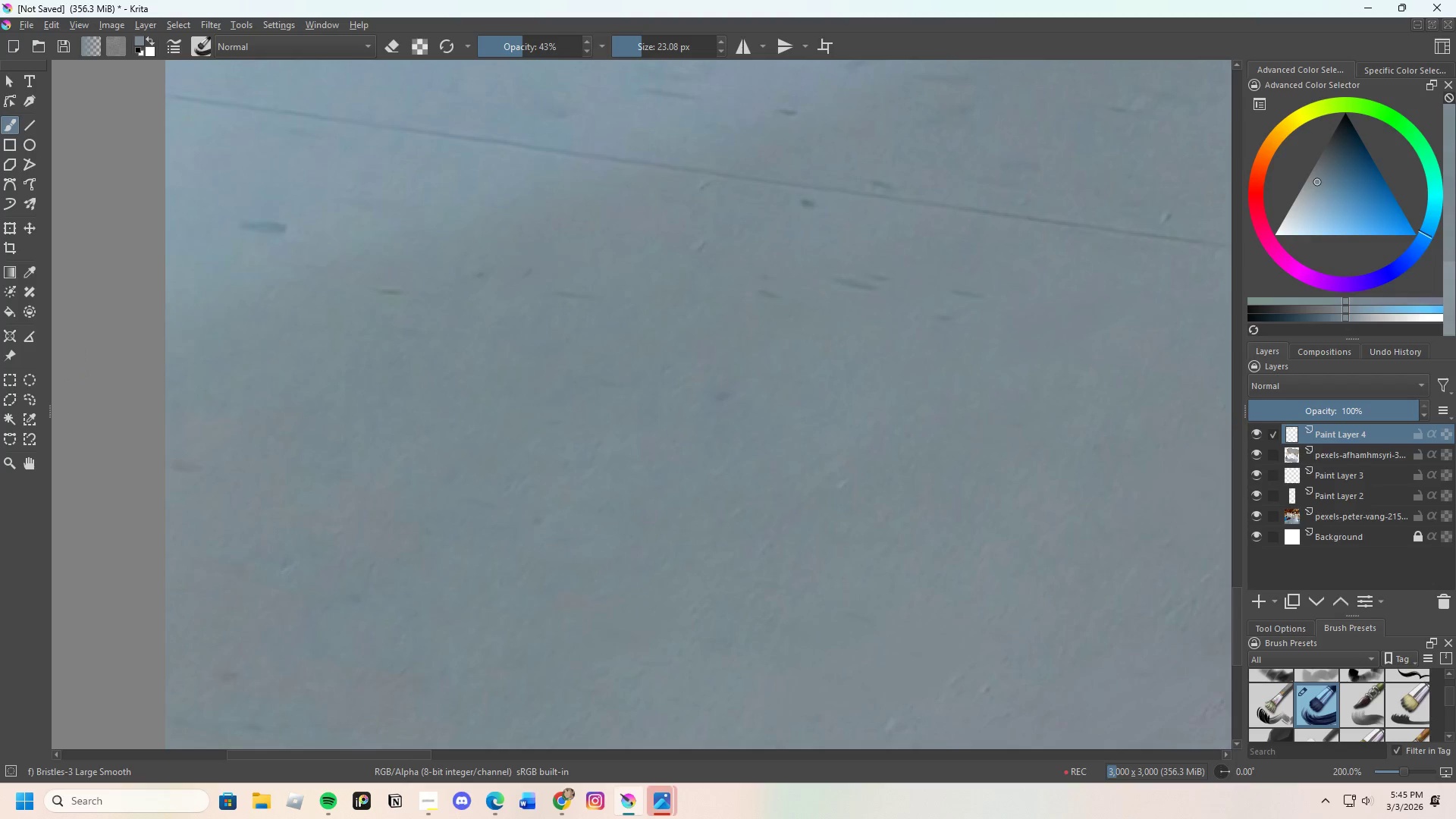 
left_click_drag(start_coordinate=[592, 276], to_coordinate=[588, 278])
 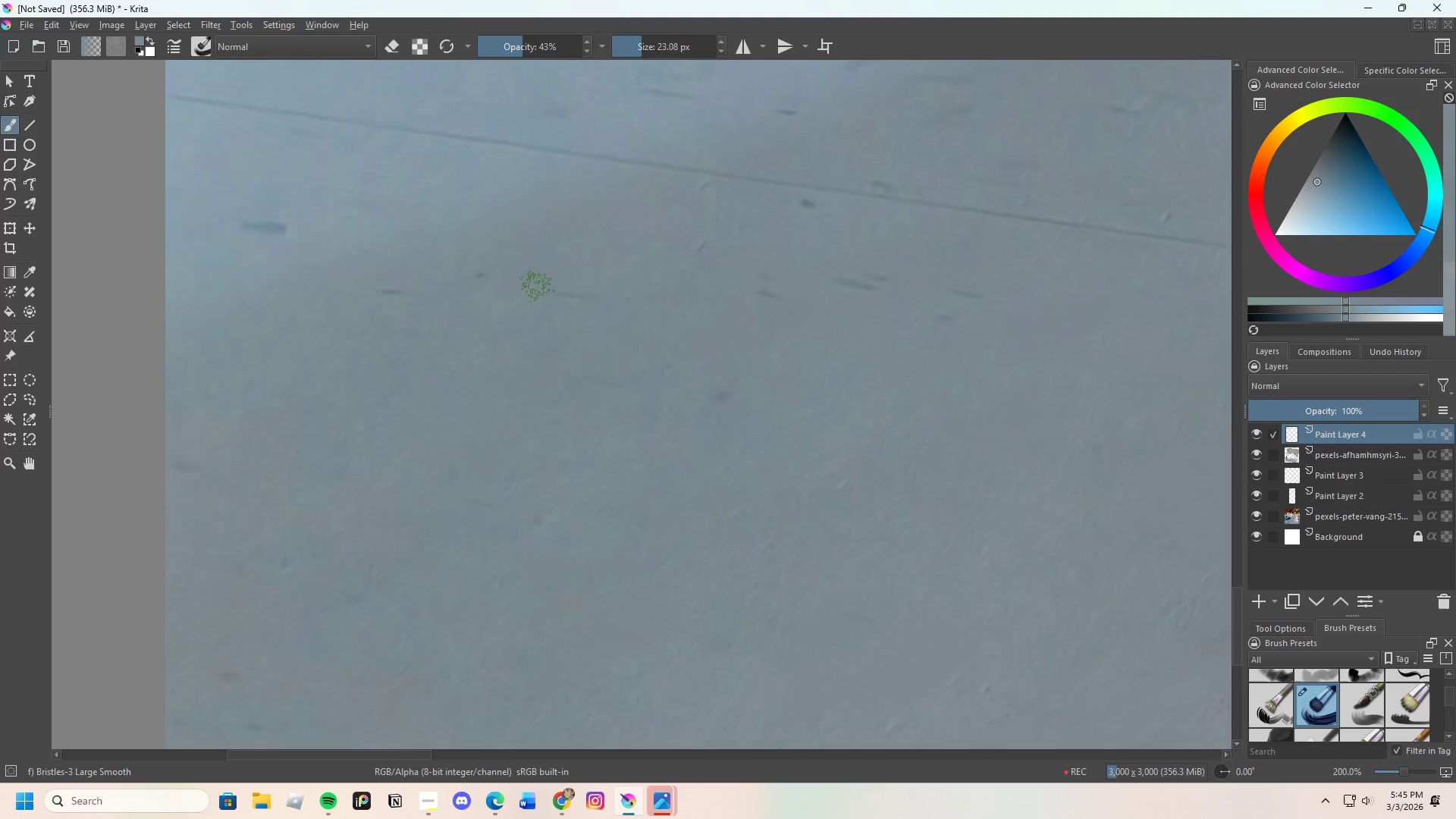 
left_click_drag(start_coordinate=[537, 287], to_coordinate=[610, 290])
 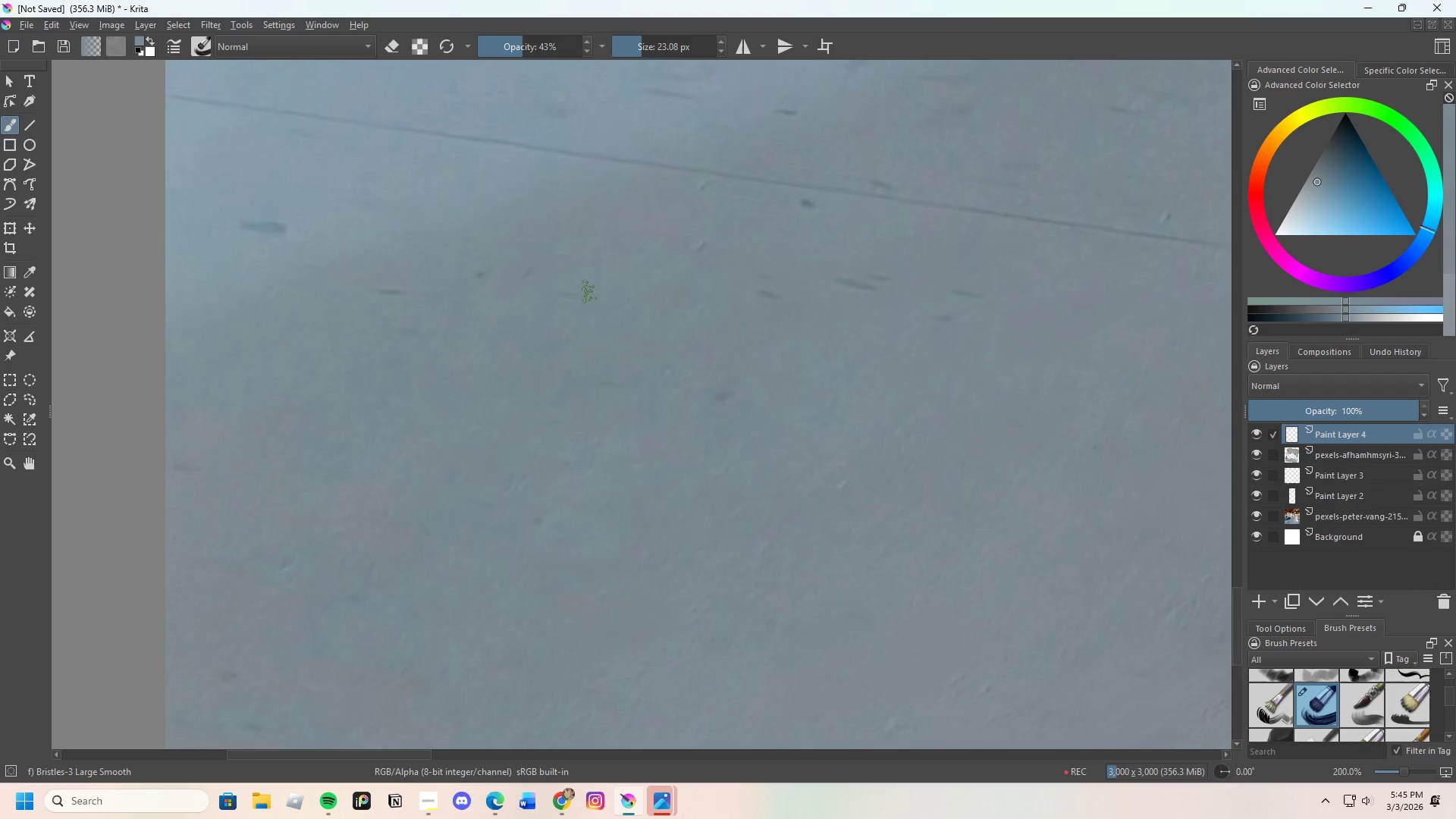 
left_click_drag(start_coordinate=[544, 304], to_coordinate=[689, 301])
 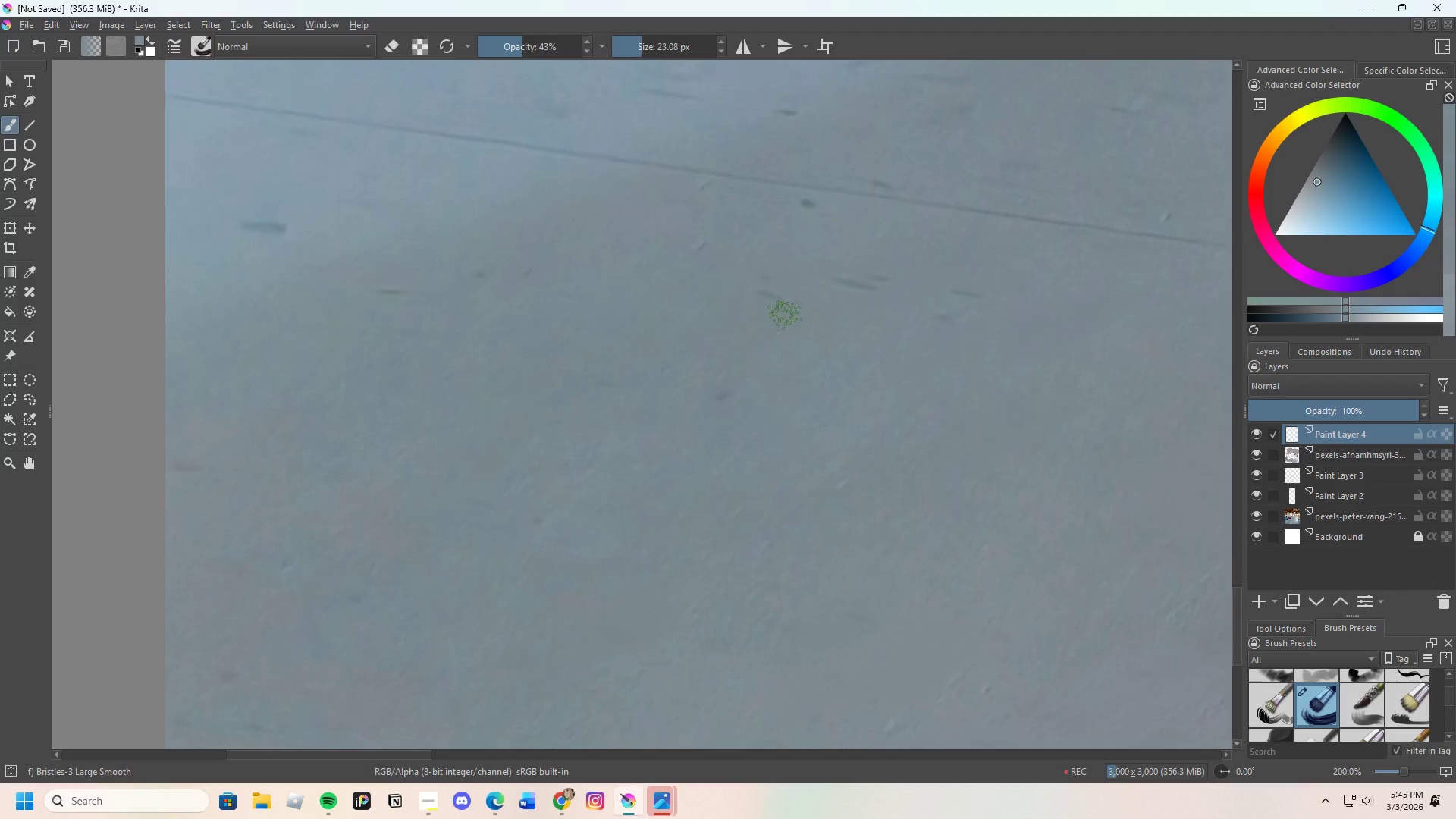 
hold_key(key=ControlLeft, duration=0.42)
 